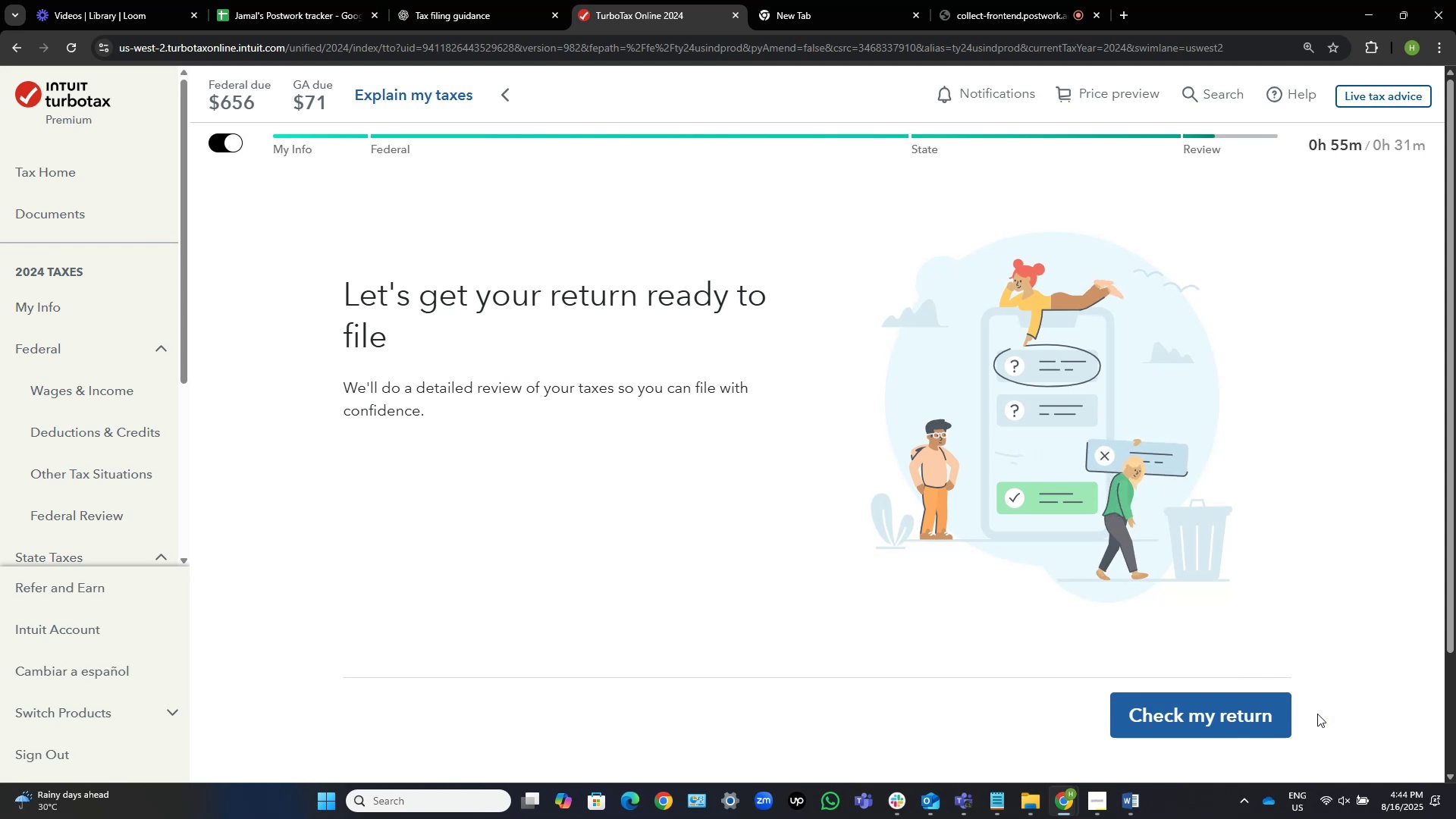 
wait(5.12)
 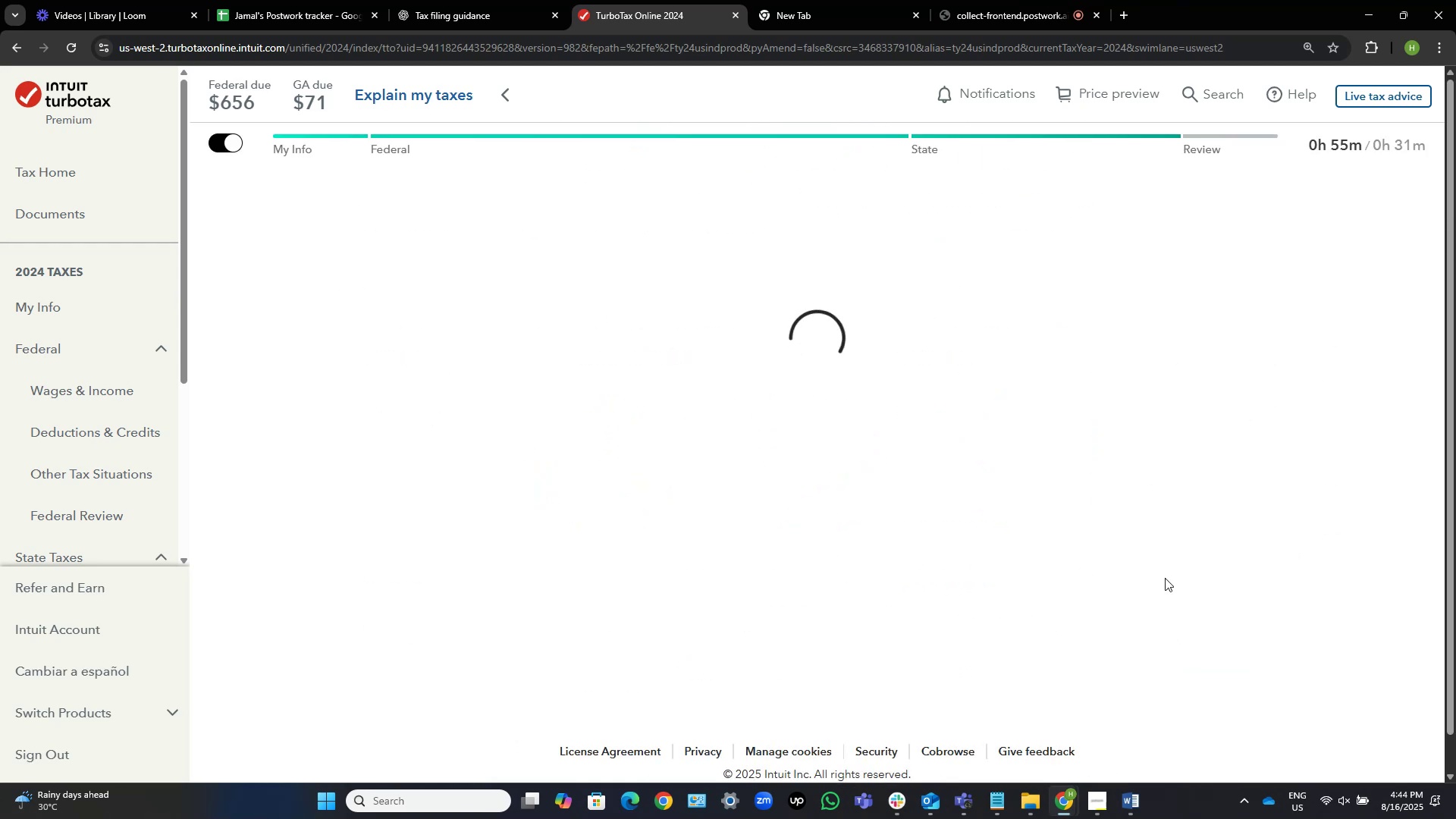 
left_click([1256, 709])
 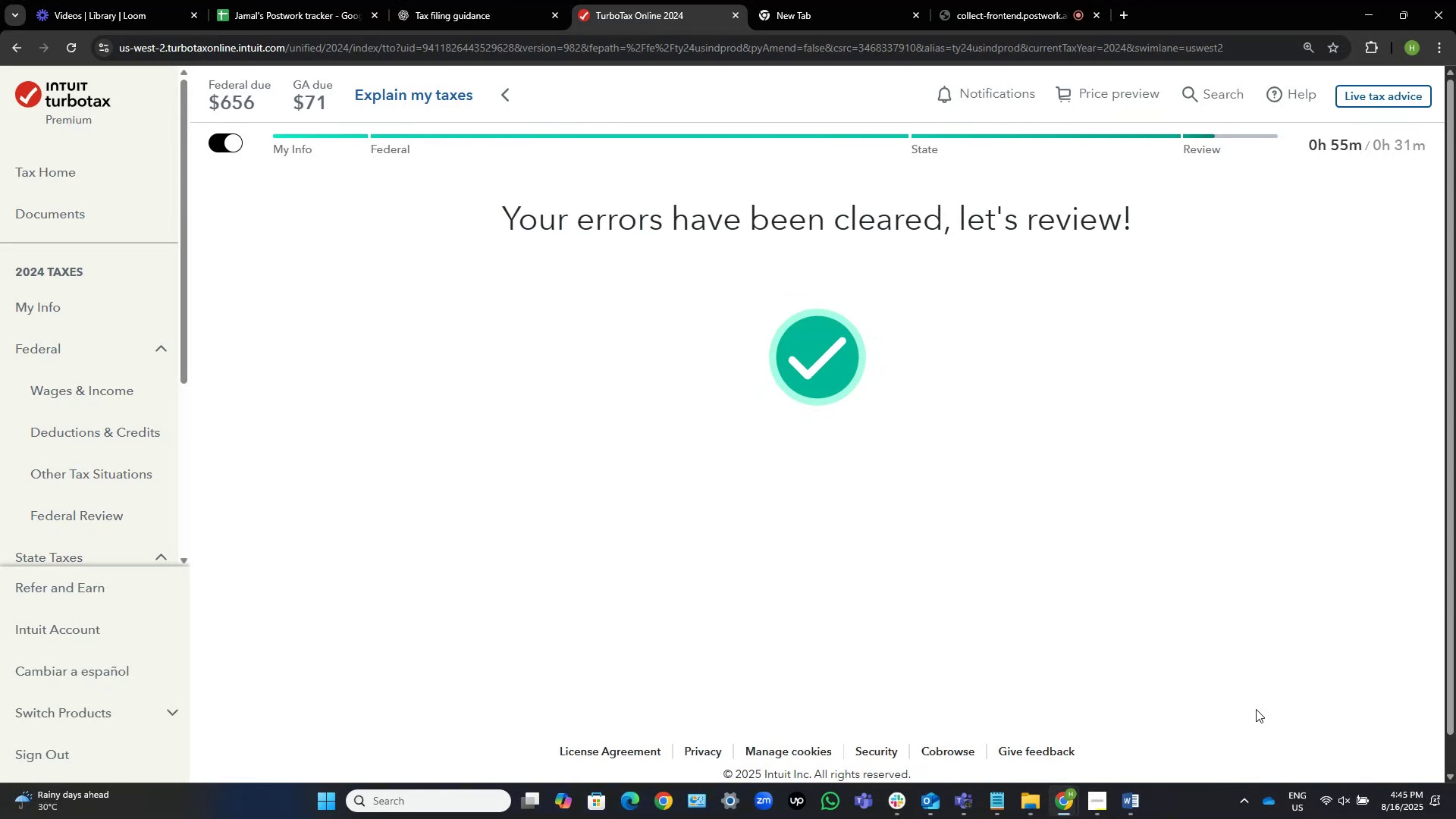 
wait(16.13)
 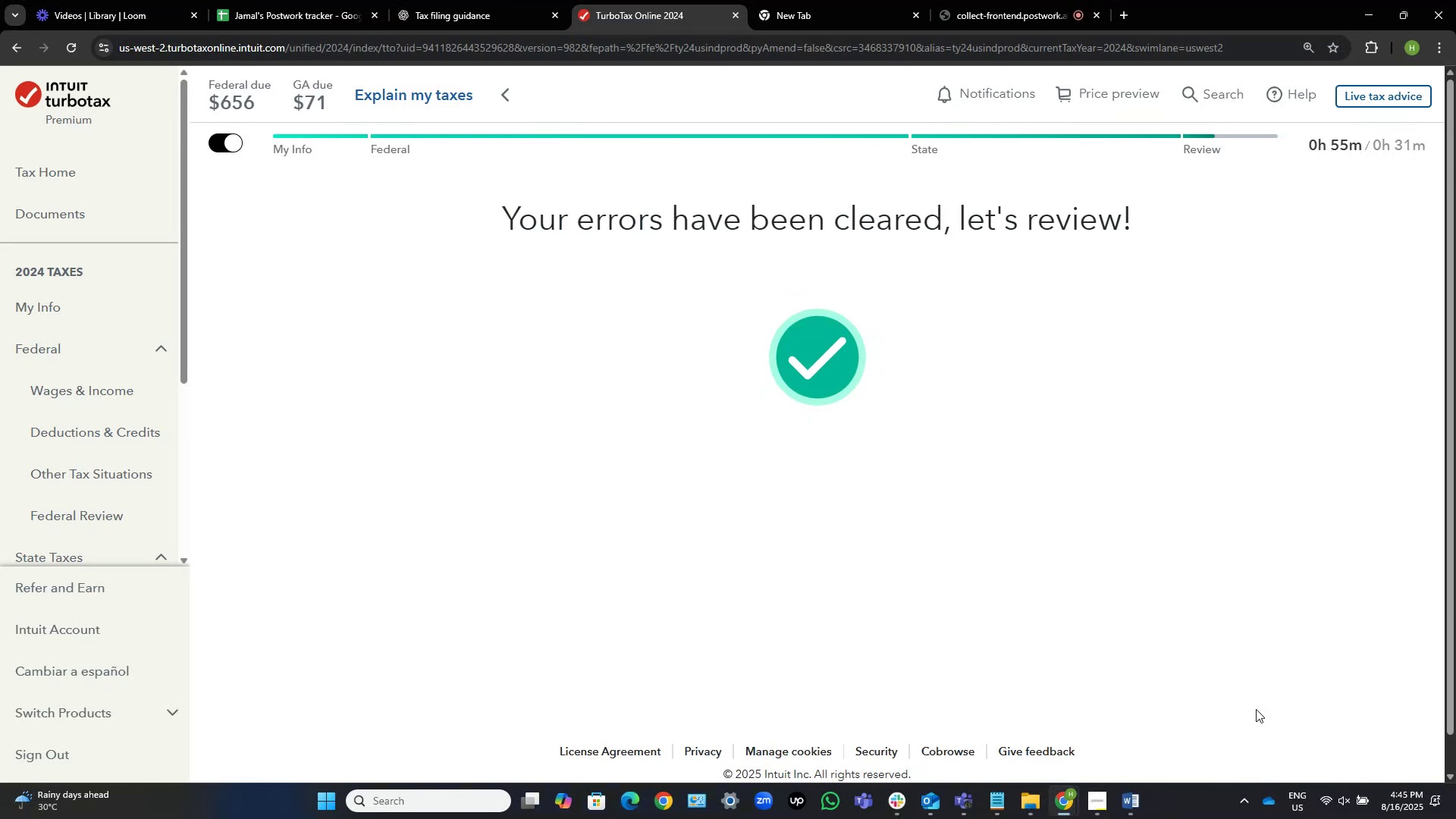 
left_click([1241, 664])
 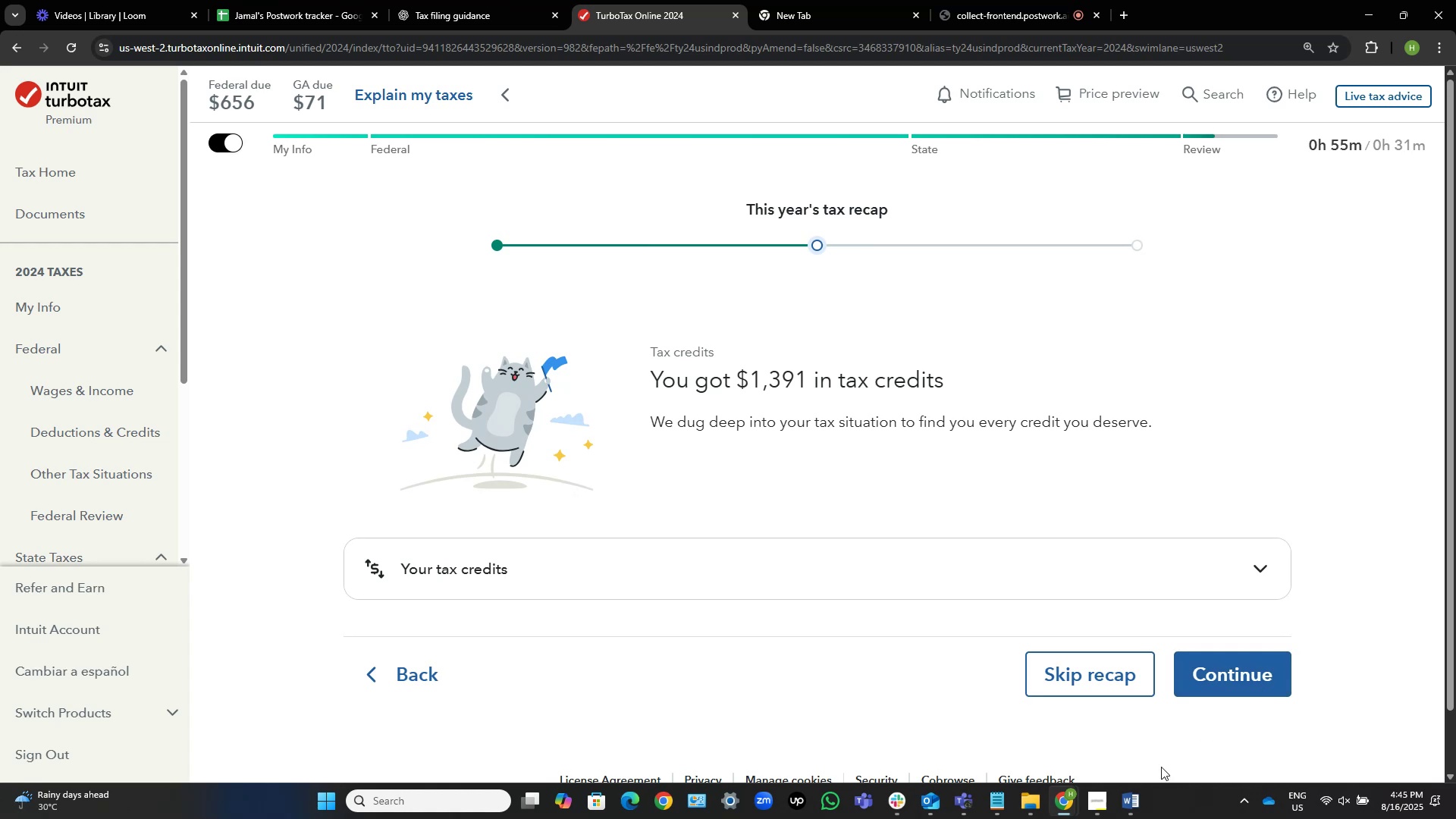 
wait(7.7)
 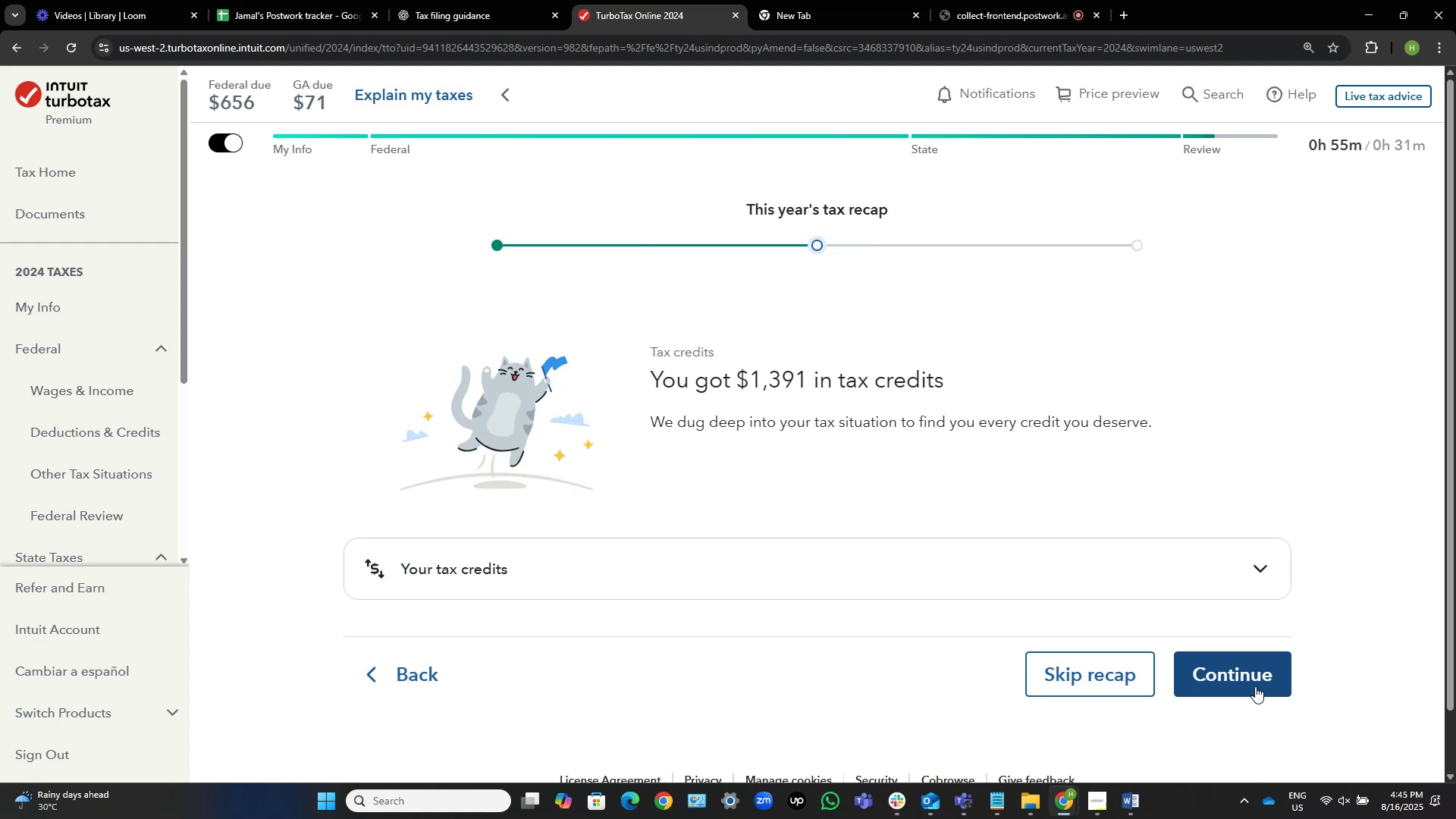 
left_click([1036, 805])
 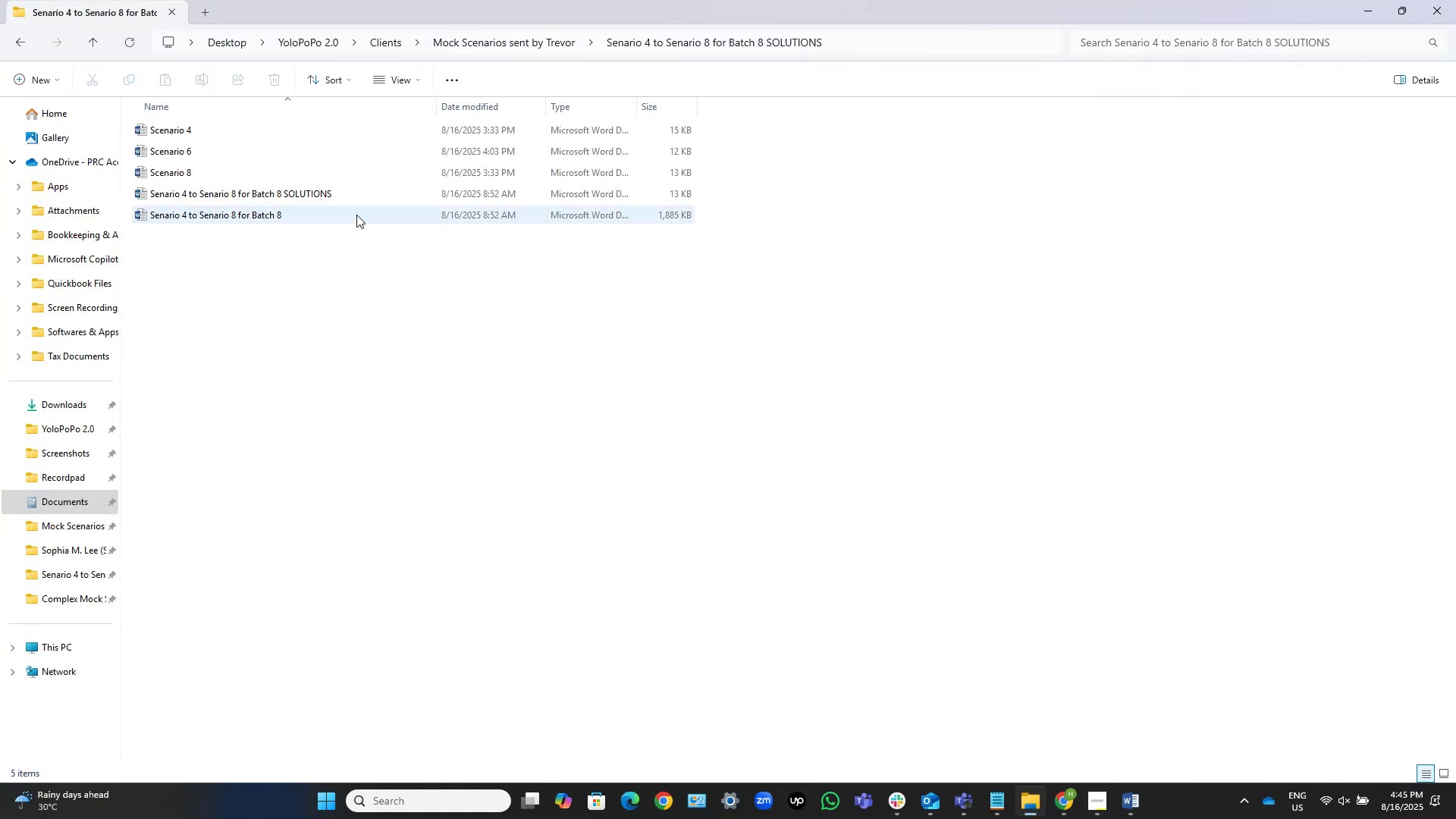 
double_click([345, 200])
 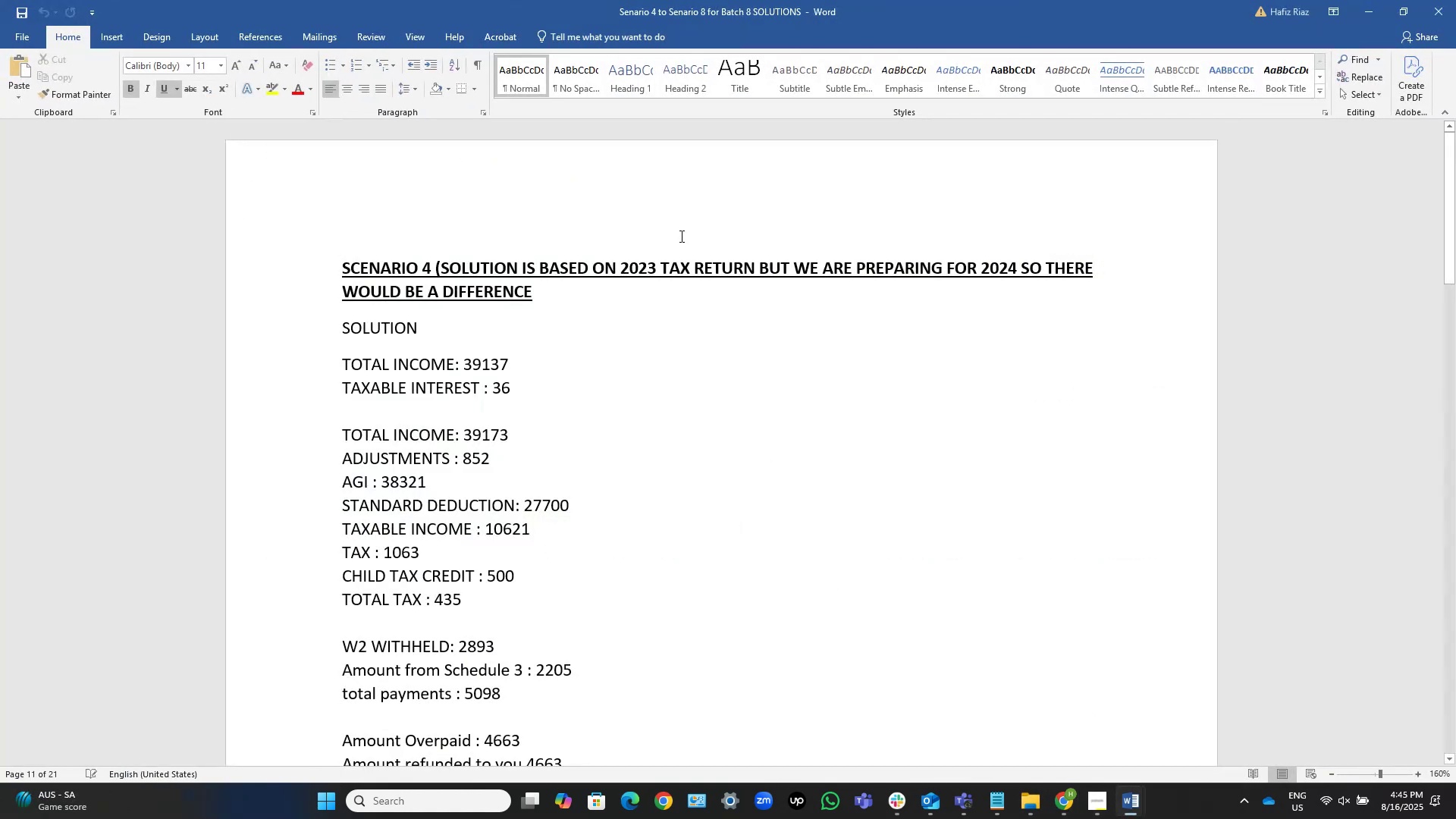 
scroll: coordinate [676, 237], scroll_direction: down, amount: 8.0
 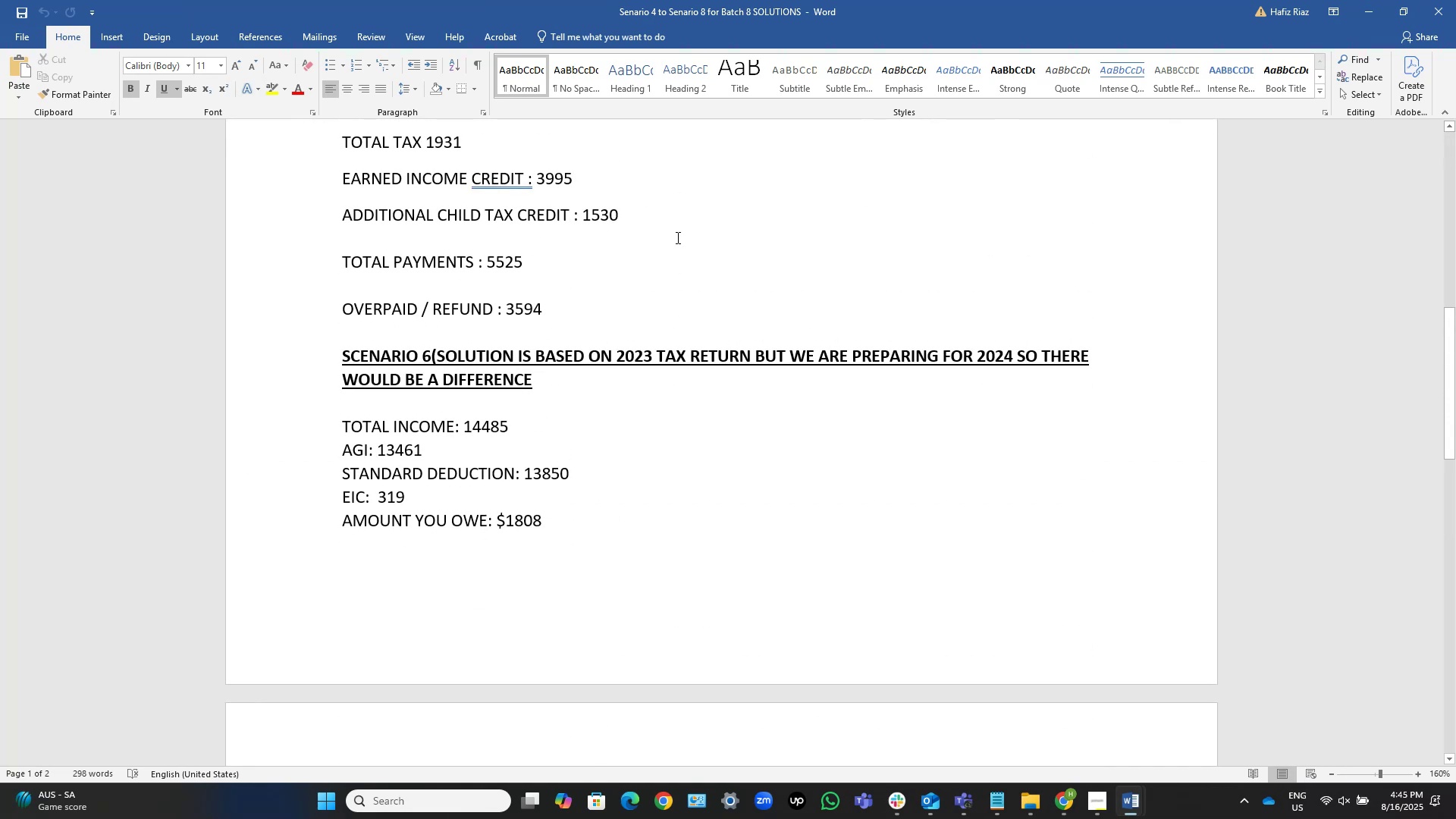 
scroll: coordinate [676, 237], scroll_direction: up, amount: 6.0
 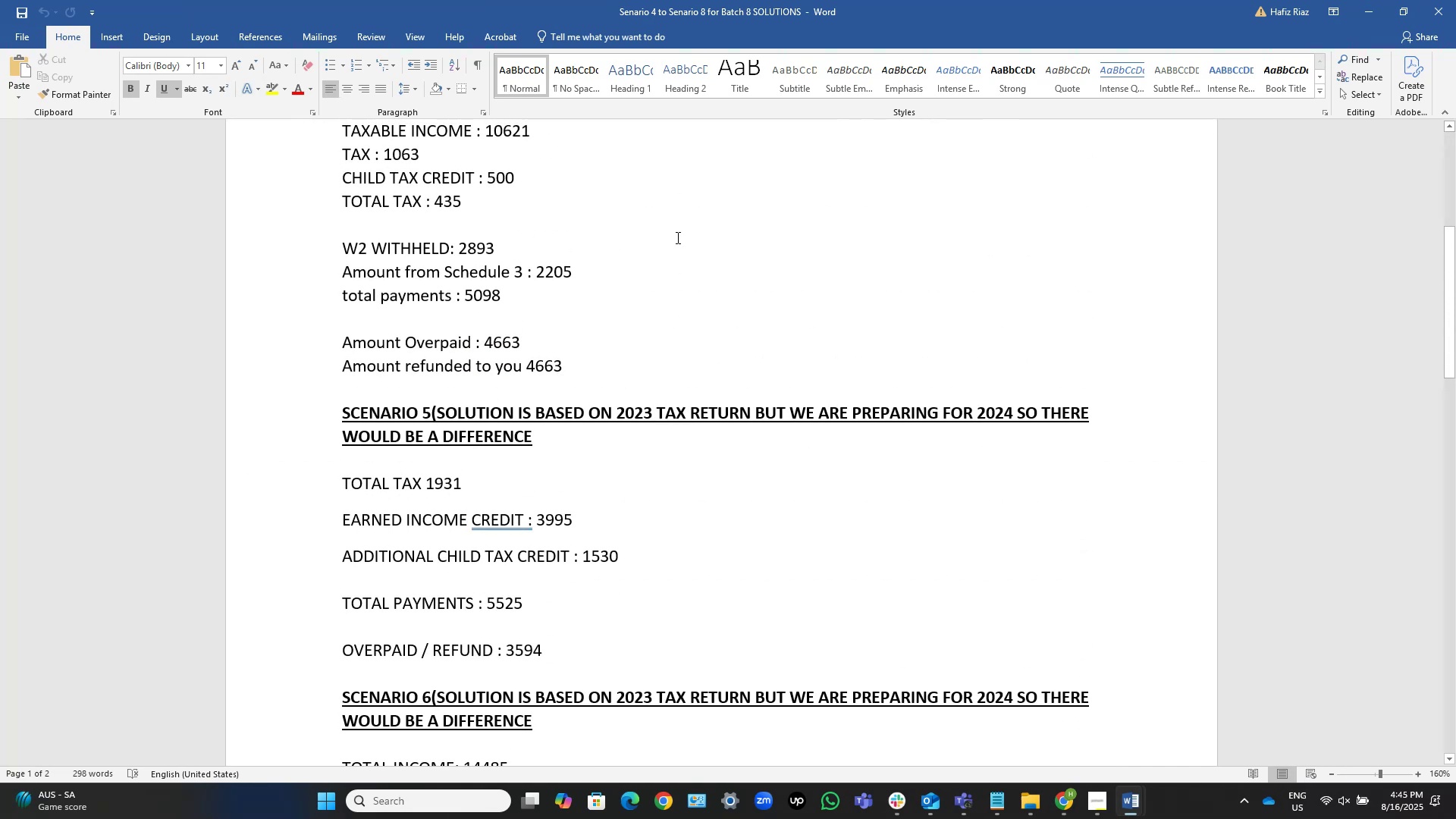 
scroll: coordinate [676, 237], scroll_direction: down, amount: 5.0
 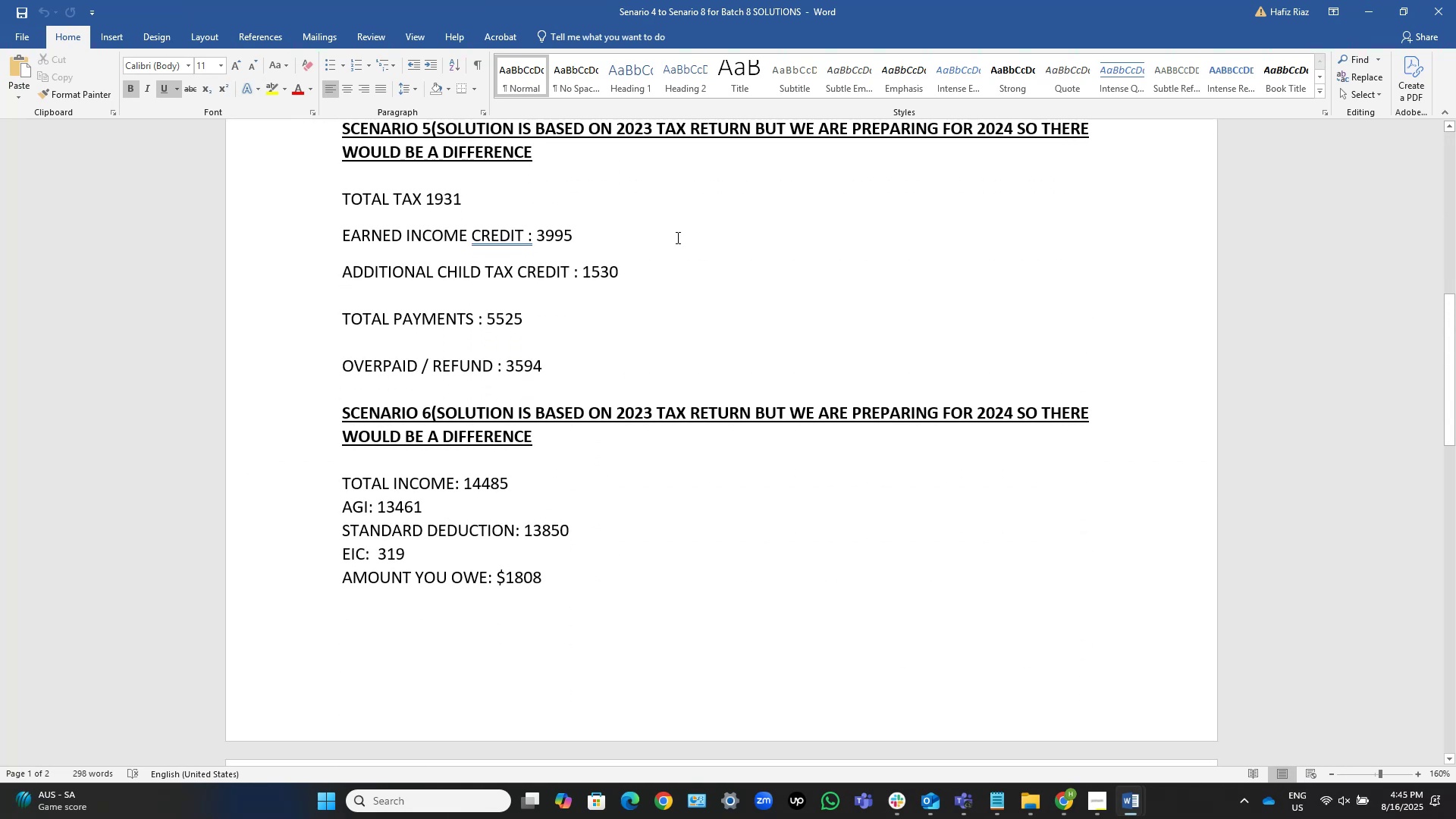 
wait(8.48)
 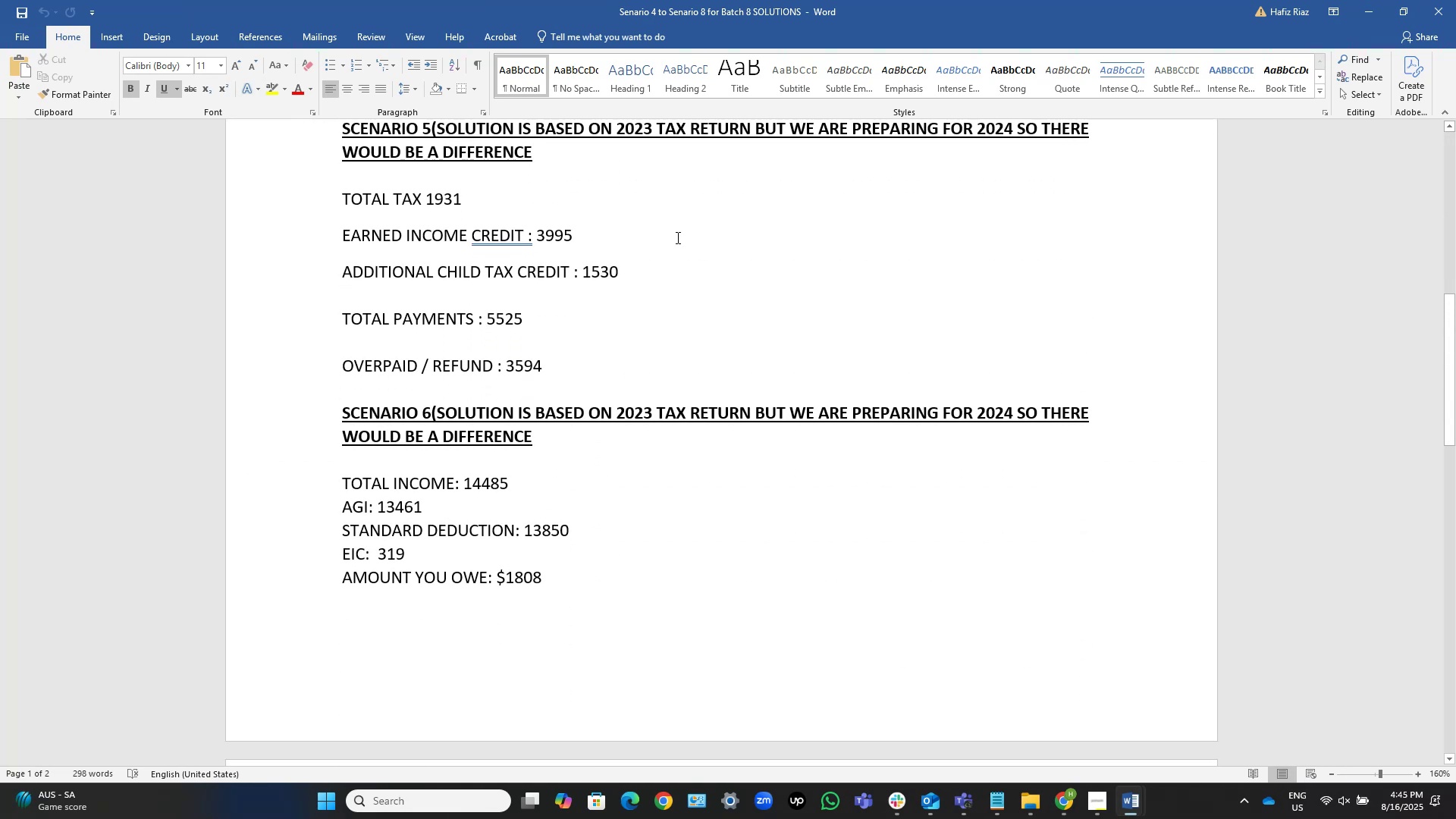 
scroll: coordinate [676, 237], scroll_direction: down, amount: 3.0
 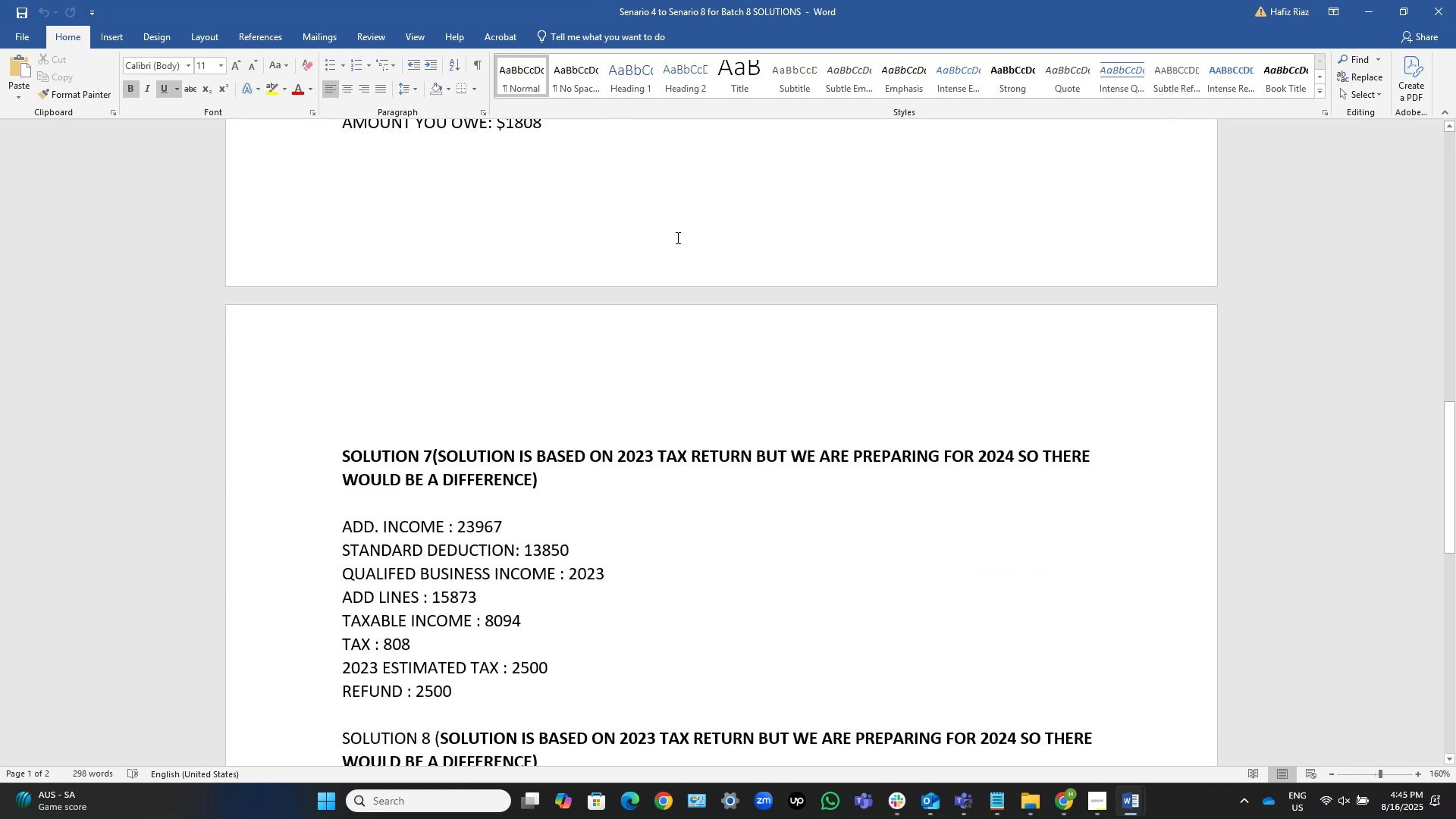 
scroll: coordinate [676, 237], scroll_direction: up, amount: 5.0
 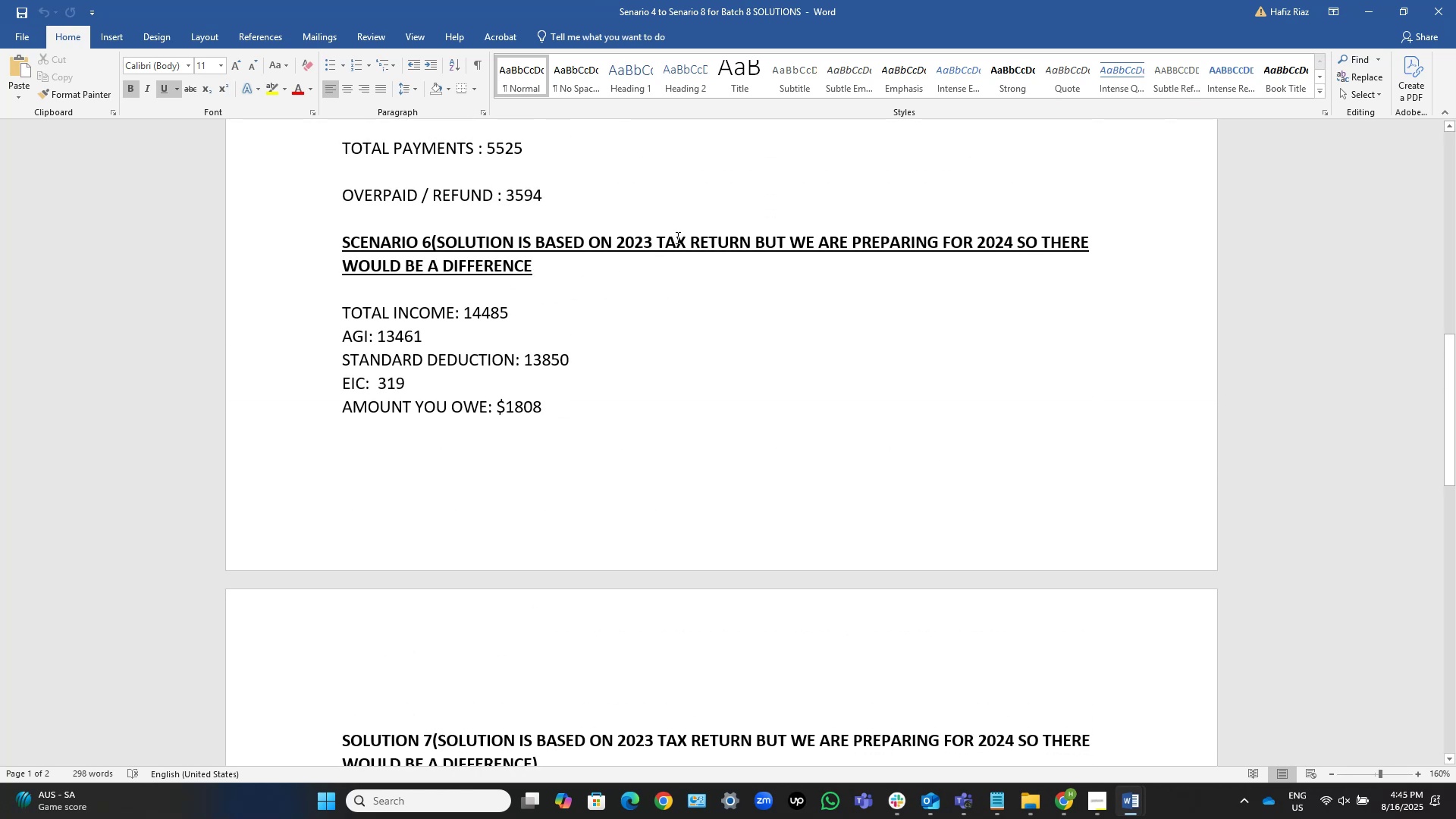 
key(Alt+AltLeft)
 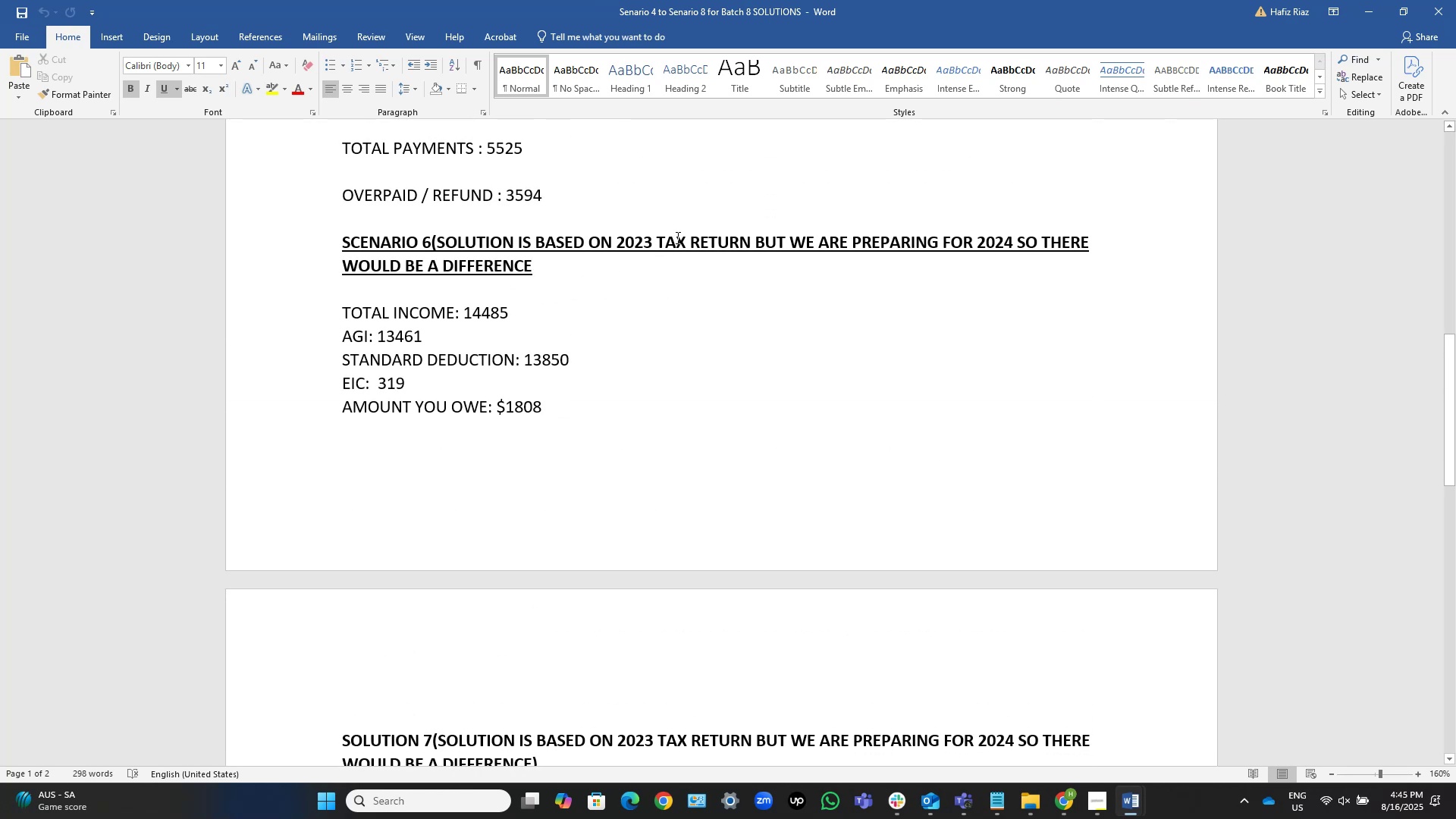 
key(Alt+Tab)
 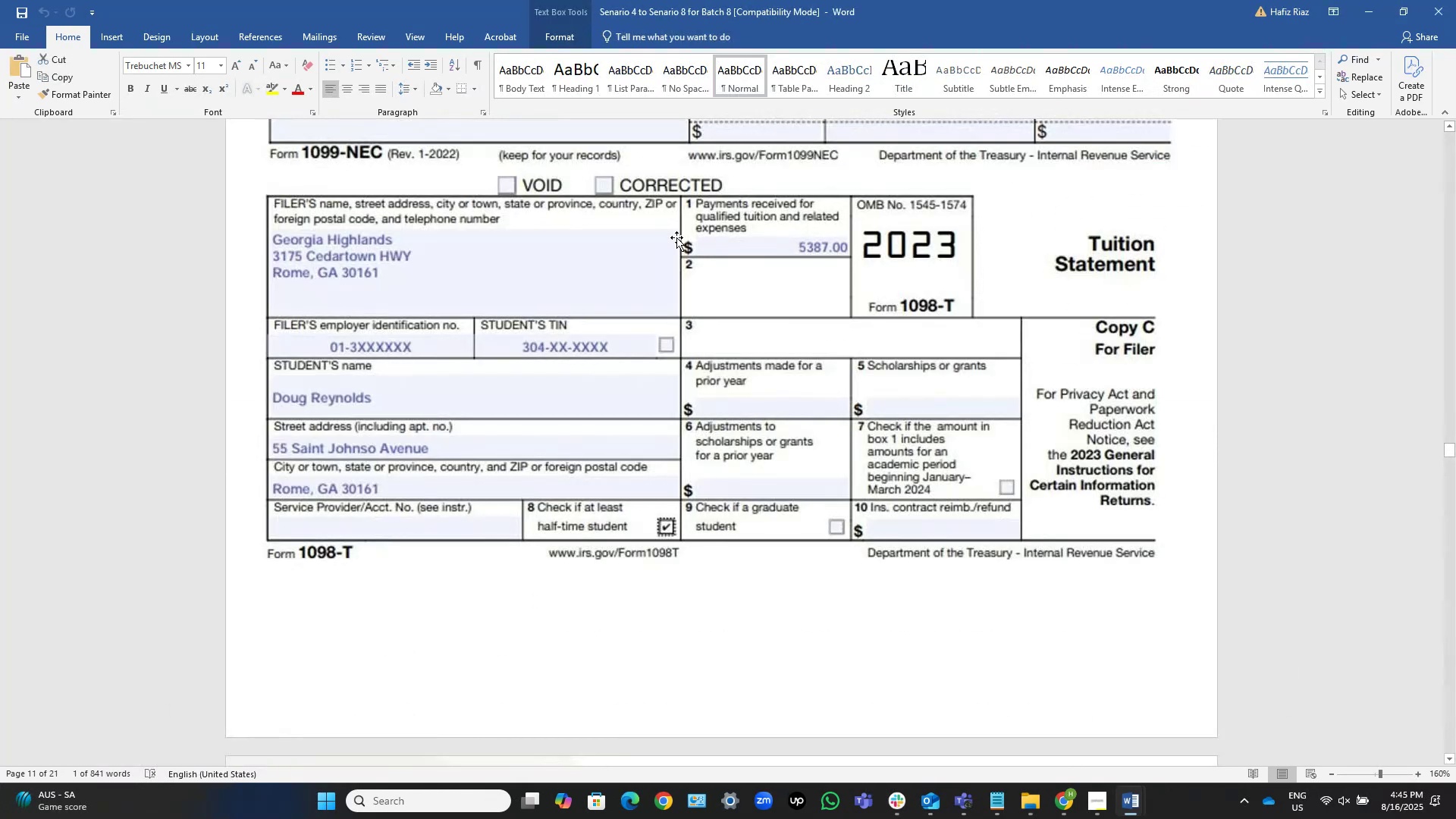 
key(Alt+AltLeft)
 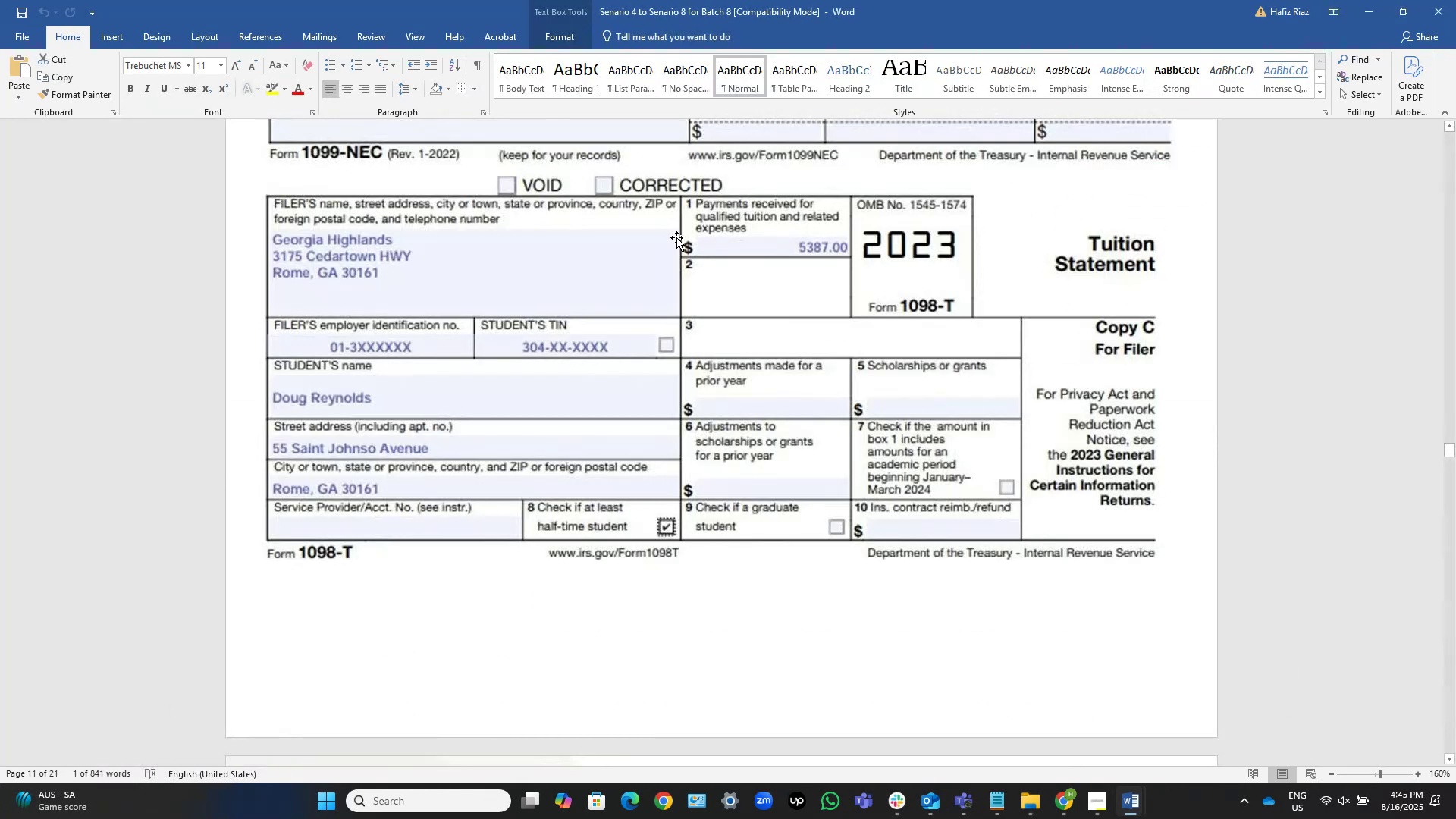 
key(Alt+Tab)
 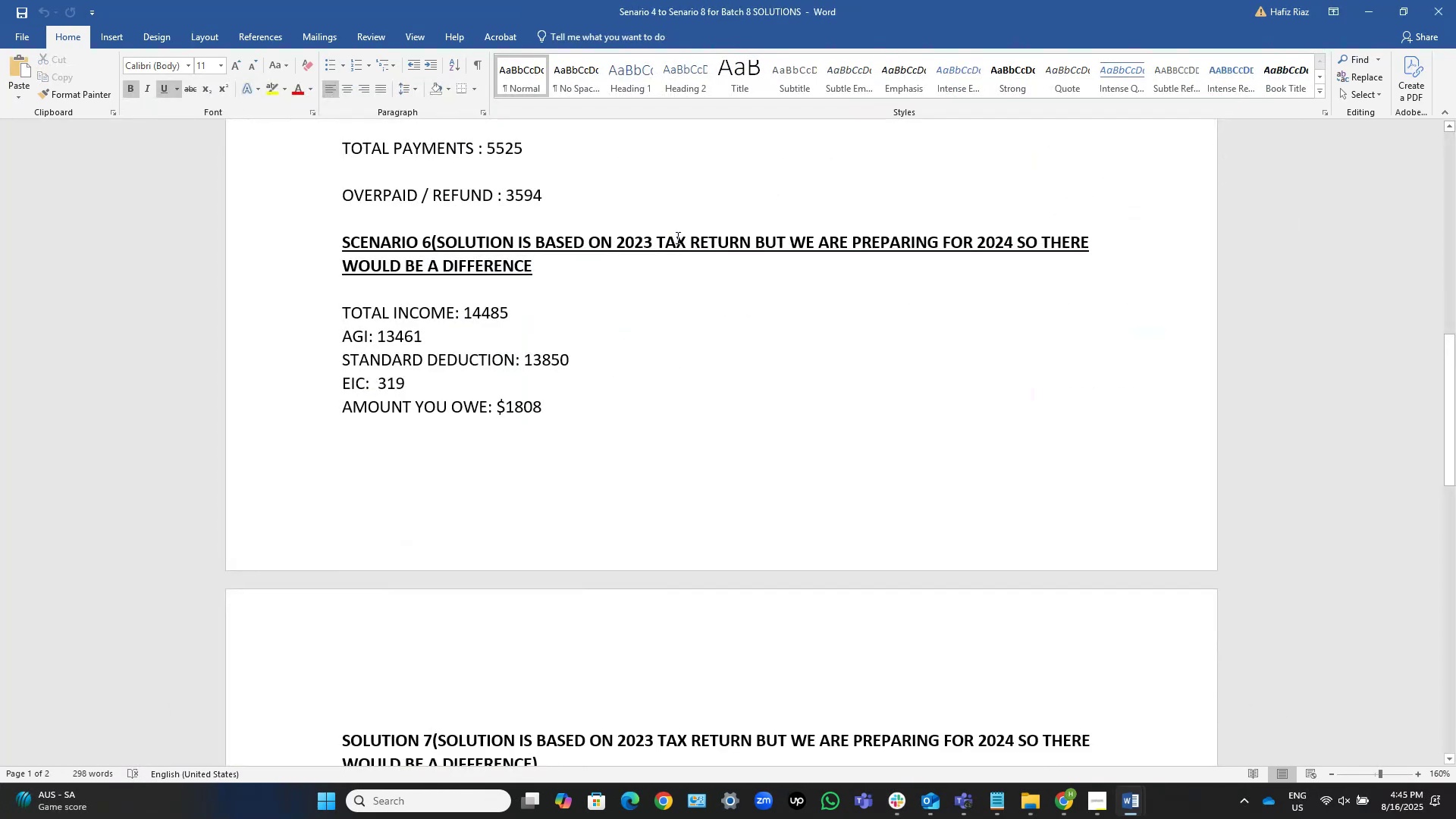 
key(Alt+Tab)
 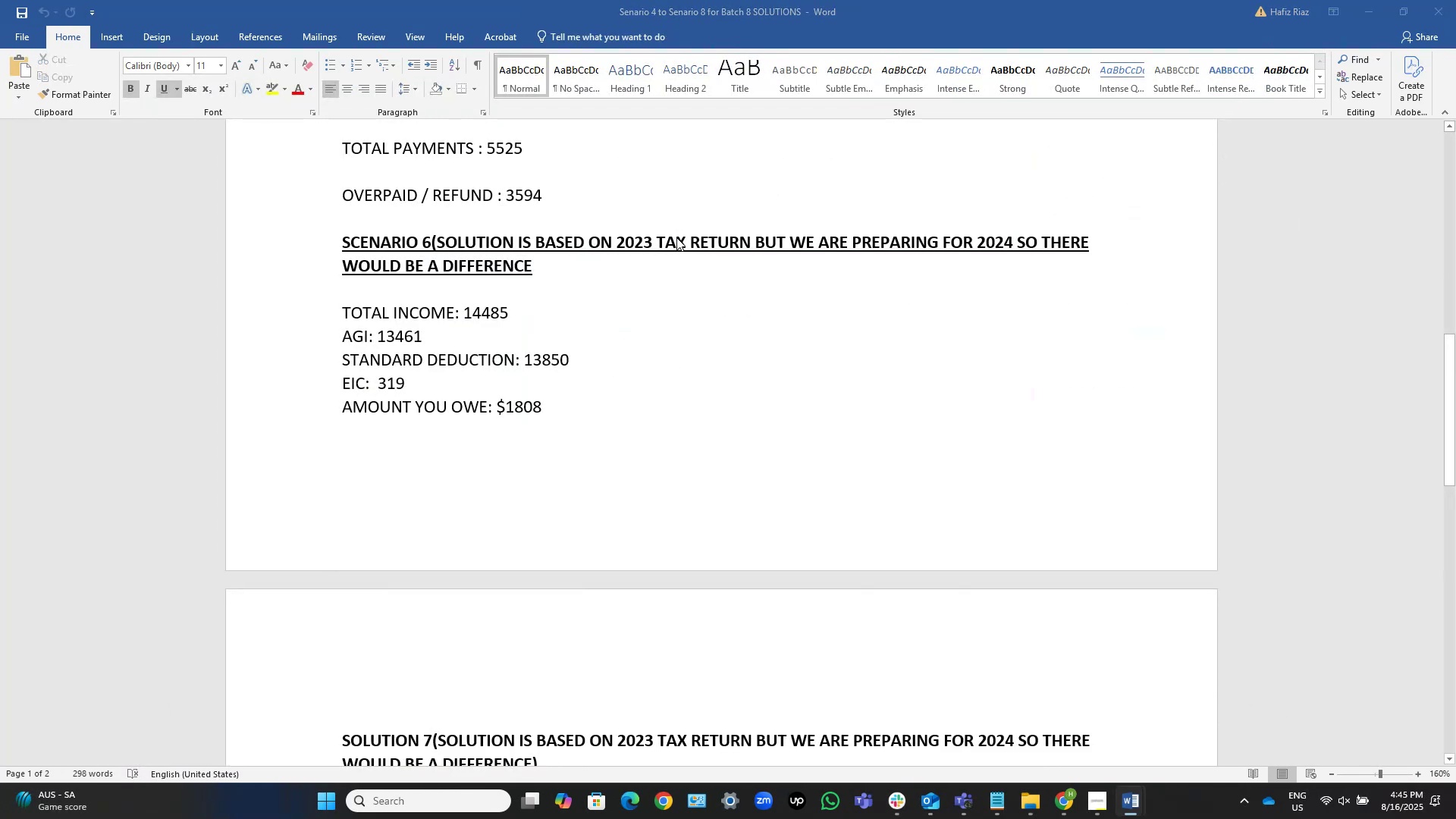 
key(Alt+Tab)
 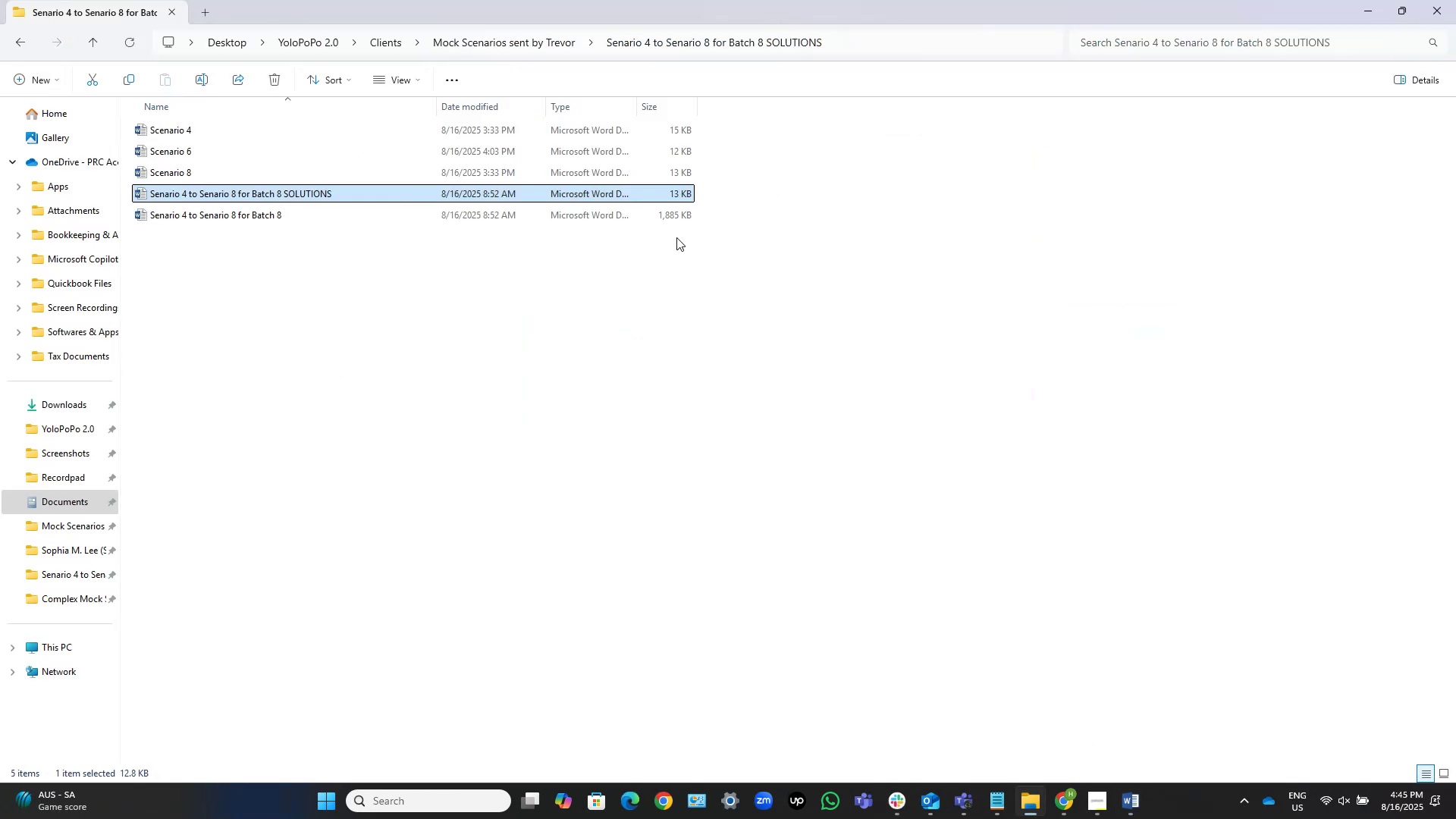 
key(Alt+Tab)
 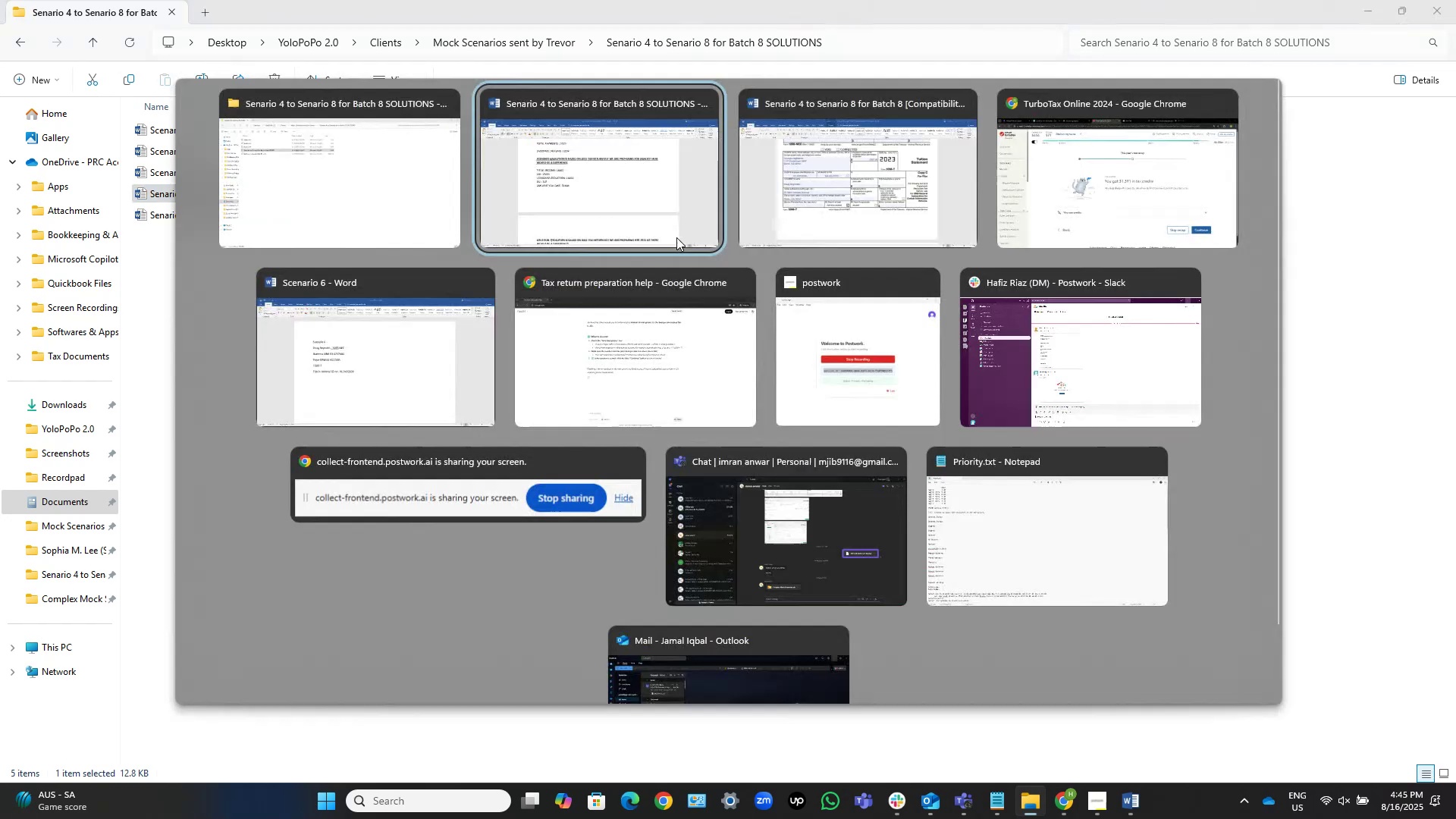 
key(Alt+Tab)
 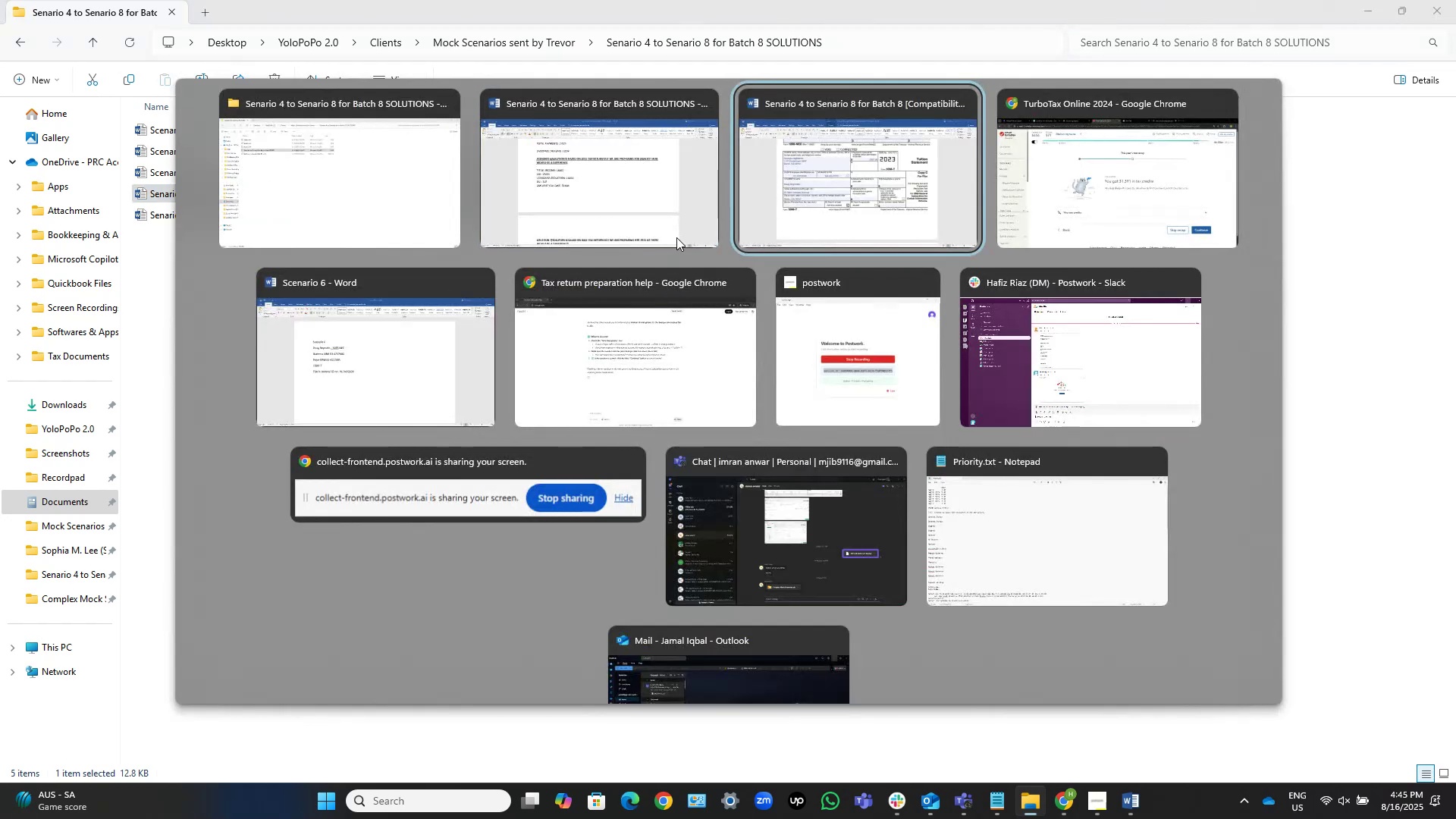 
key(Alt+Tab)
 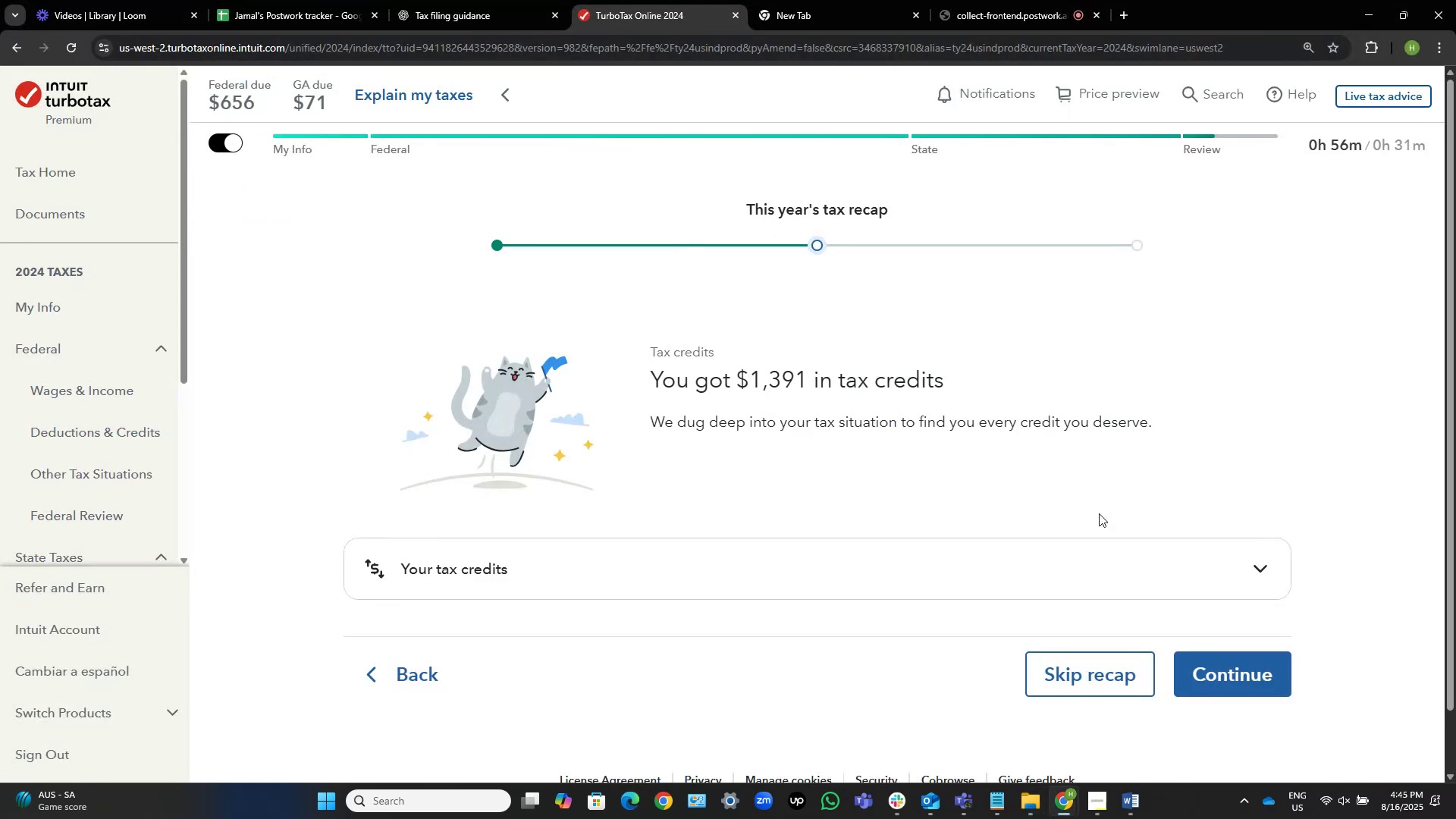 
left_click([1269, 576])
 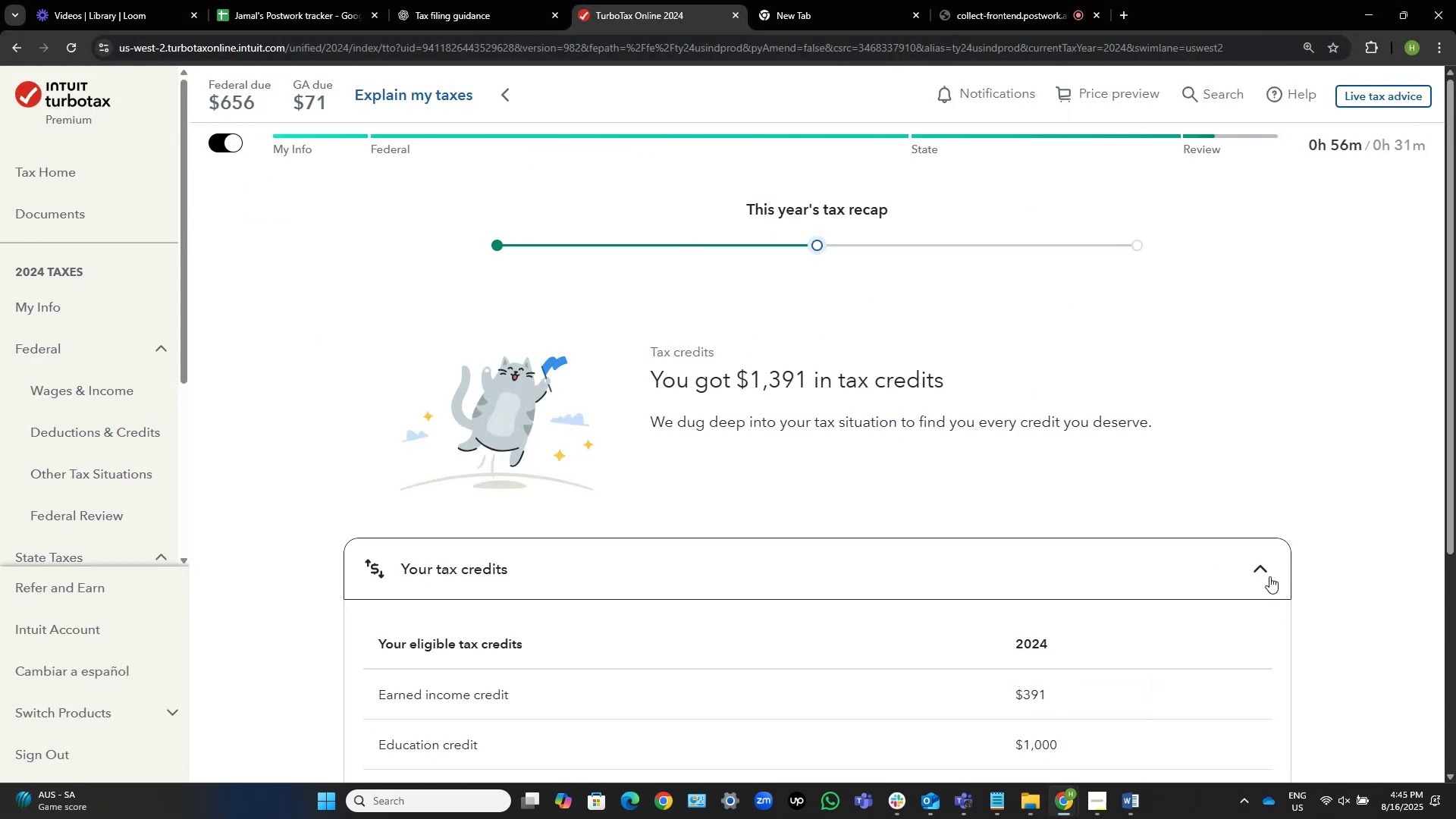 
scroll: coordinate [1273, 504], scroll_direction: down, amount: 2.0
 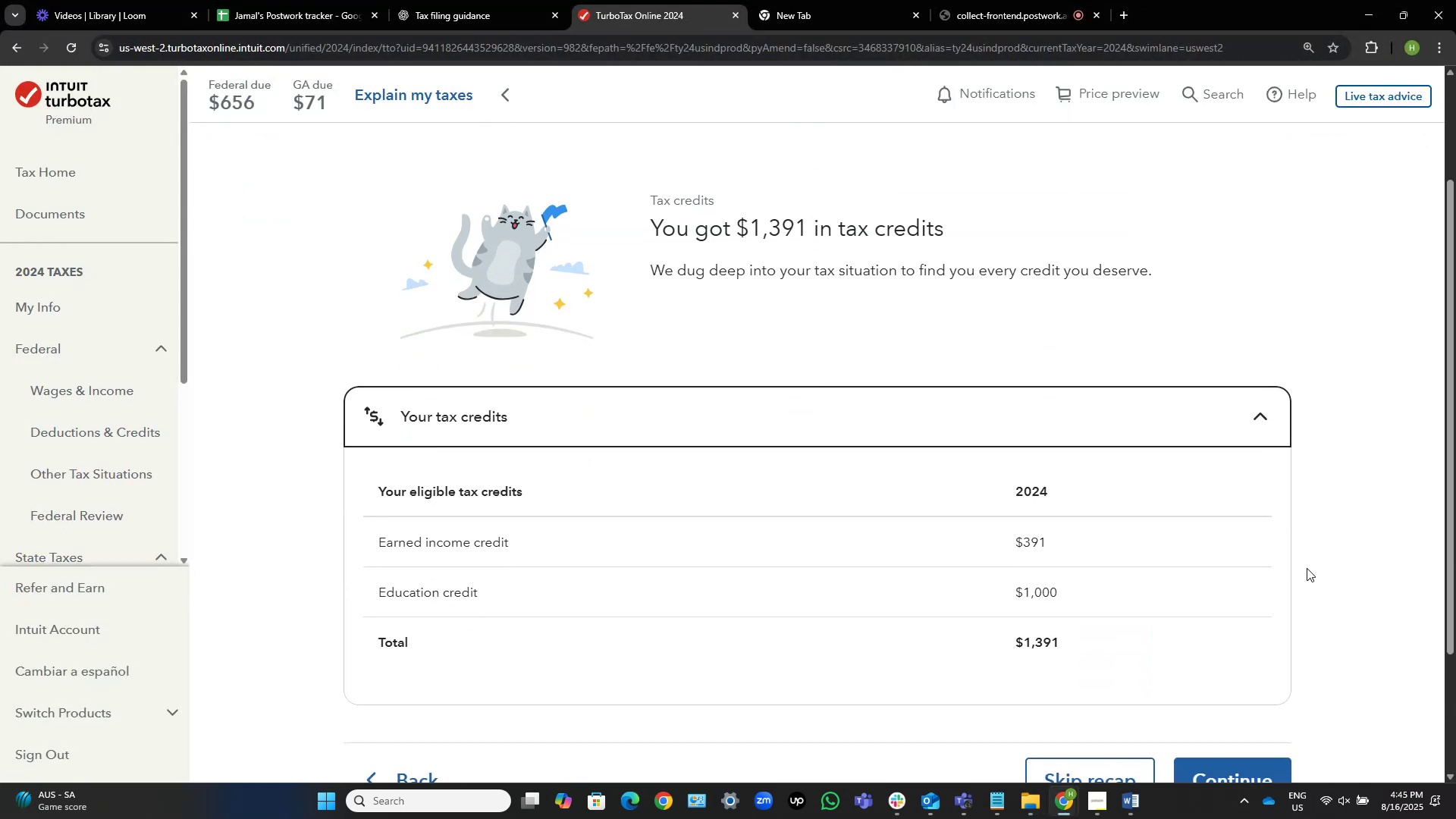 
key(Alt+AltLeft)
 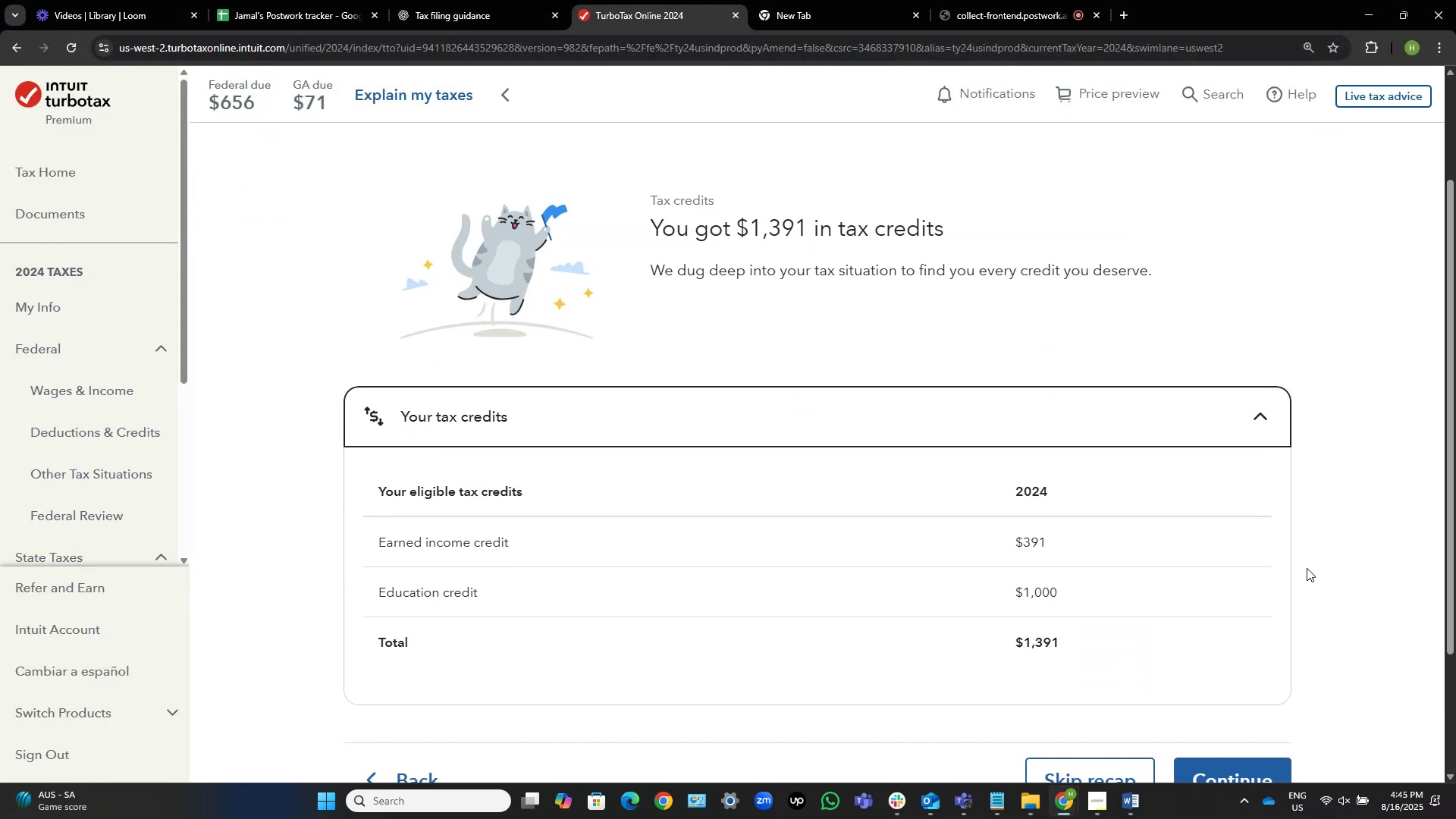 
key(Alt+Tab)
 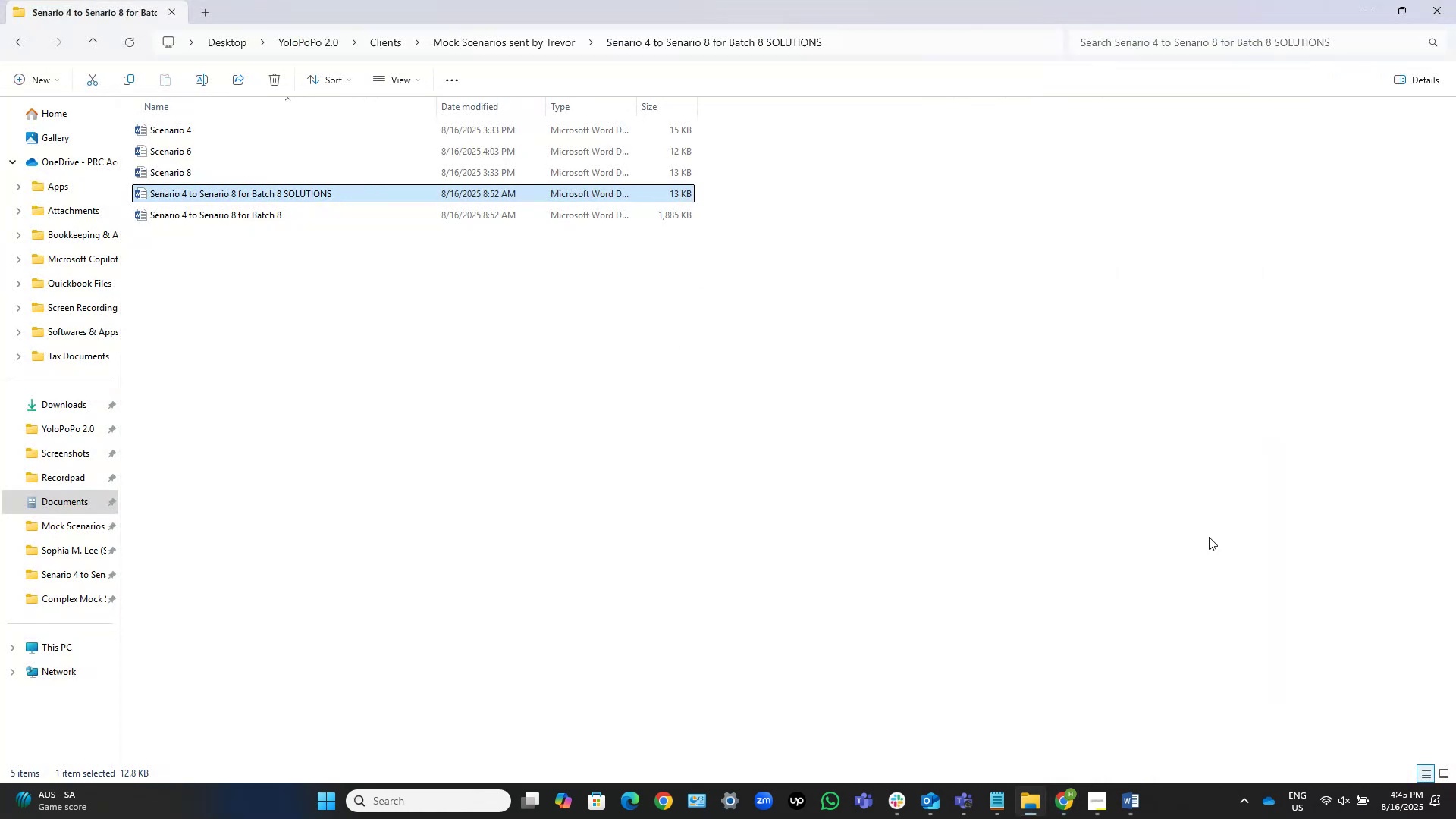 
key(Alt+AltLeft)
 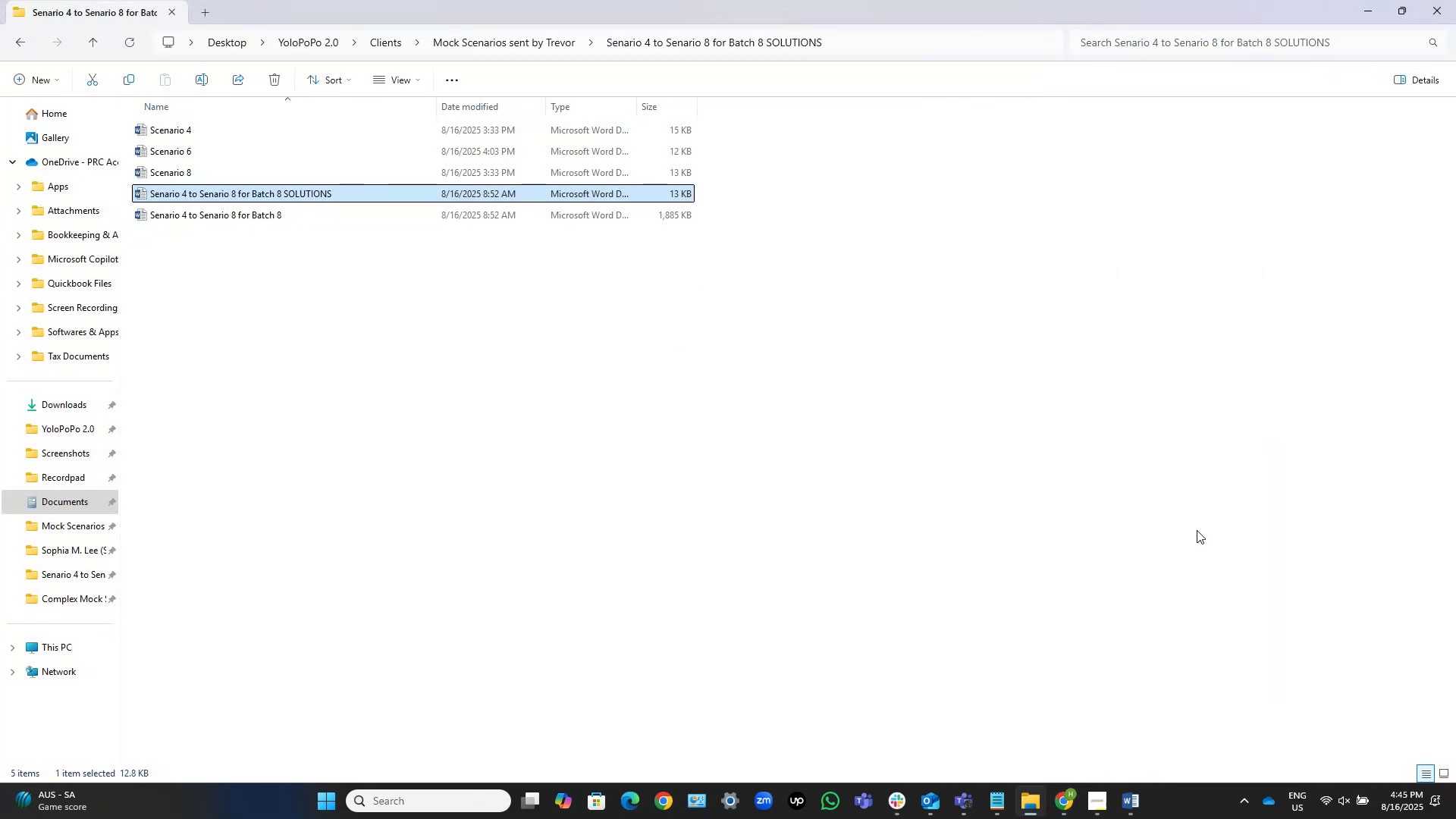 
key(Alt+Tab)
 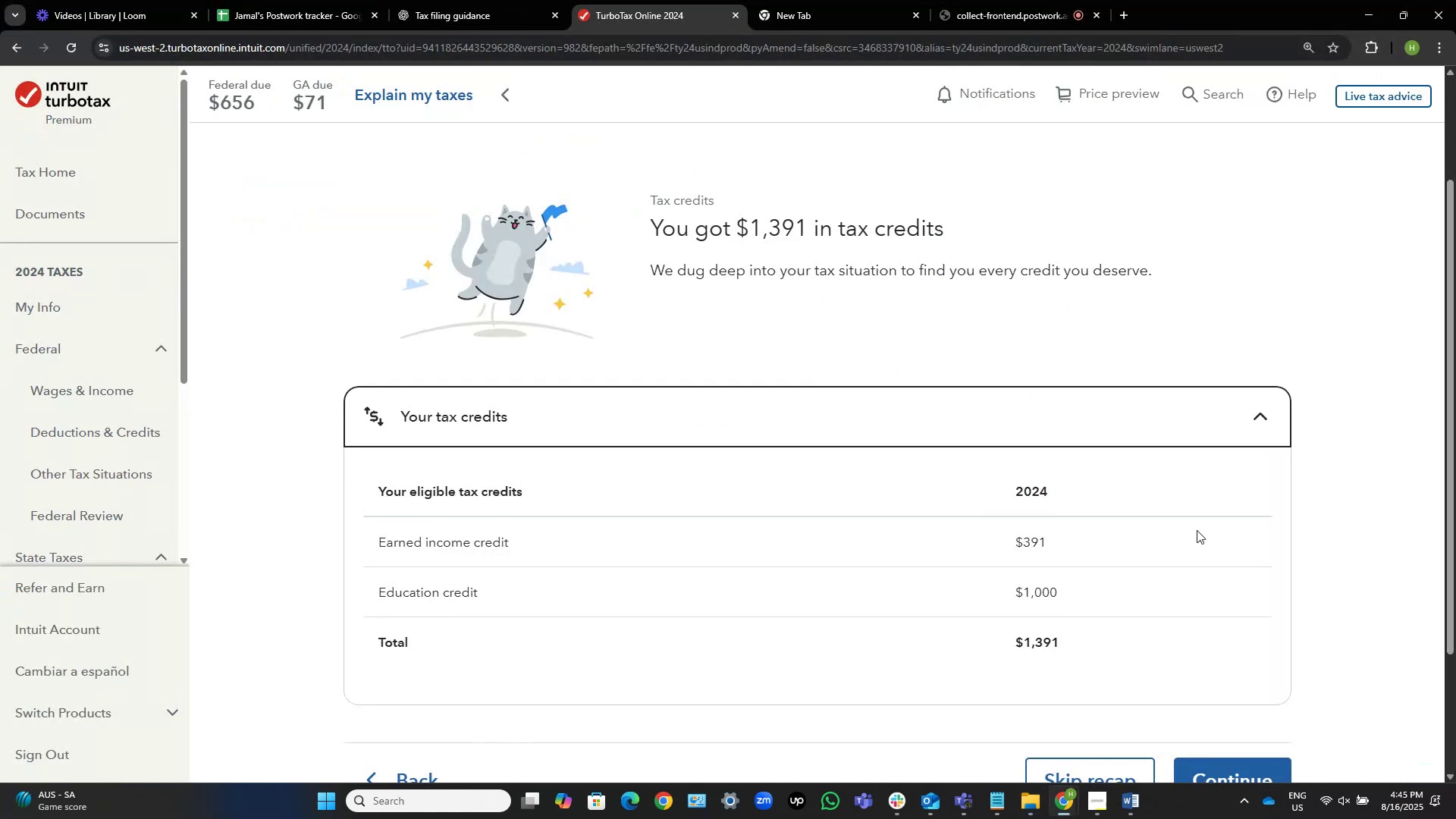 
key(Alt+Tab)
 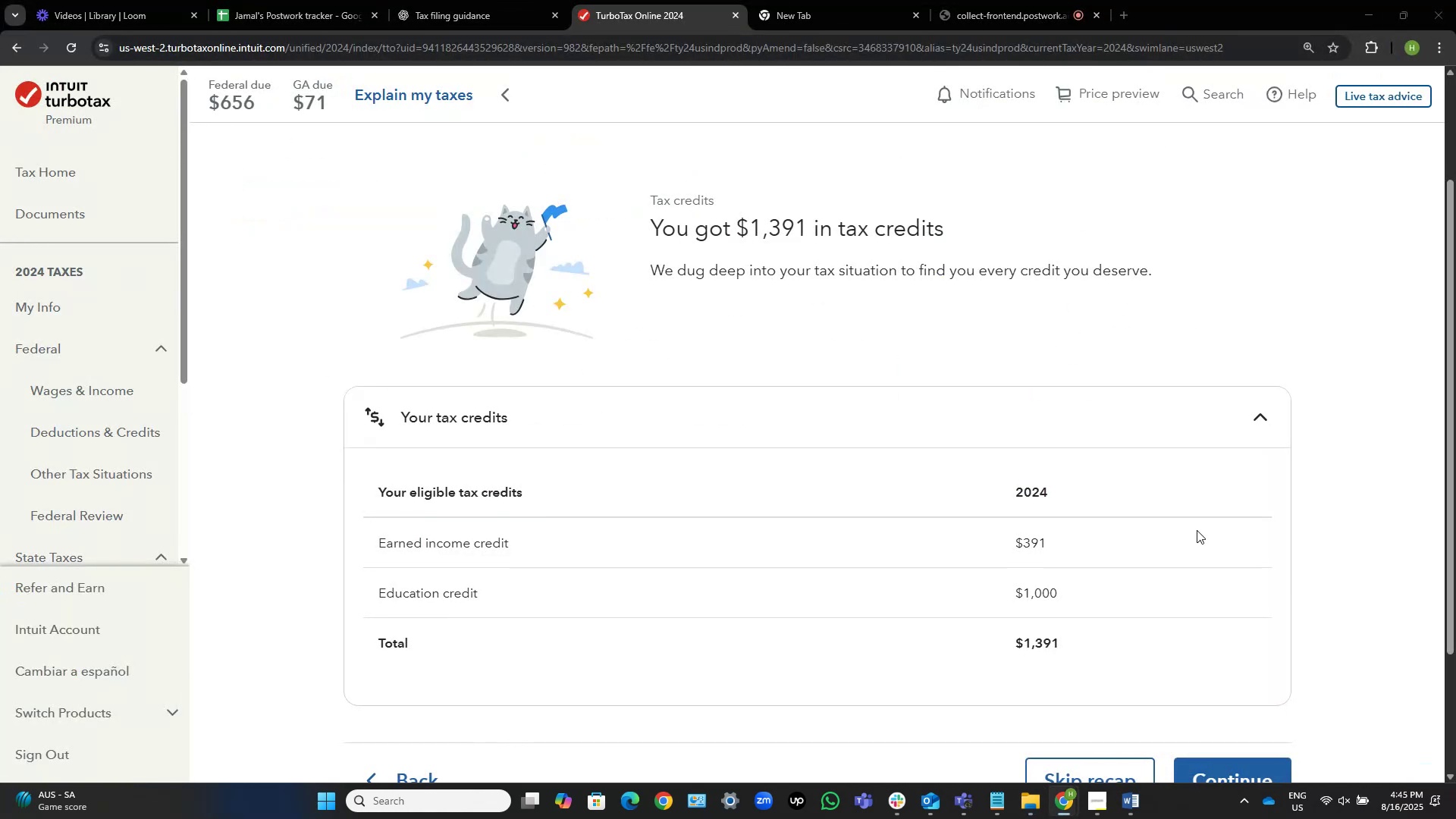 
key(Alt+Tab)
 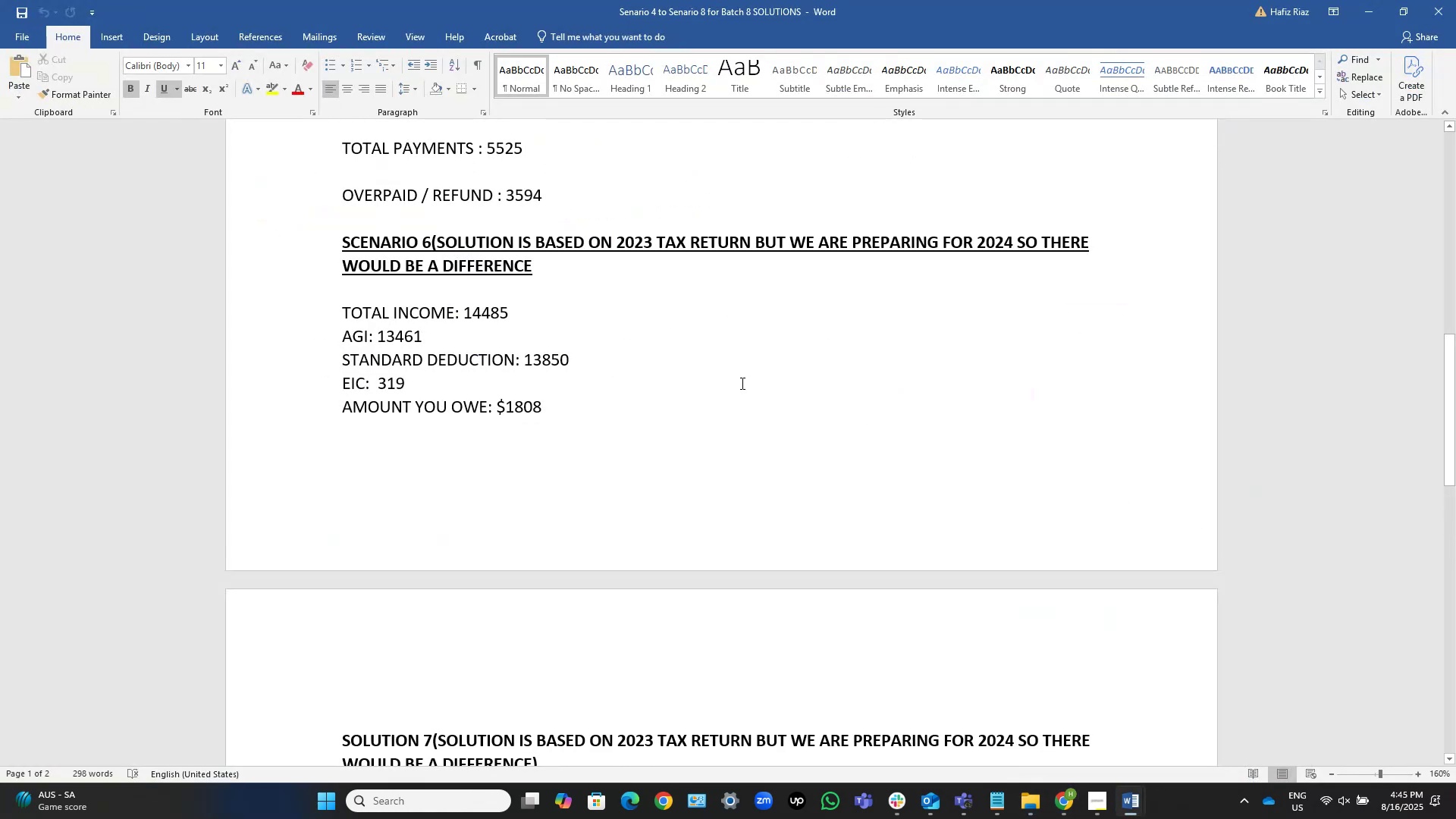 
scroll: coordinate [741, 383], scroll_direction: down, amount: 3.0
 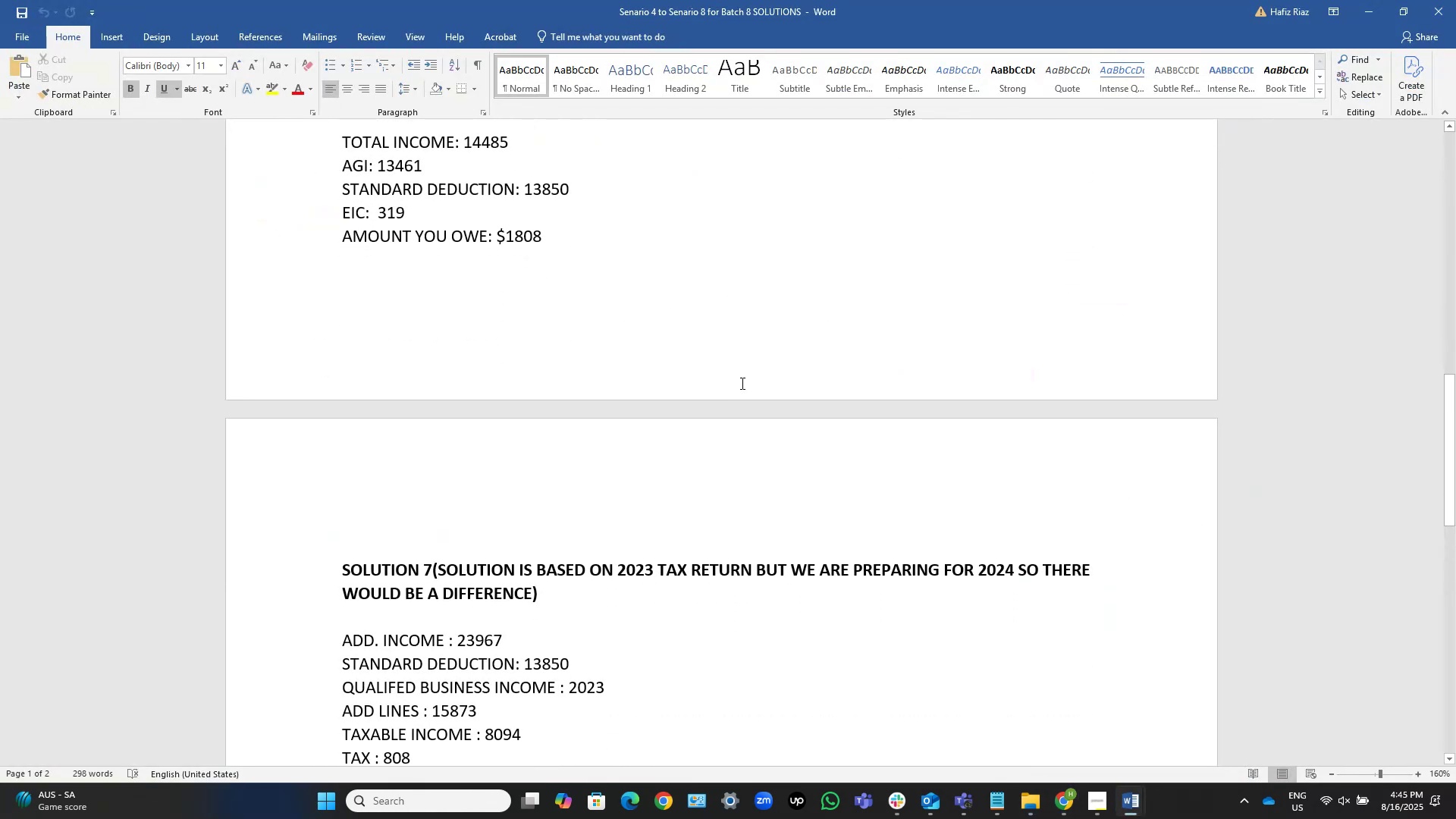 
scroll: coordinate [741, 383], scroll_direction: up, amount: 3.0
 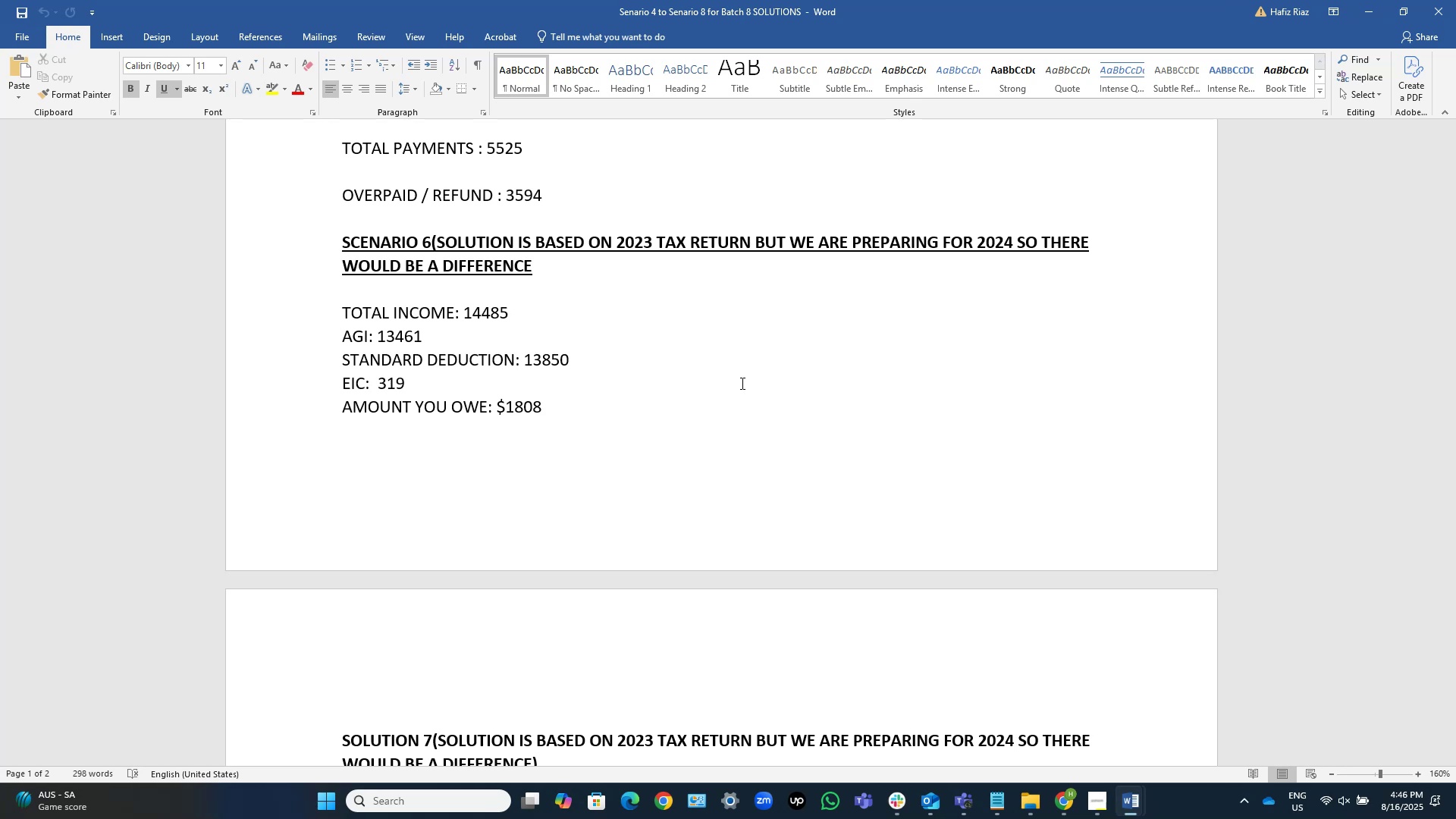 
wait(21.22)
 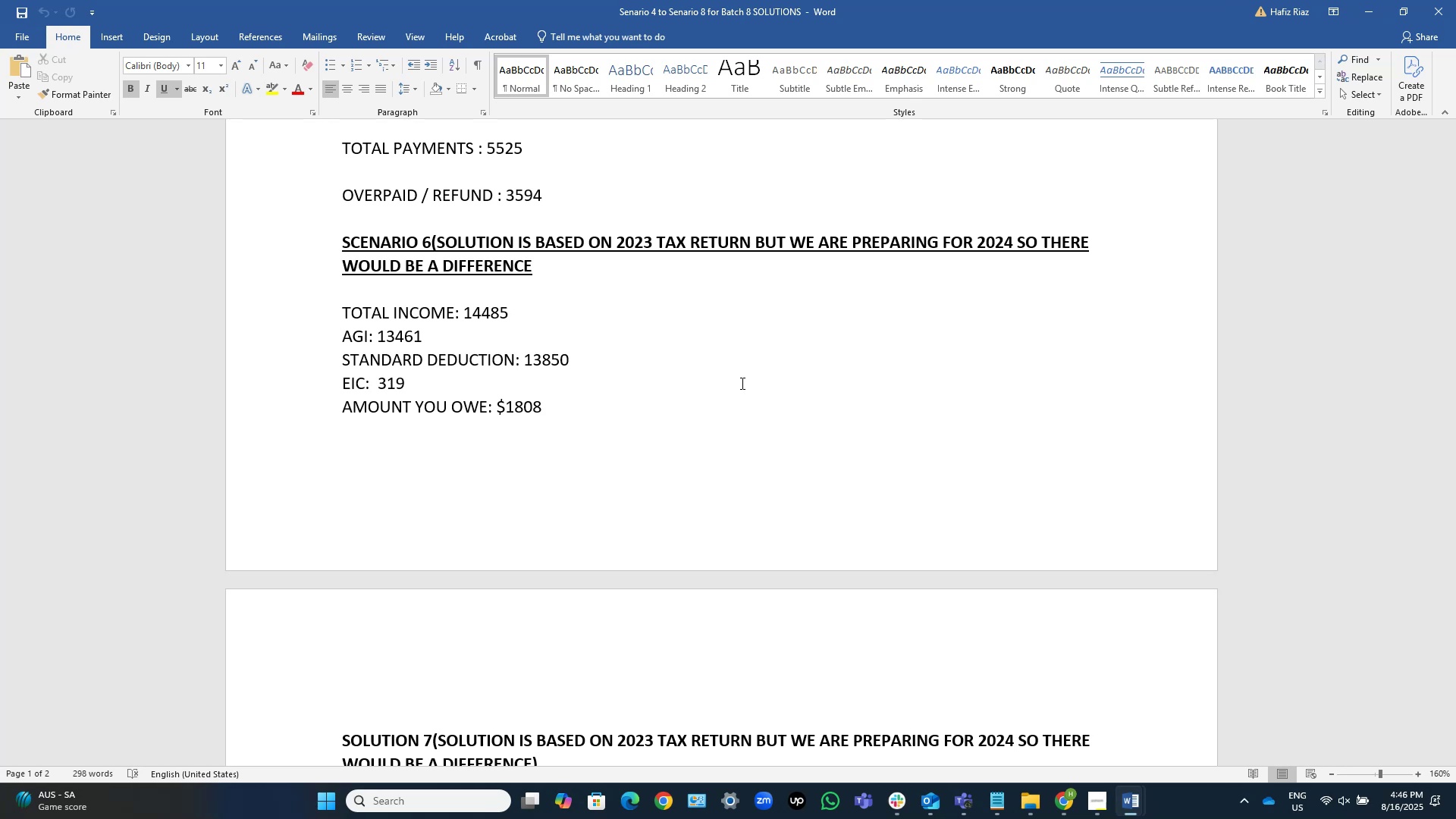 
key(Alt+AltLeft)
 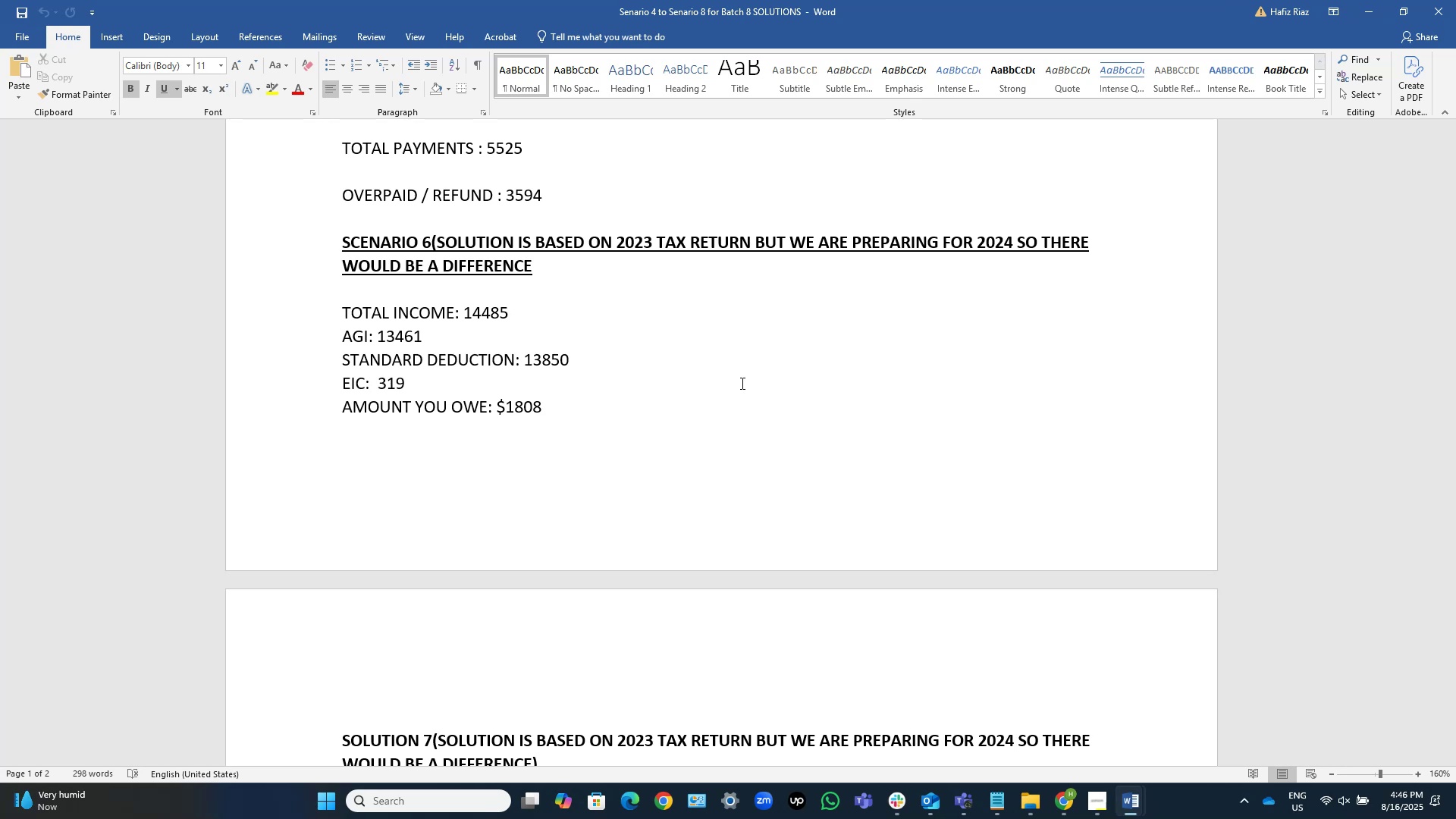 
key(Alt+Tab)
 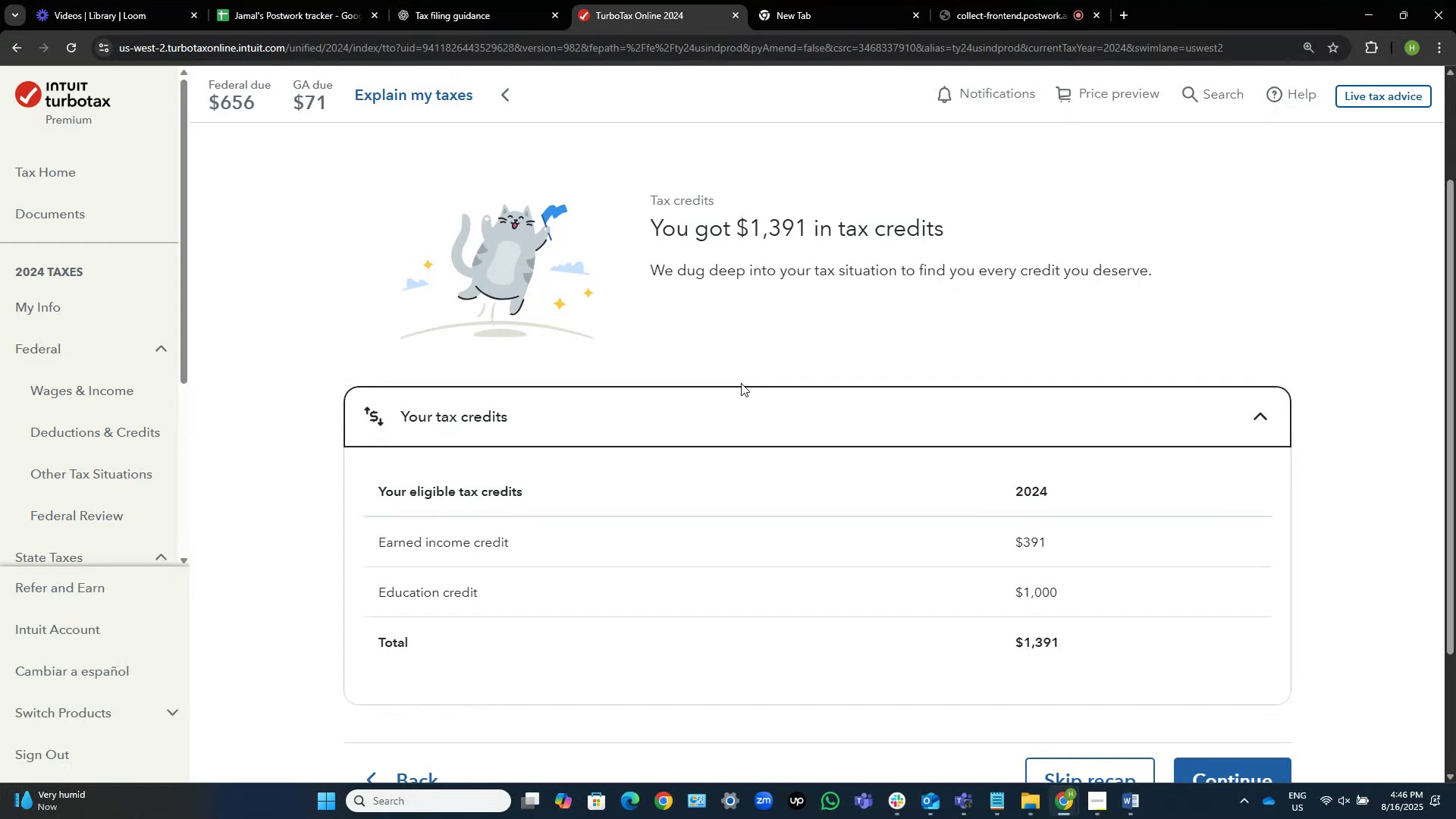 
scroll: coordinate [806, 415], scroll_direction: down, amount: 3.0
 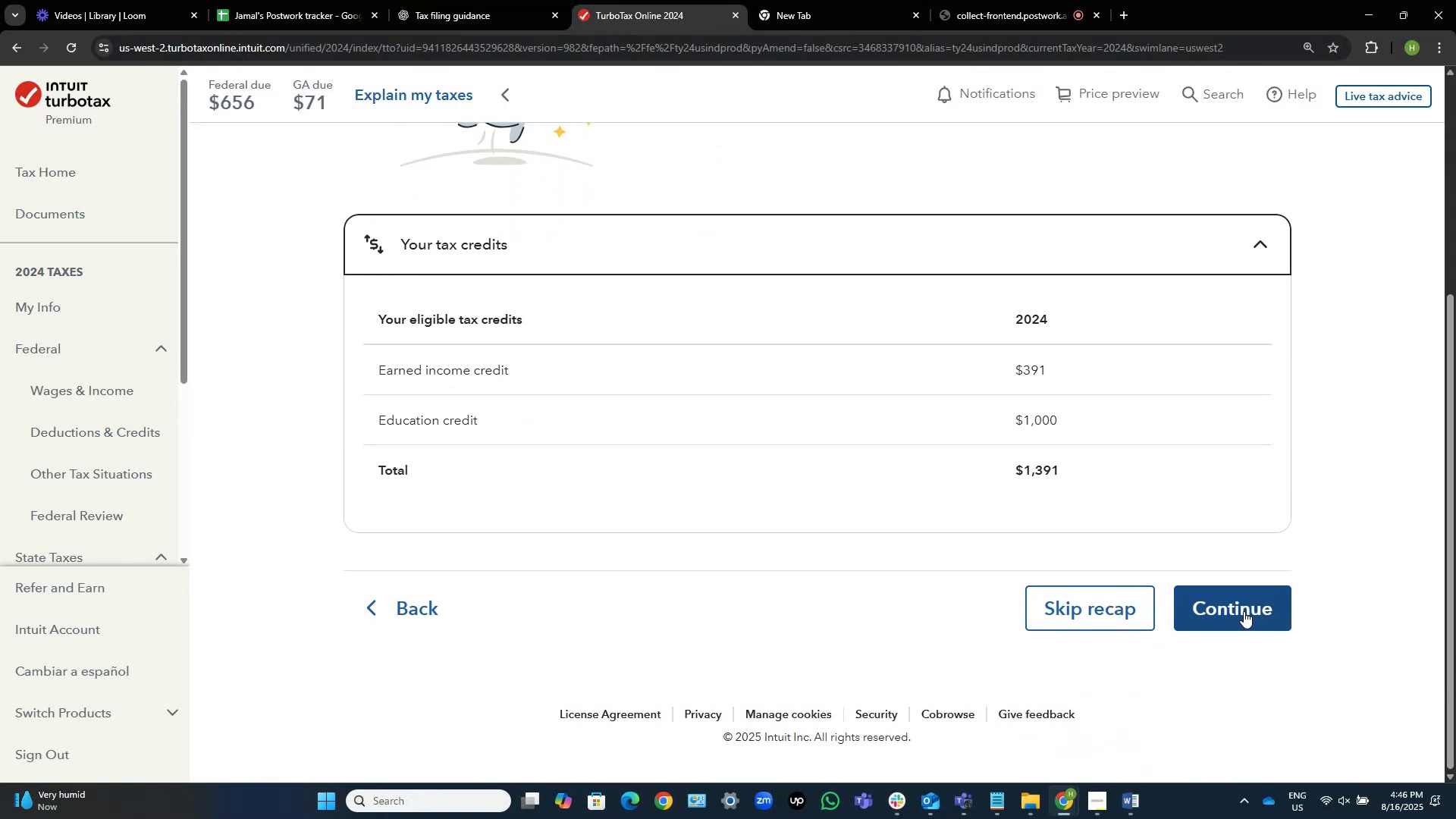 
left_click([1244, 611])
 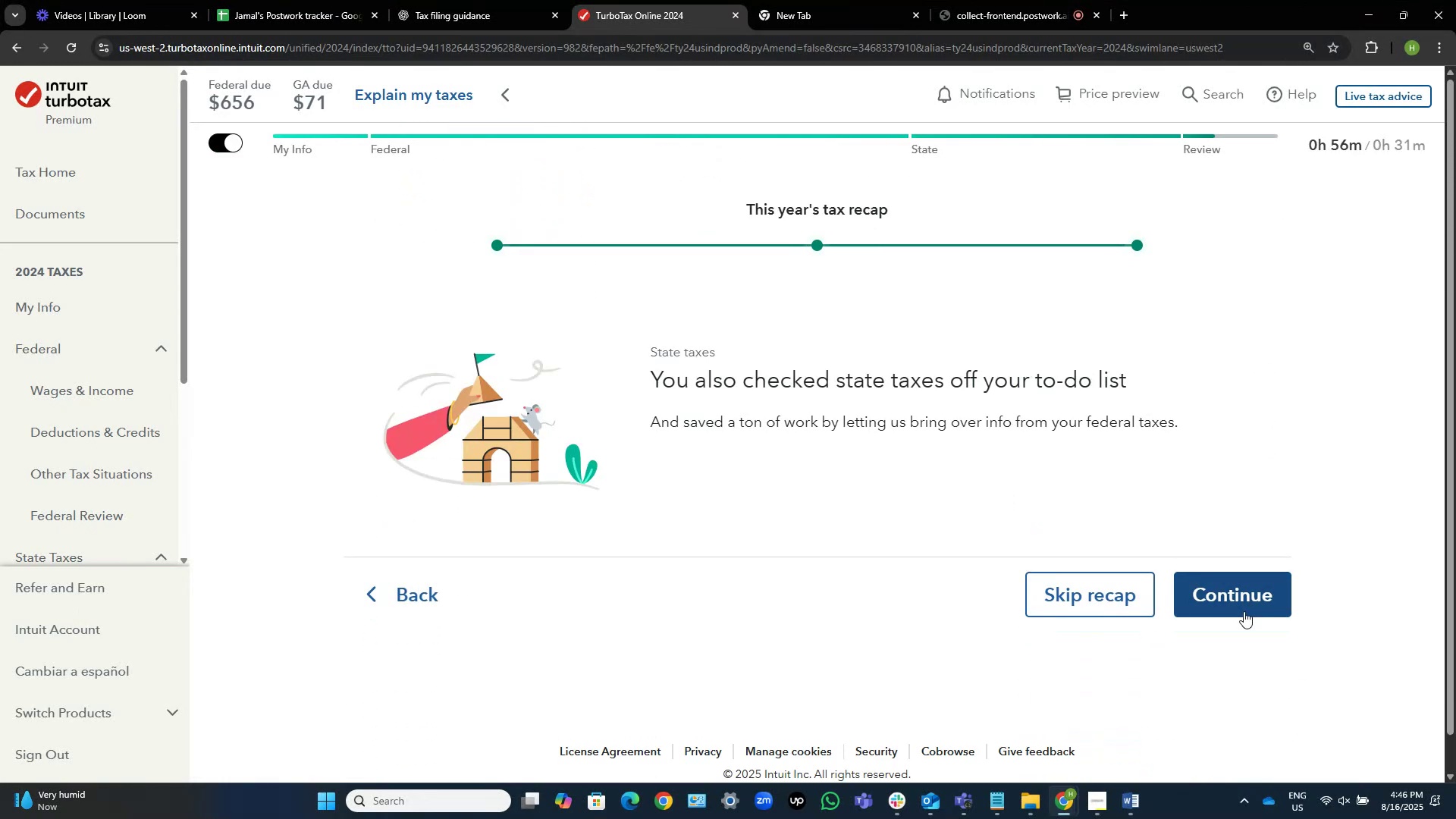 
left_click([1246, 590])
 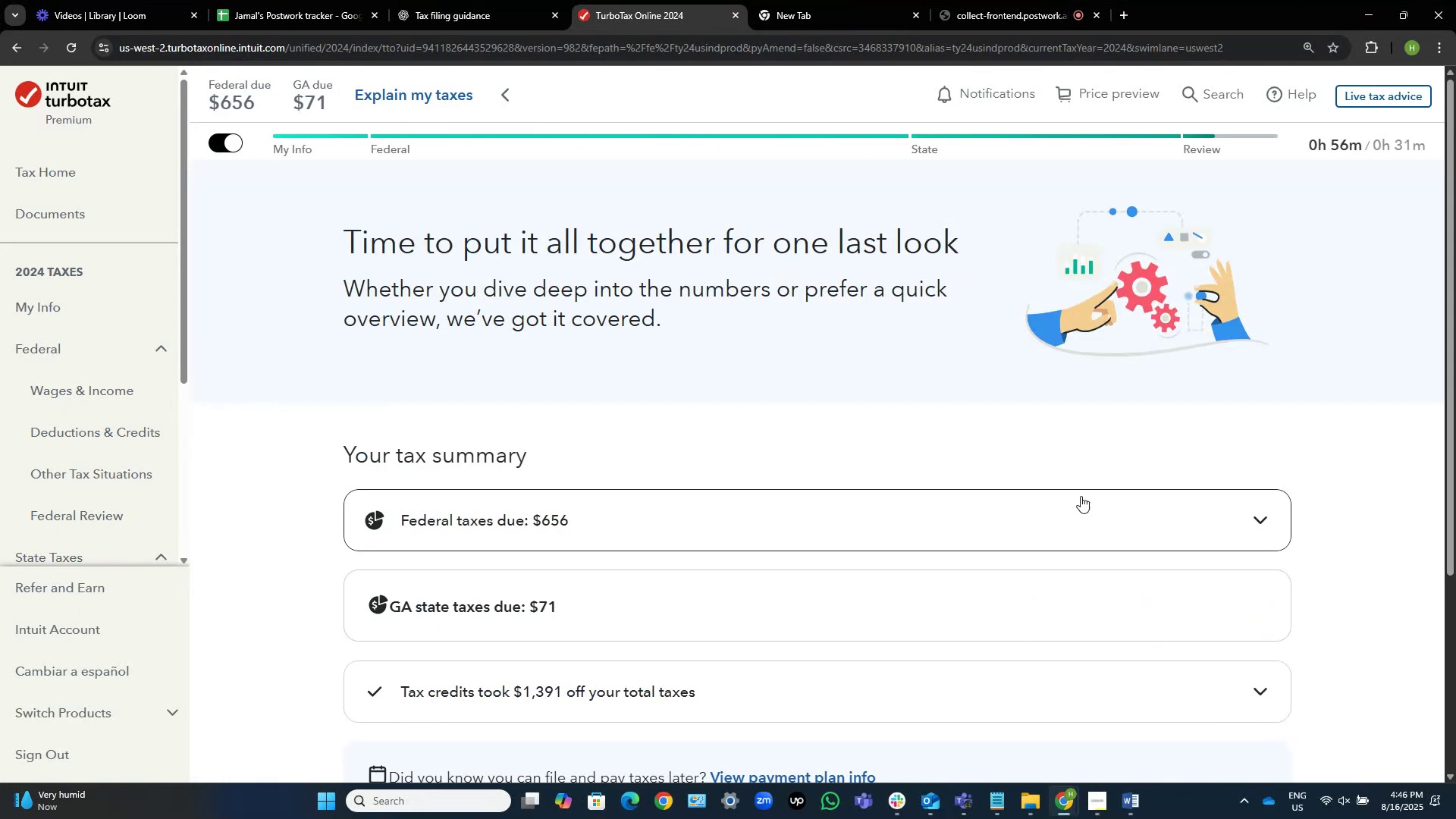 
scroll: coordinate [1175, 479], scroll_direction: down, amount: 4.0
 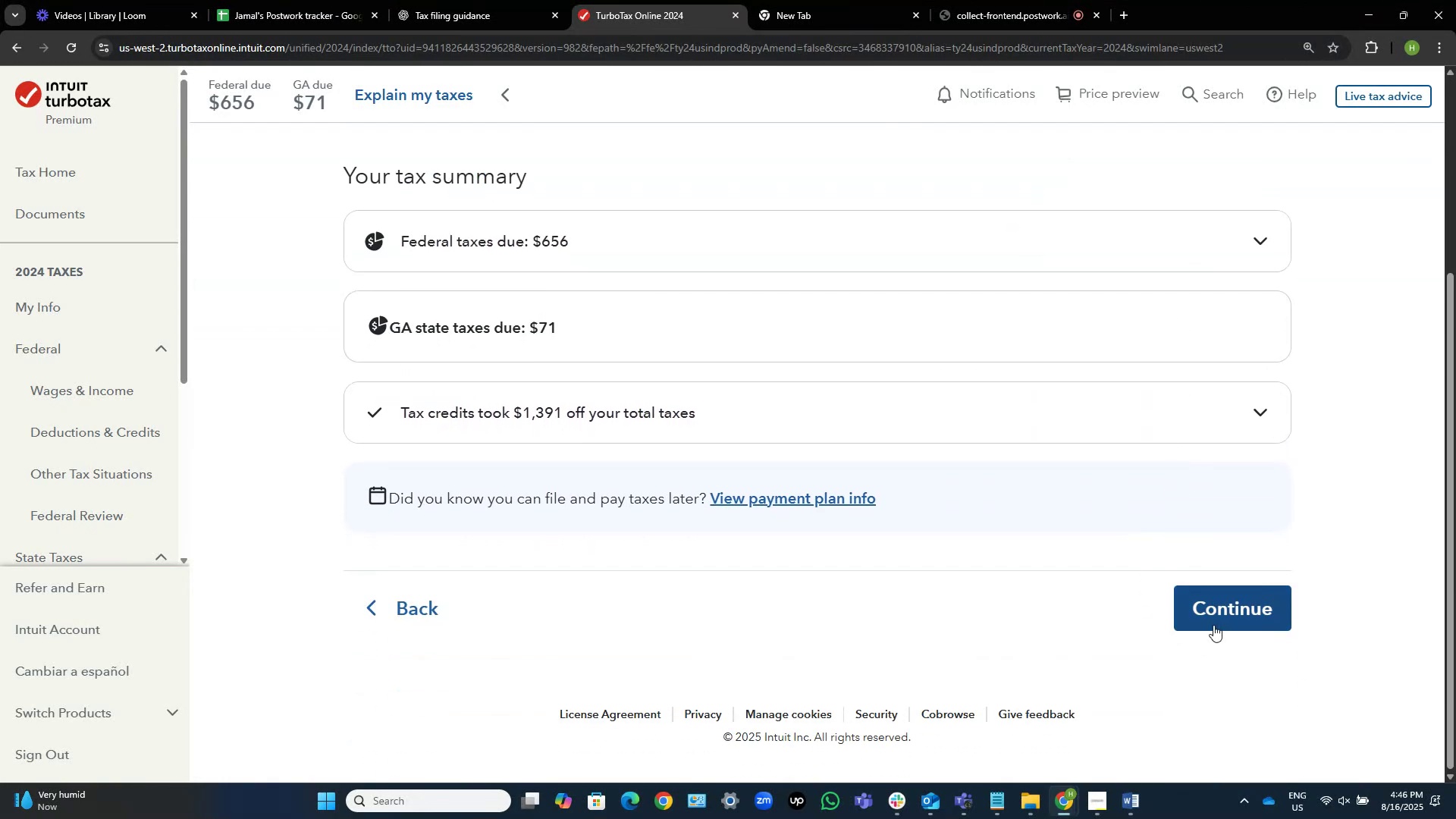 
left_click([1229, 596])
 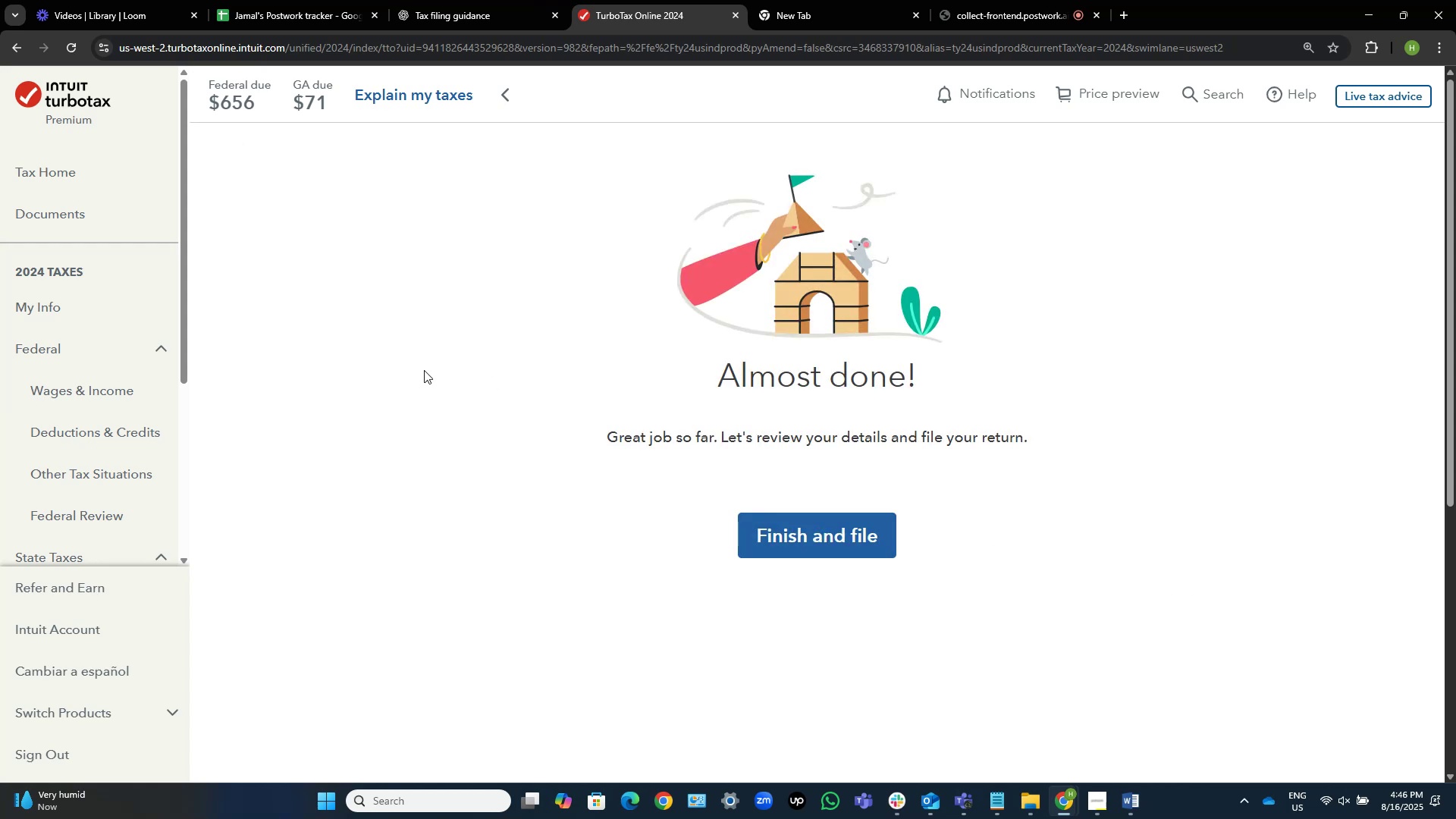 
left_click([117, 388])
 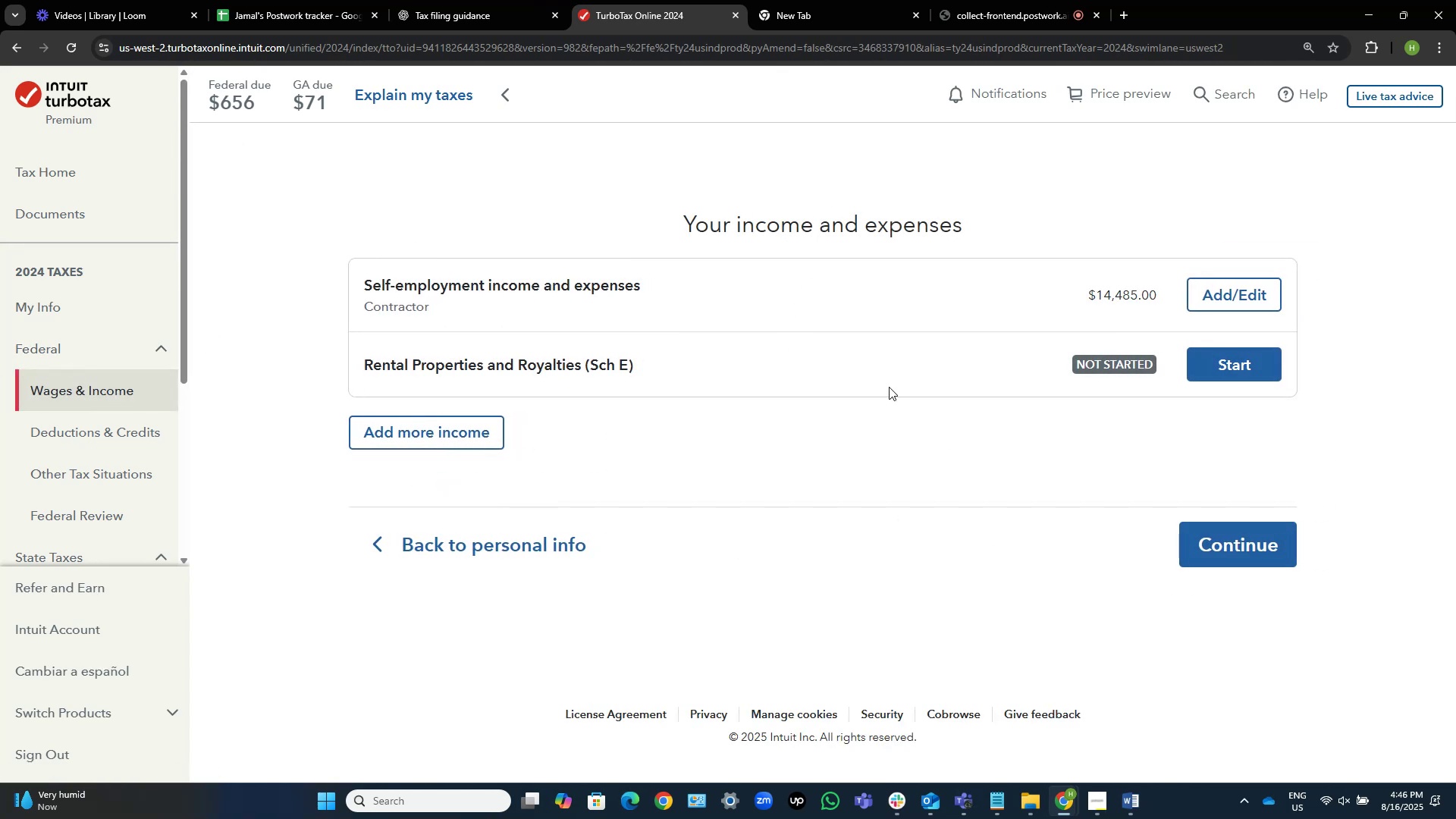 
key(Alt+AltLeft)
 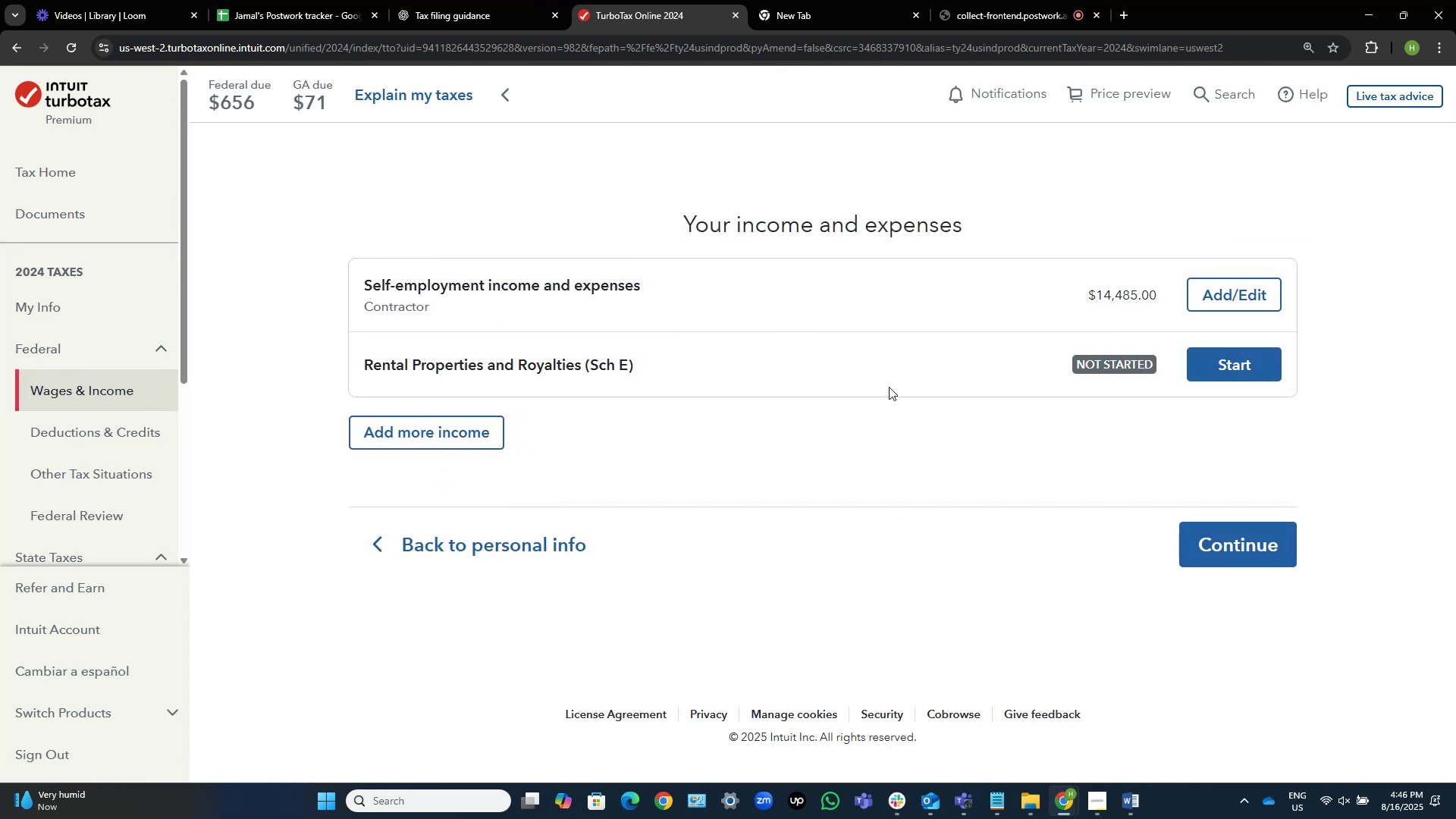 
key(Alt+Tab)
 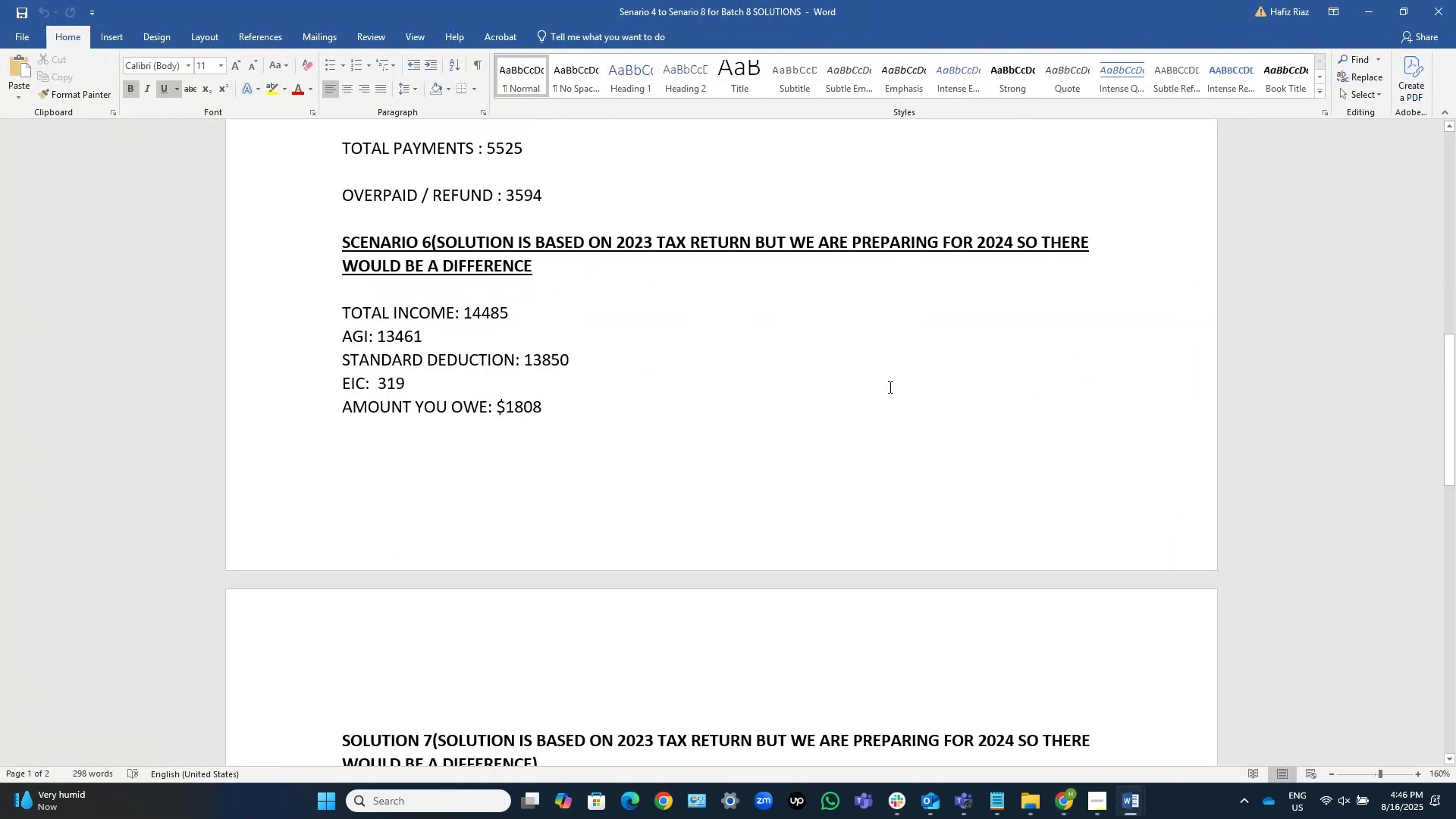 
key(Alt+AltLeft)
 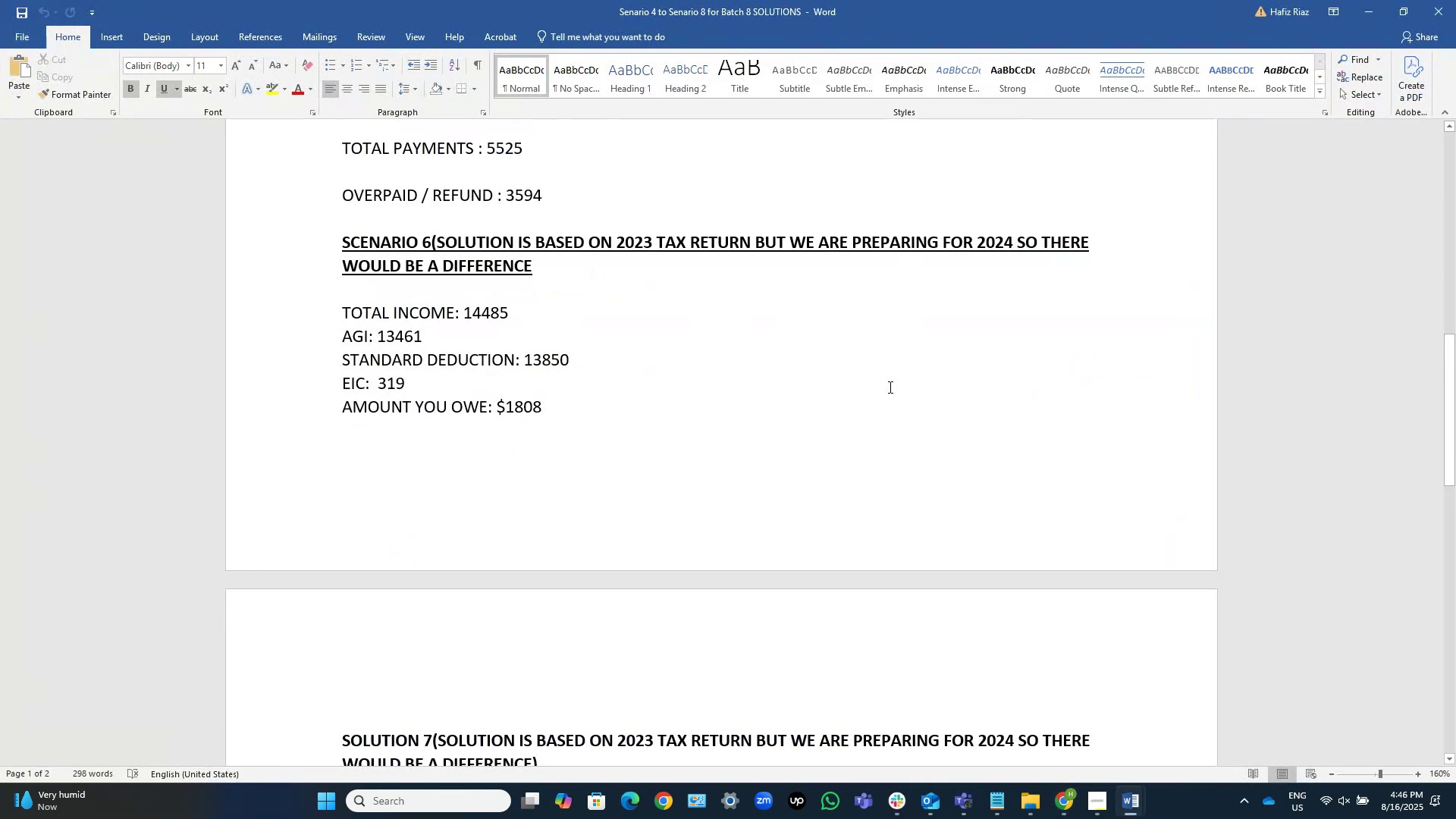 
key(Alt+Tab)
 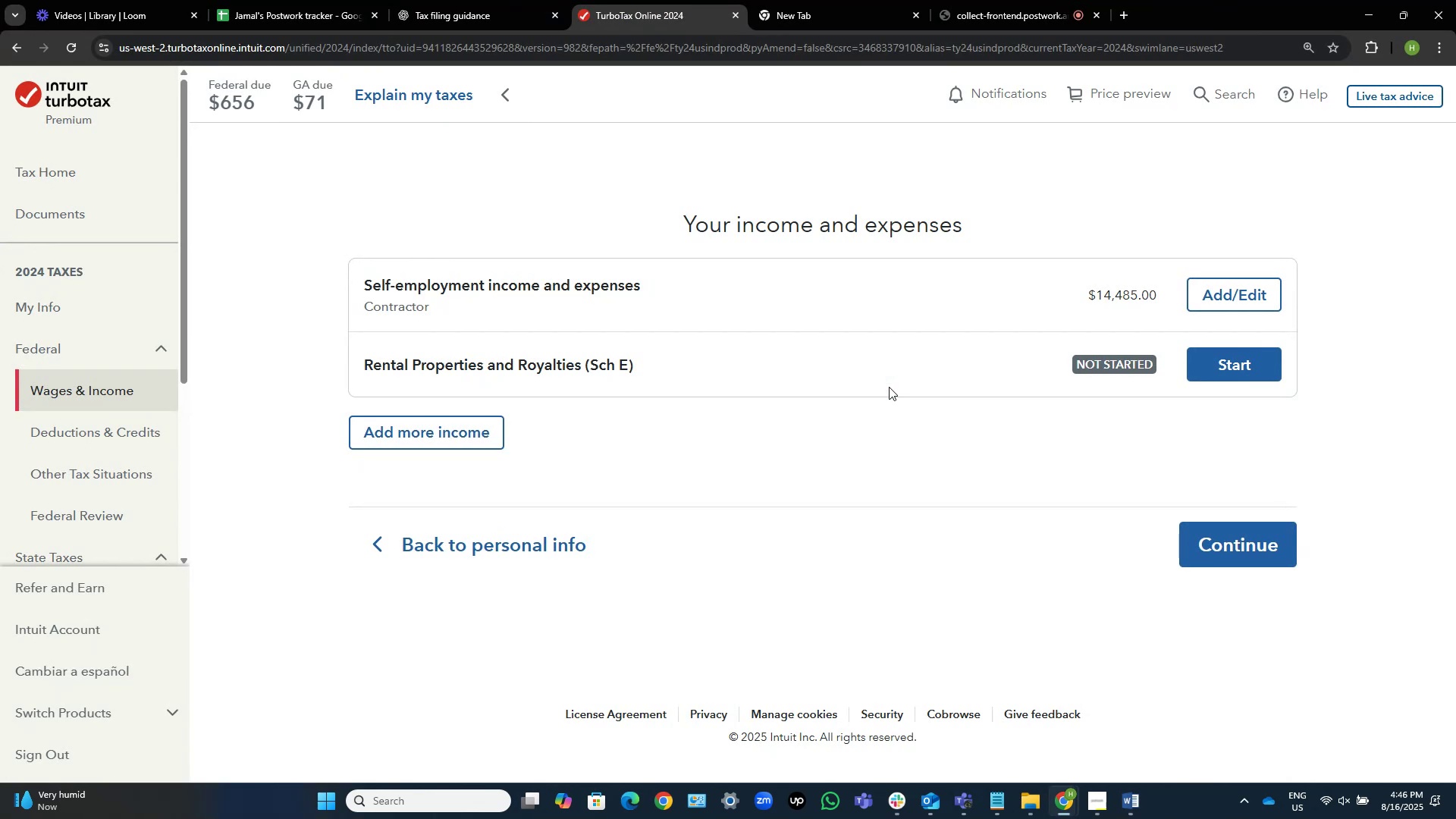 
key(Alt+AltLeft)
 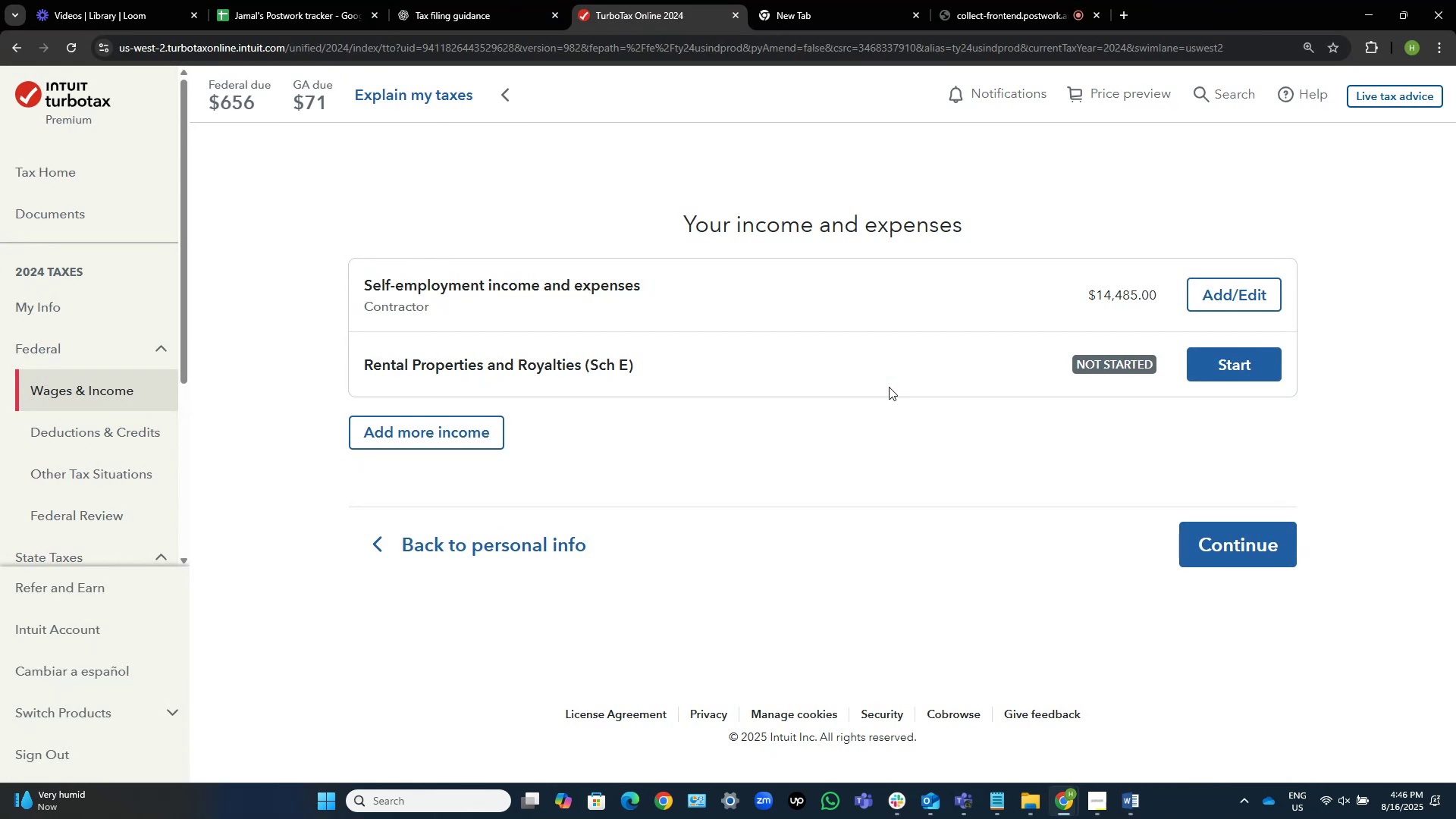 
key(Alt+Tab)
 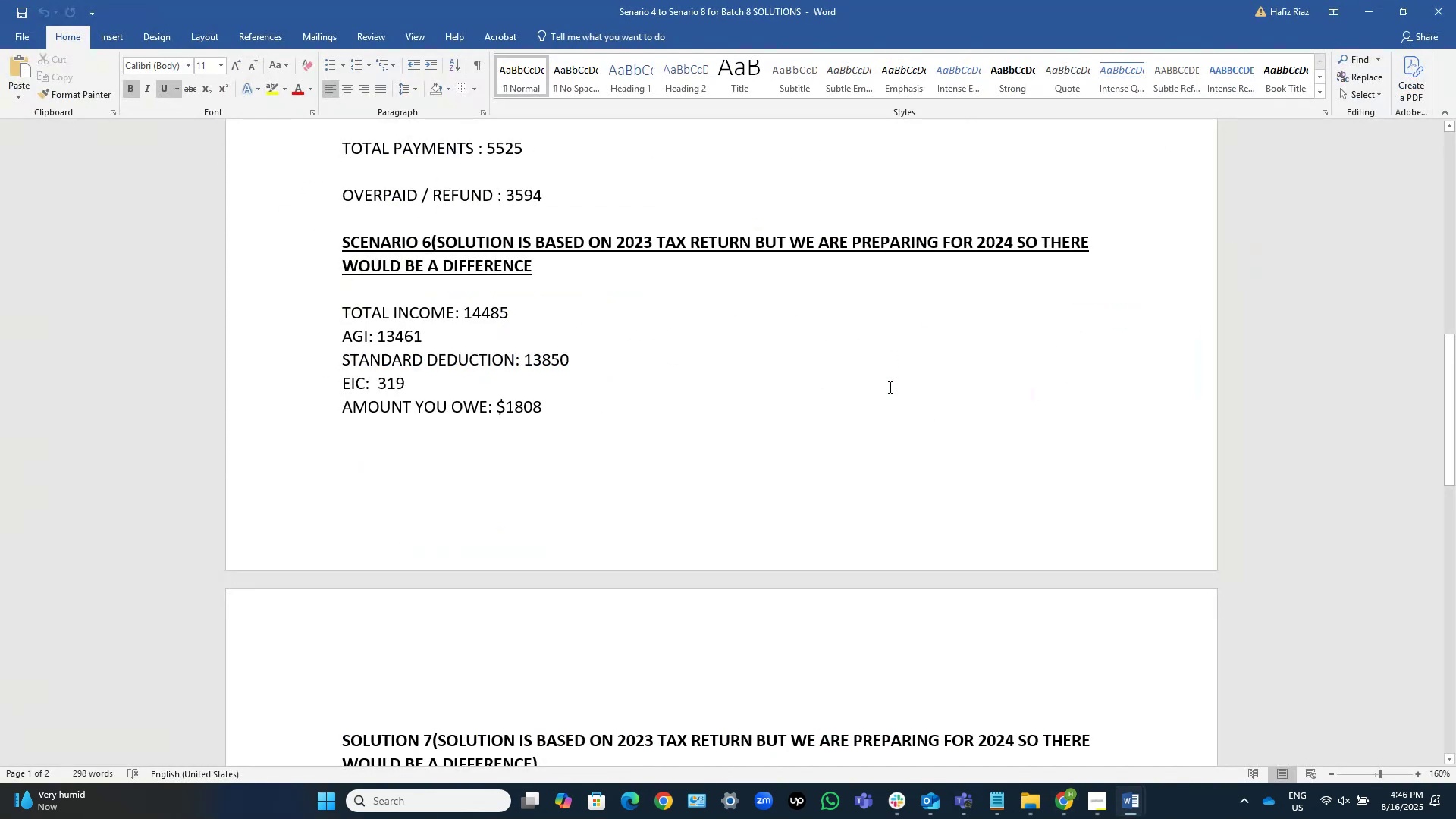 
scroll: coordinate [948, 359], scroll_direction: up, amount: 11.0
 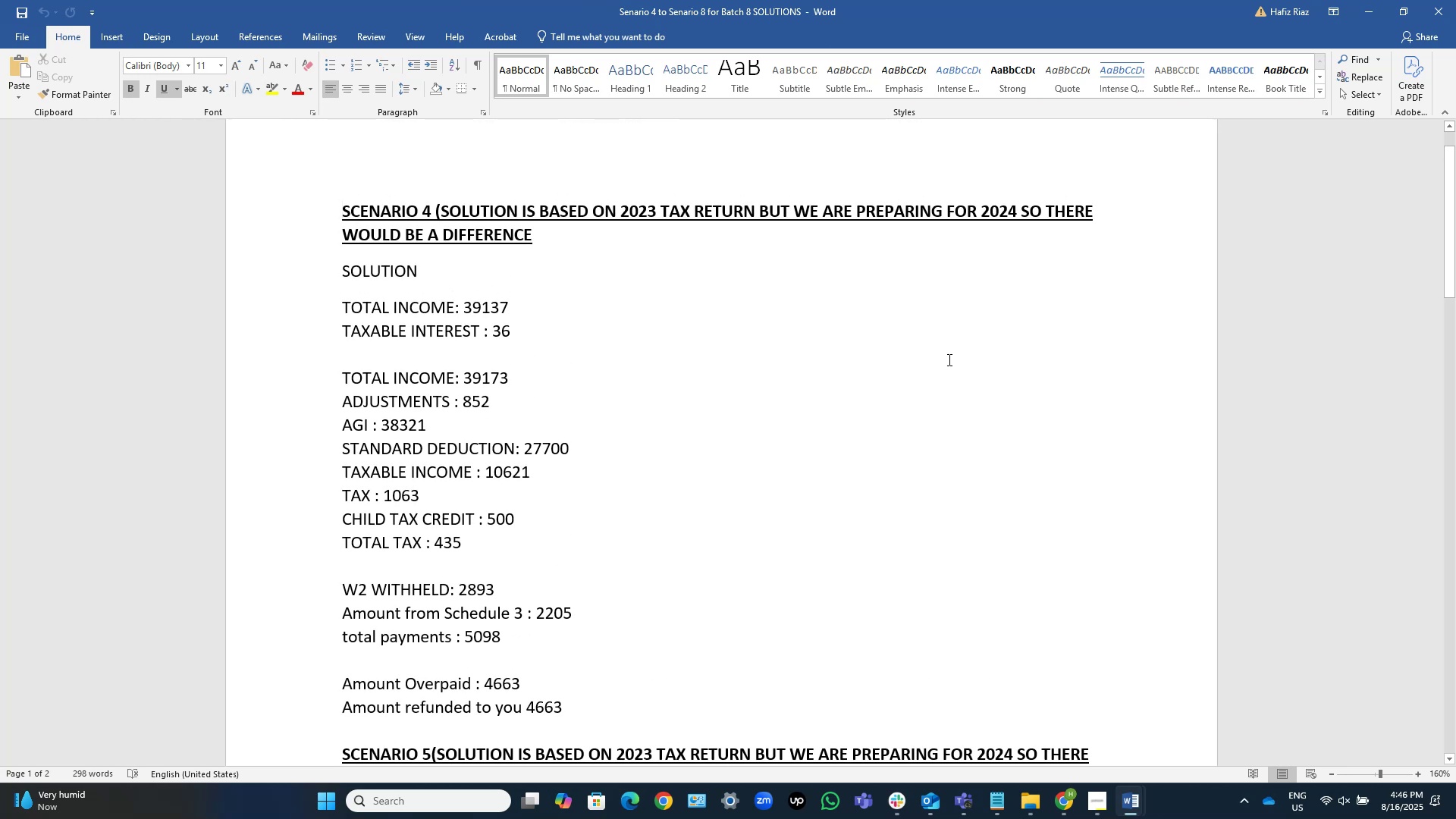 
scroll: coordinate [948, 359], scroll_direction: down, amount: 20.0
 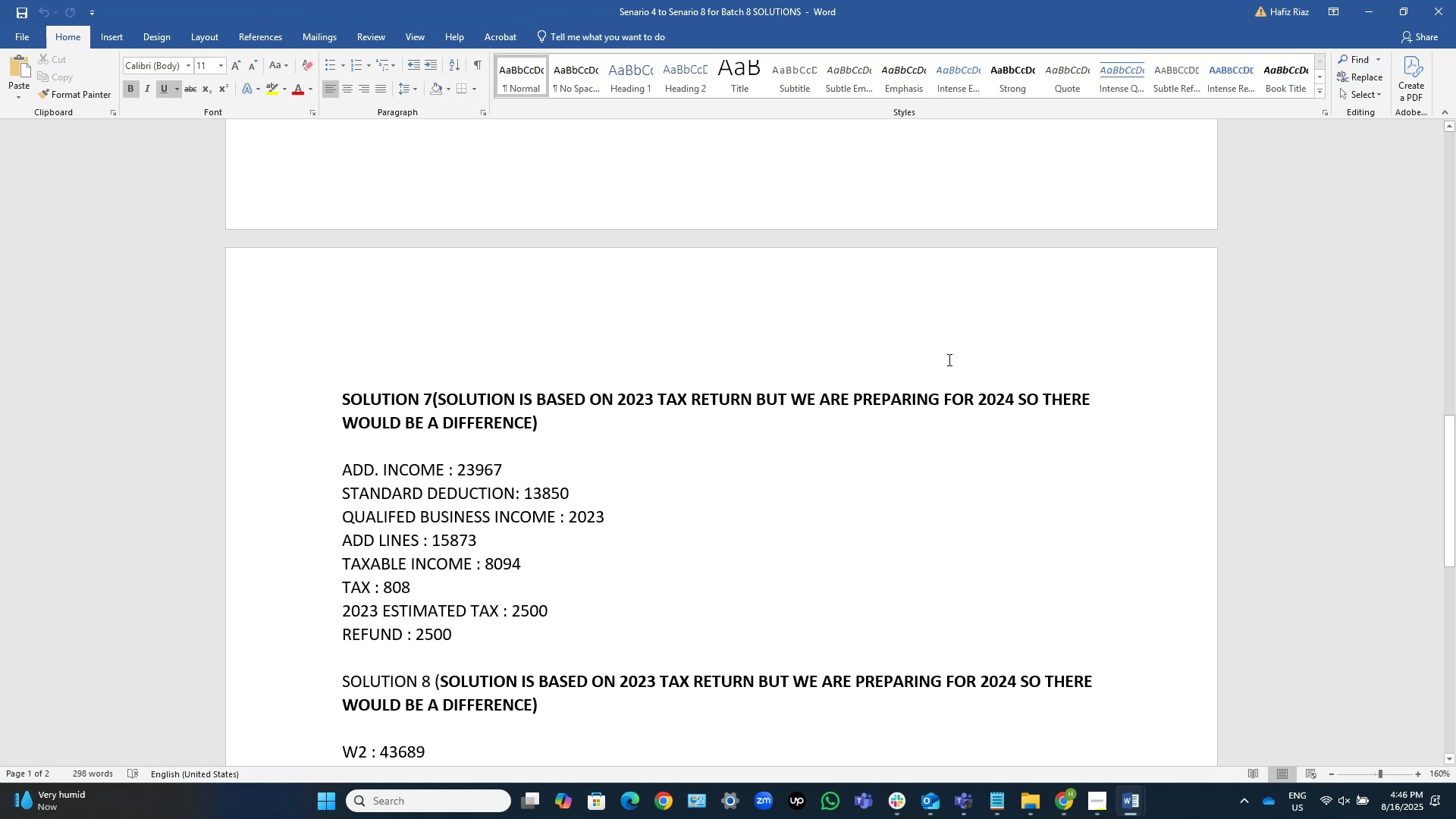 
wait(5.9)
 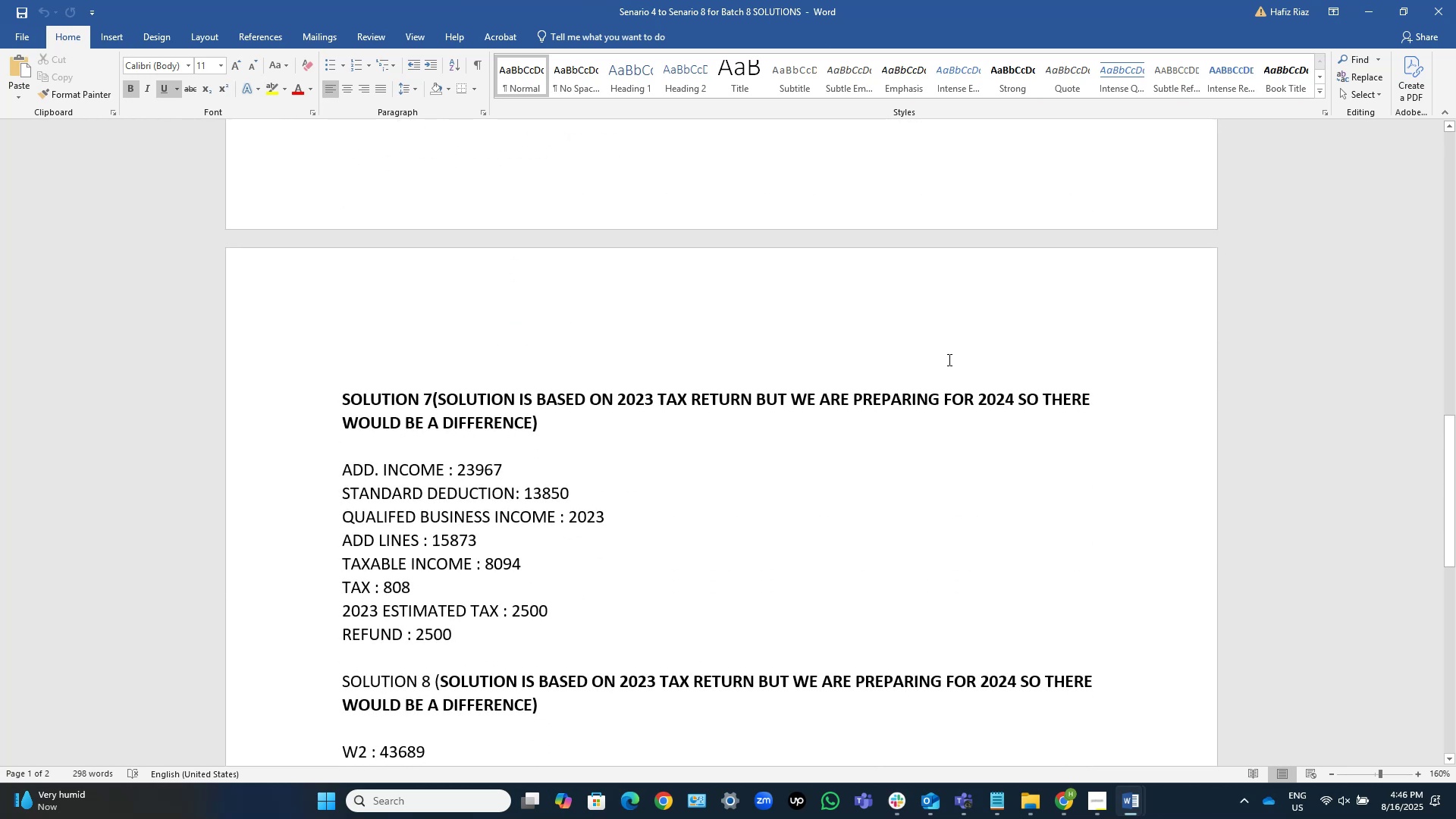 
scroll: coordinate [948, 359], scroll_direction: down, amount: 5.0
 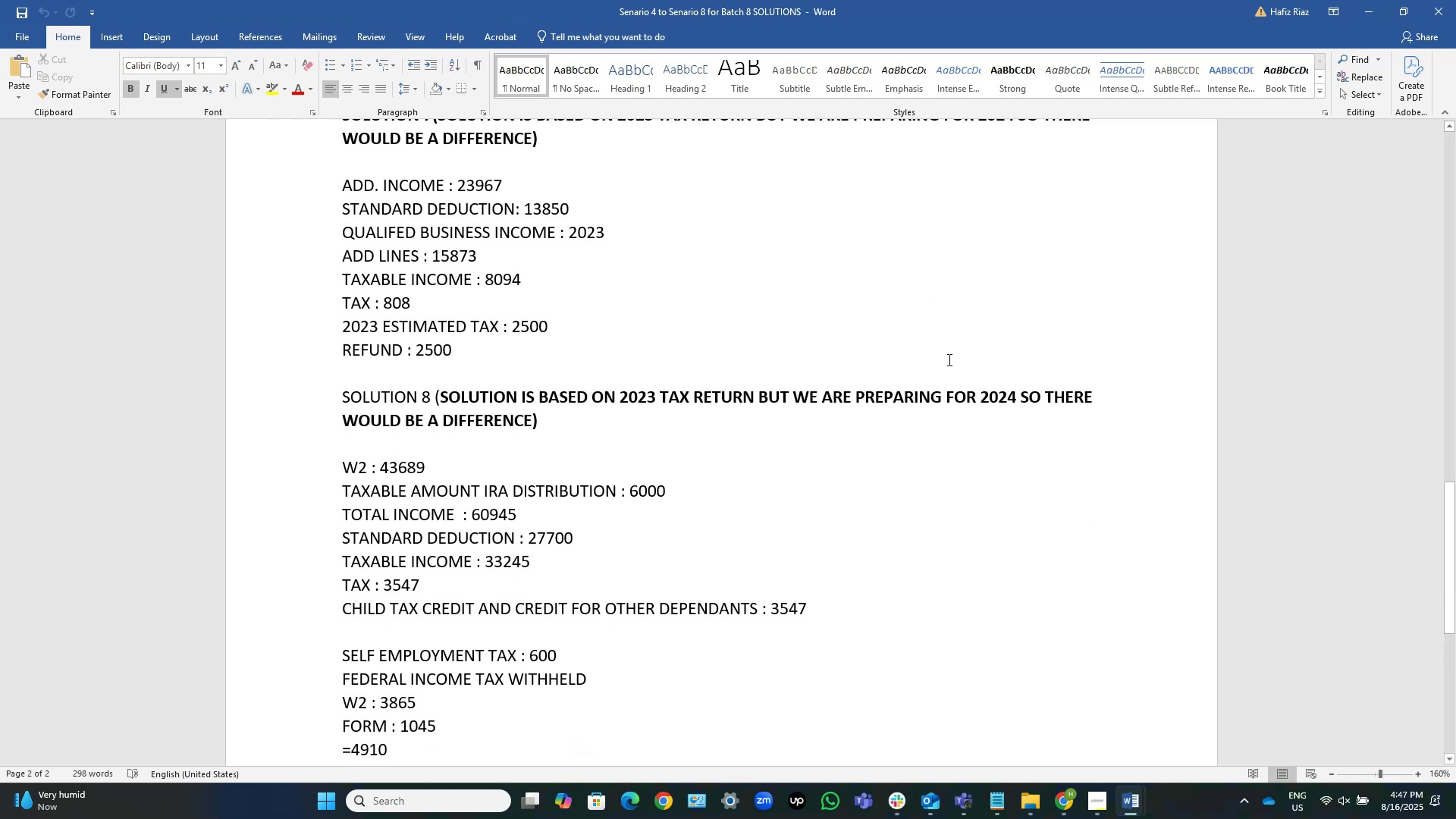 
scroll: coordinate [948, 359], scroll_direction: up, amount: 15.0
 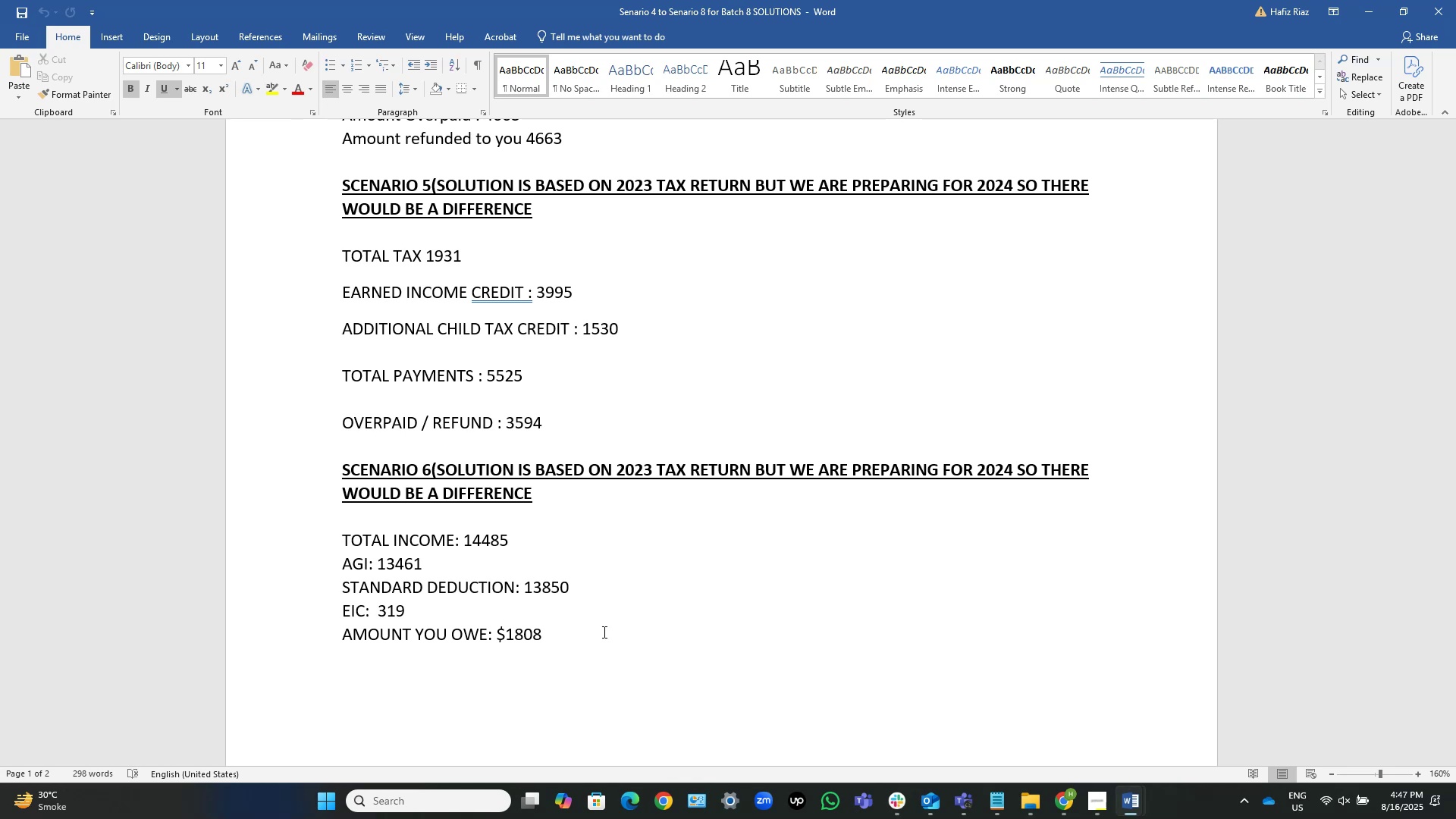 
wait(46.7)
 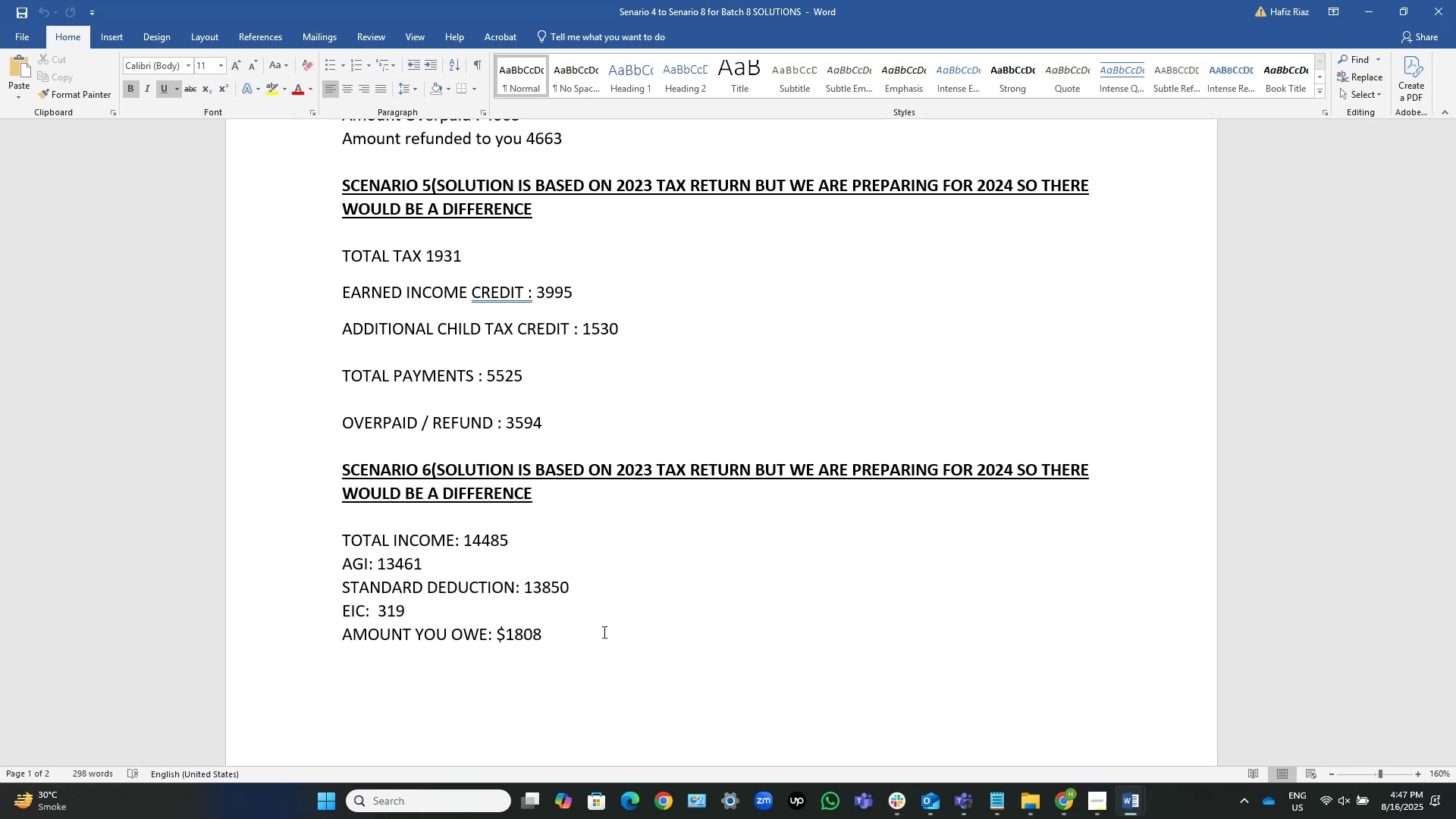 
key(Alt+AltLeft)
 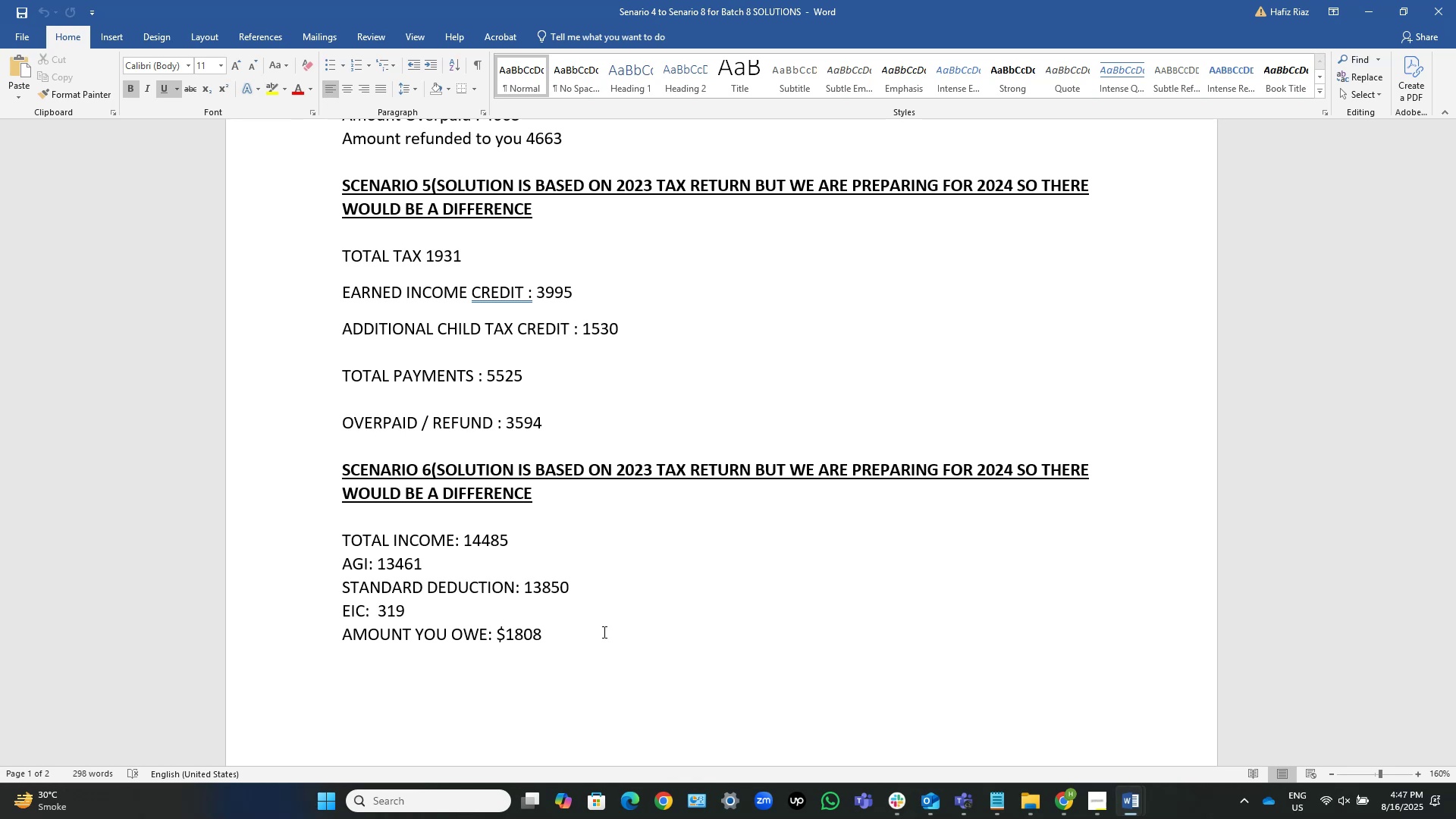 
key(Alt+Tab)
 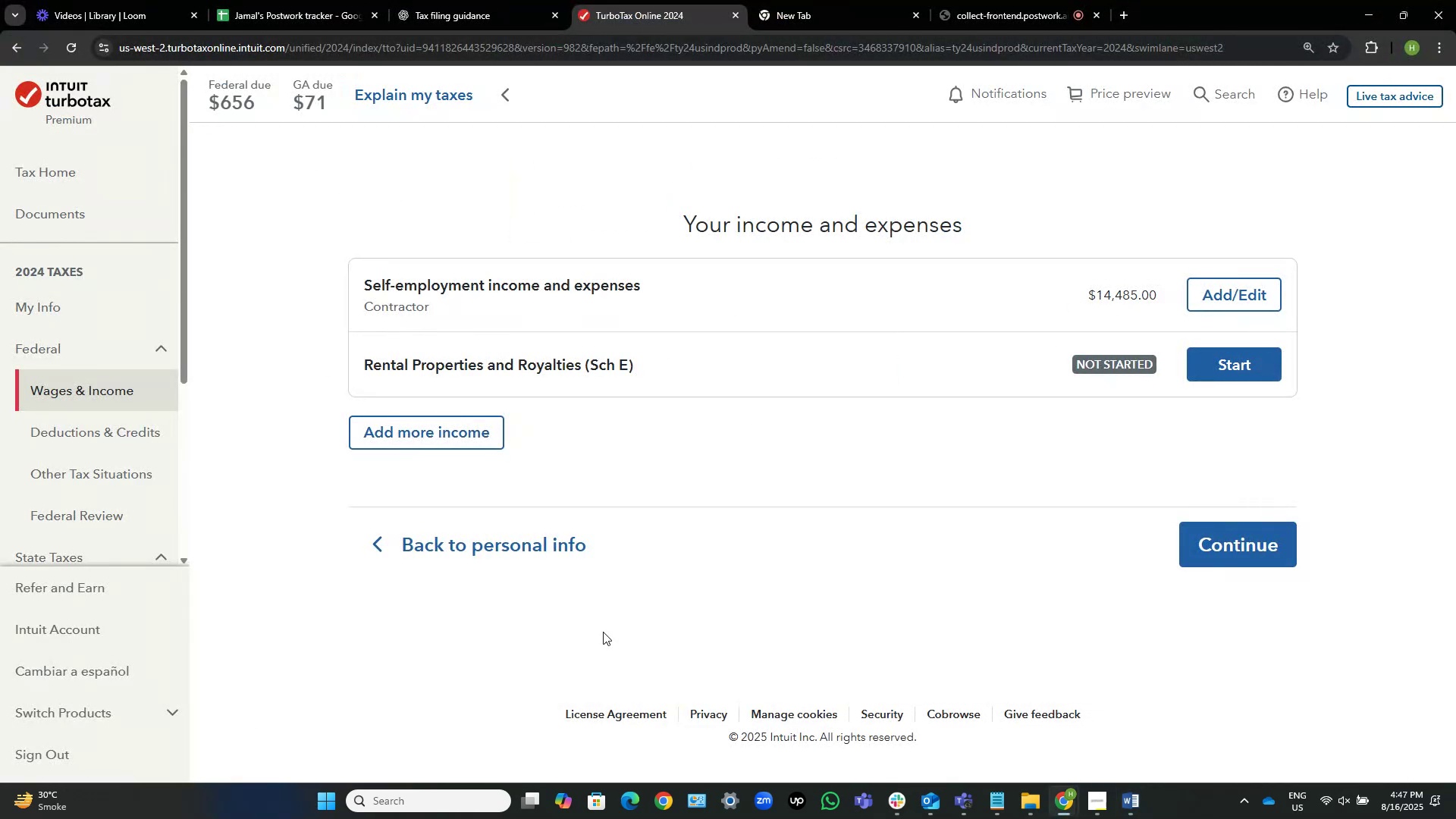 
wait(8.22)
 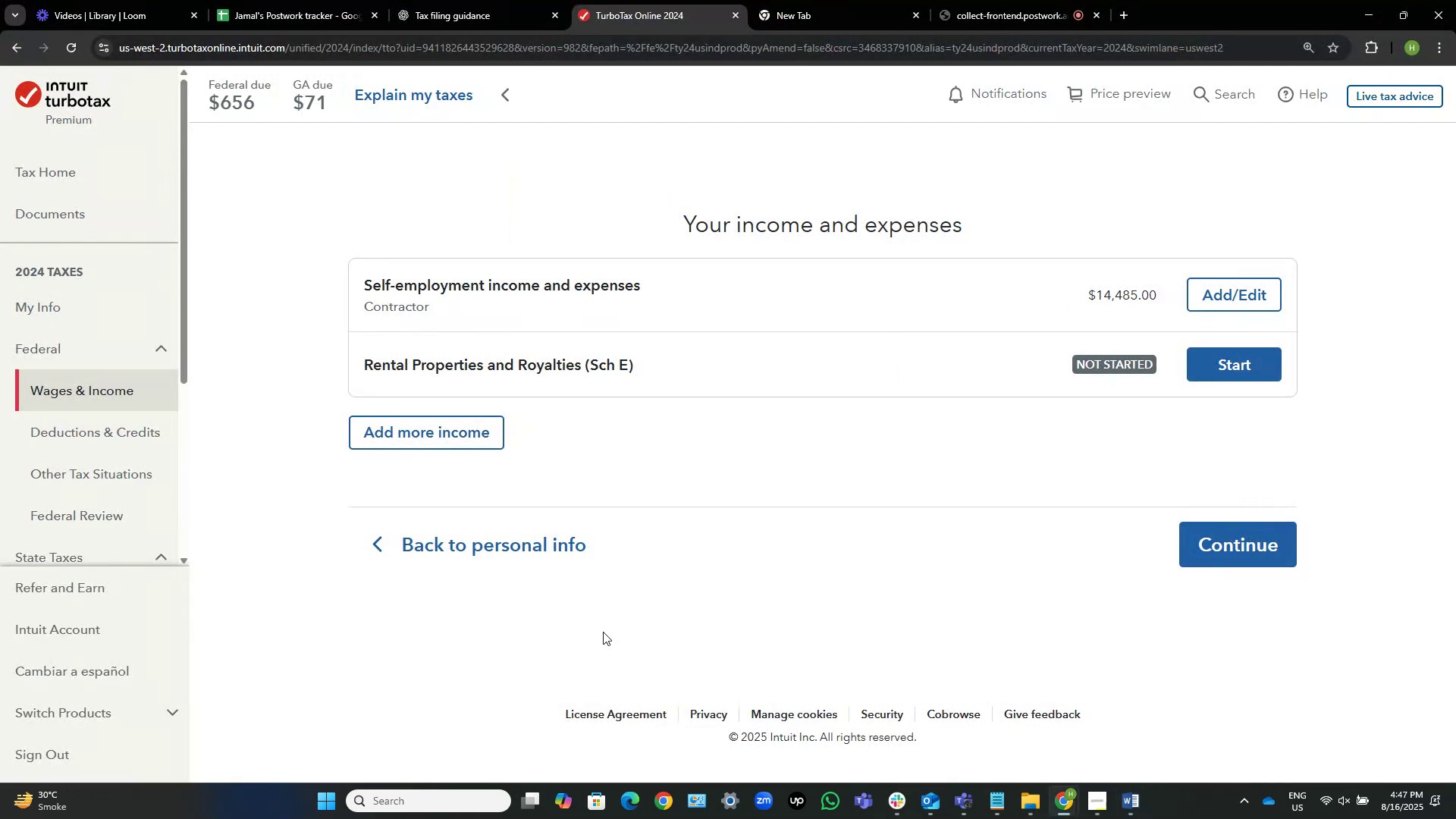 
left_click([1231, 549])
 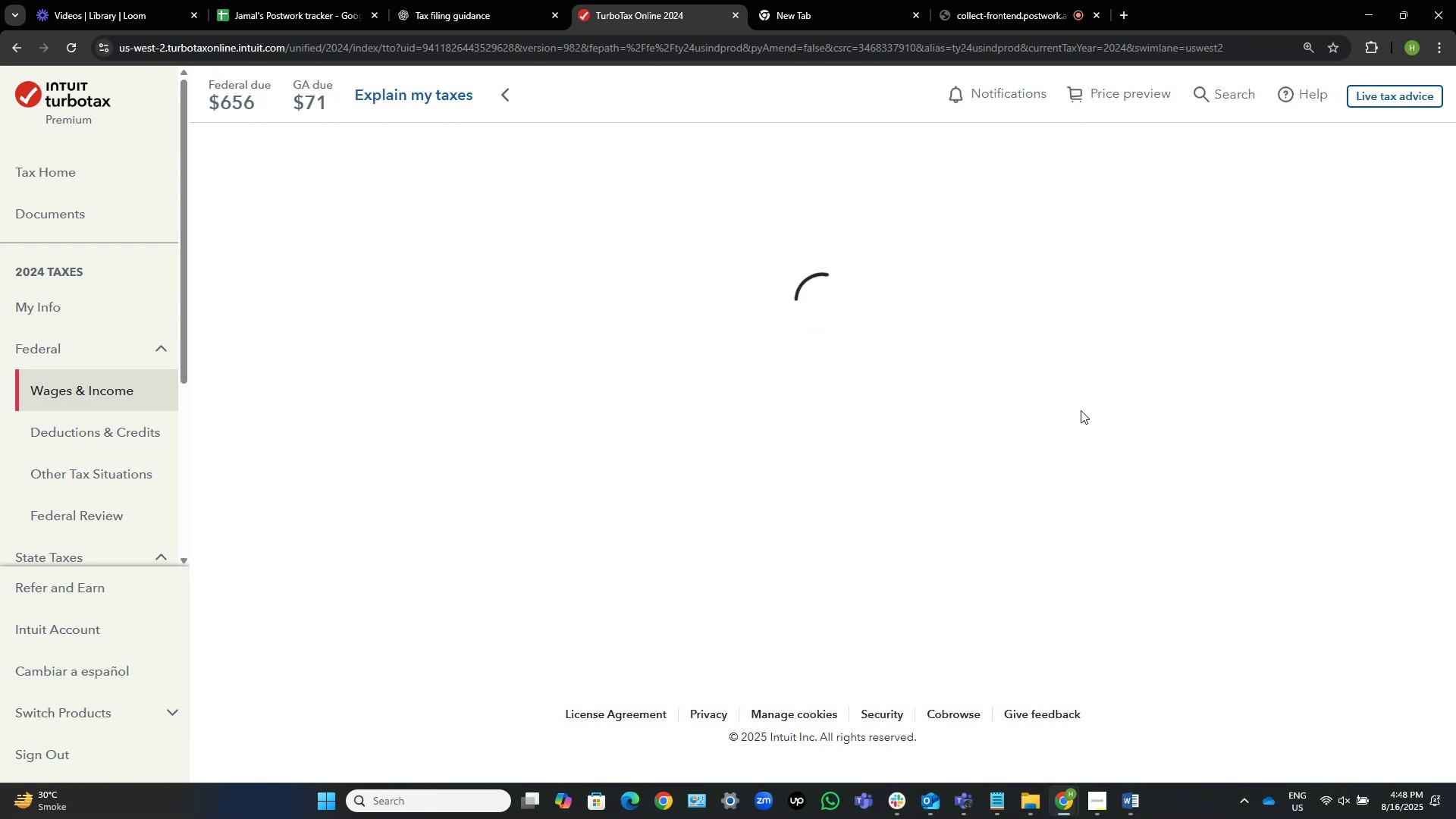 
wait(10.5)
 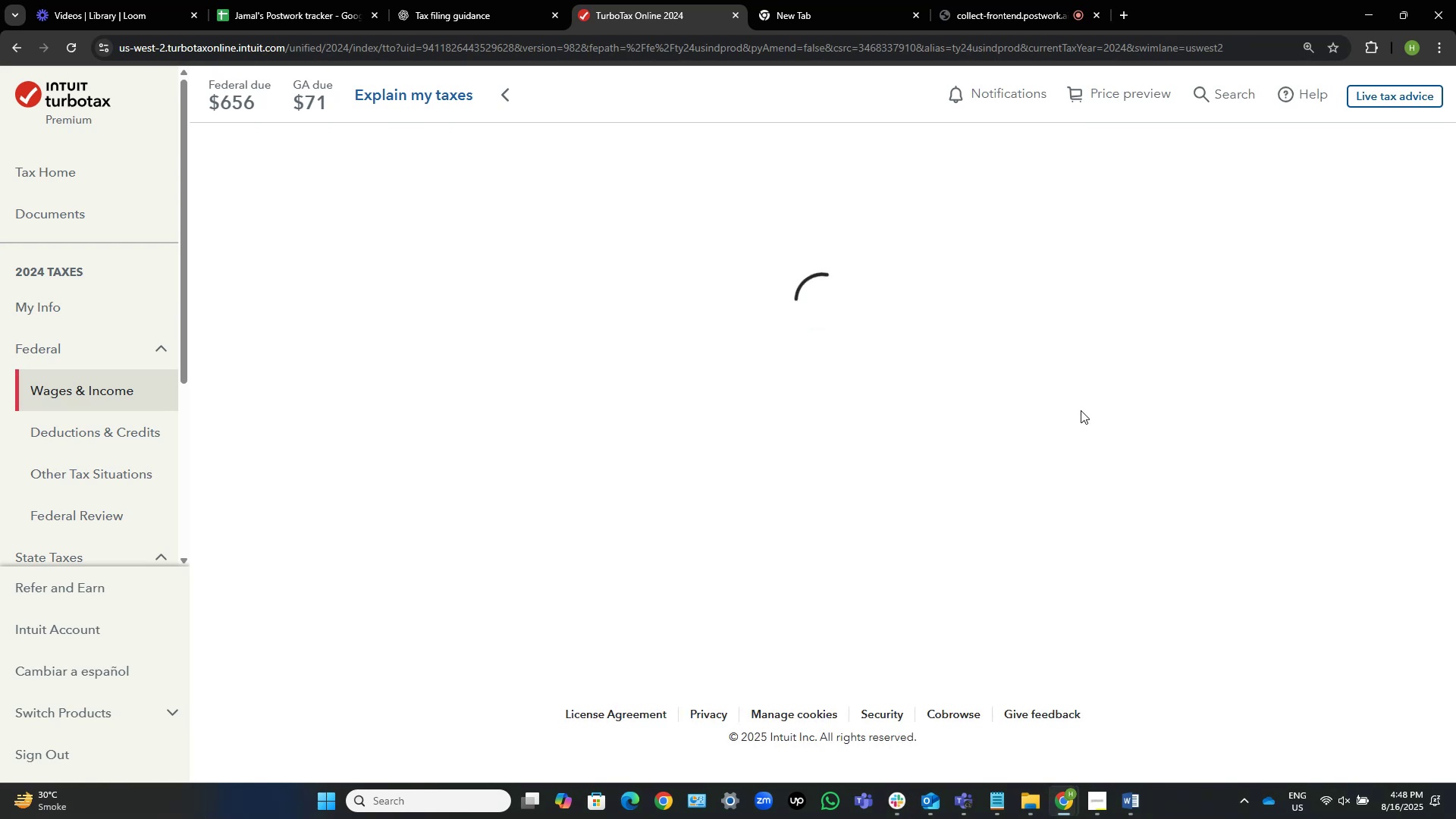 
scroll: coordinate [1132, 446], scroll_direction: down, amount: 10.0
 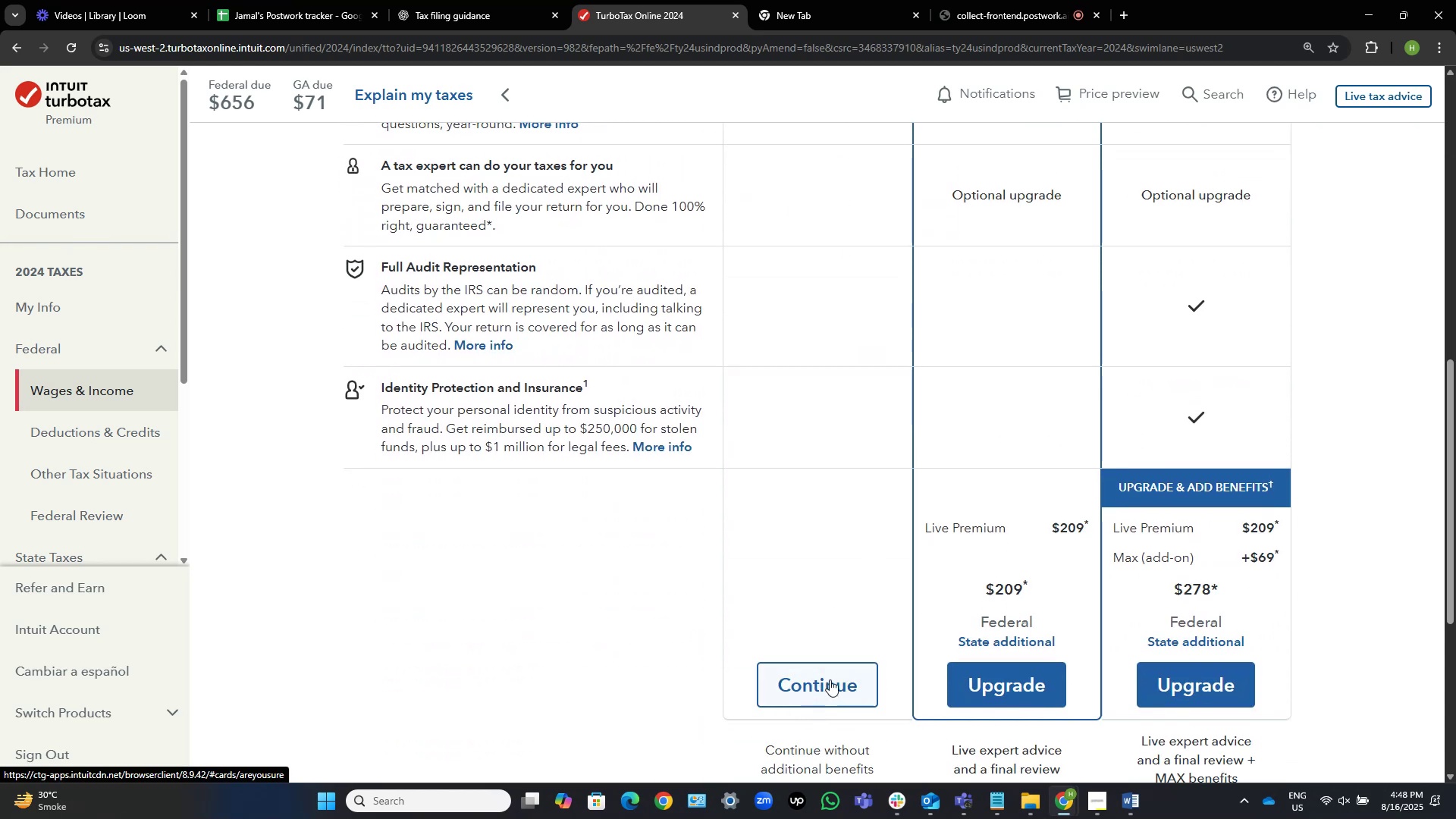 
wait(8.5)
 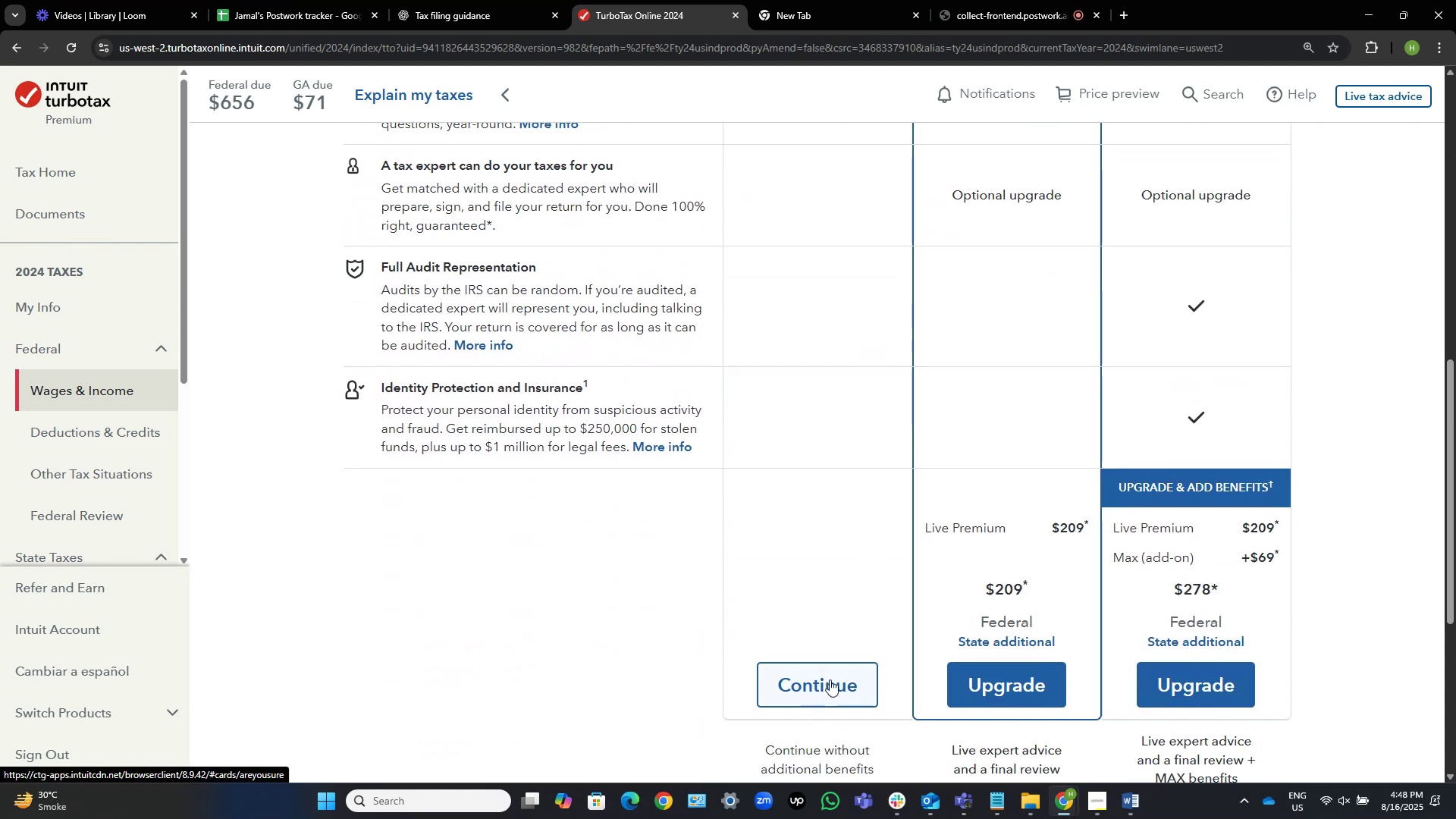 
left_click([830, 679])
 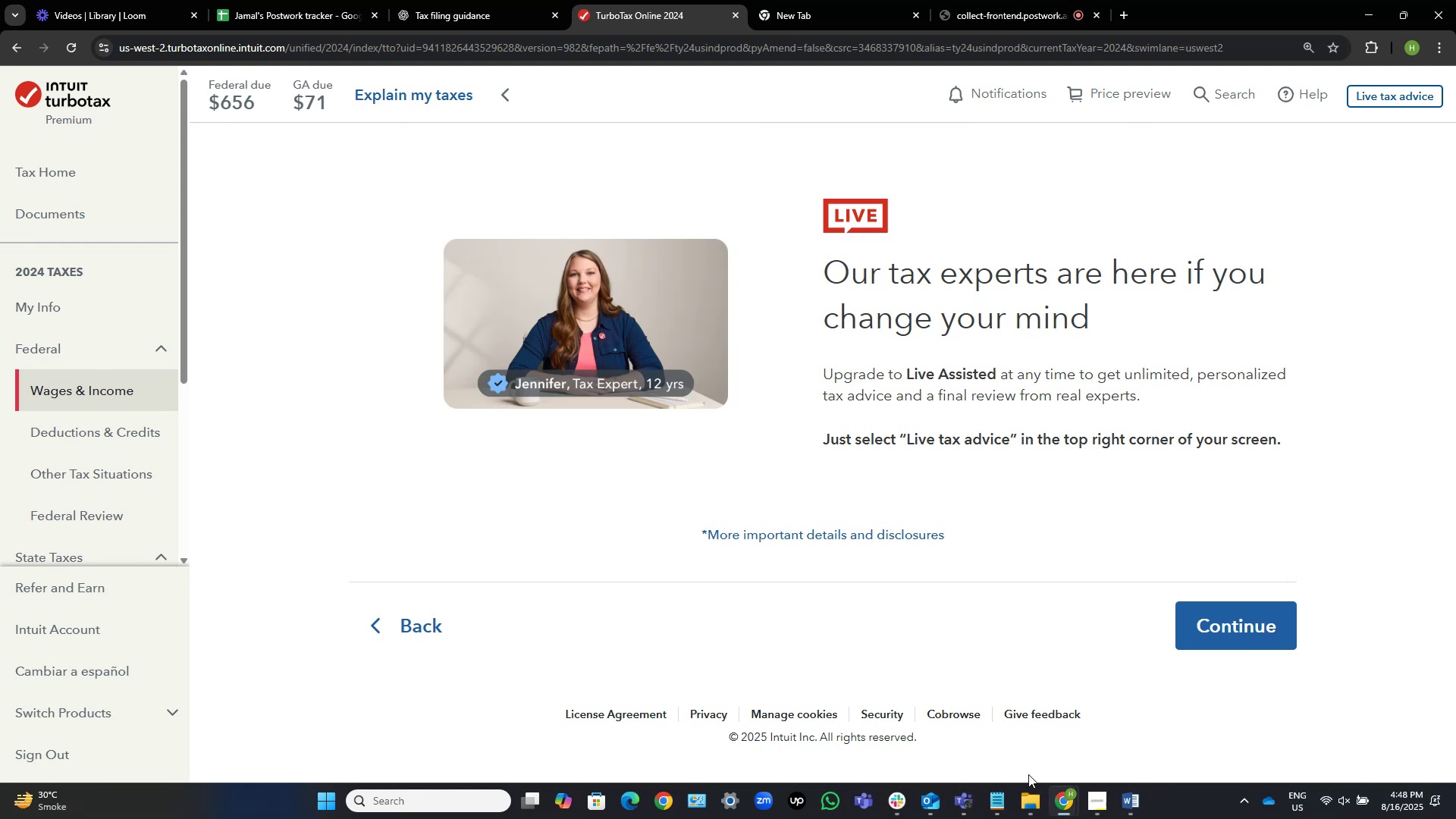 
wait(19.33)
 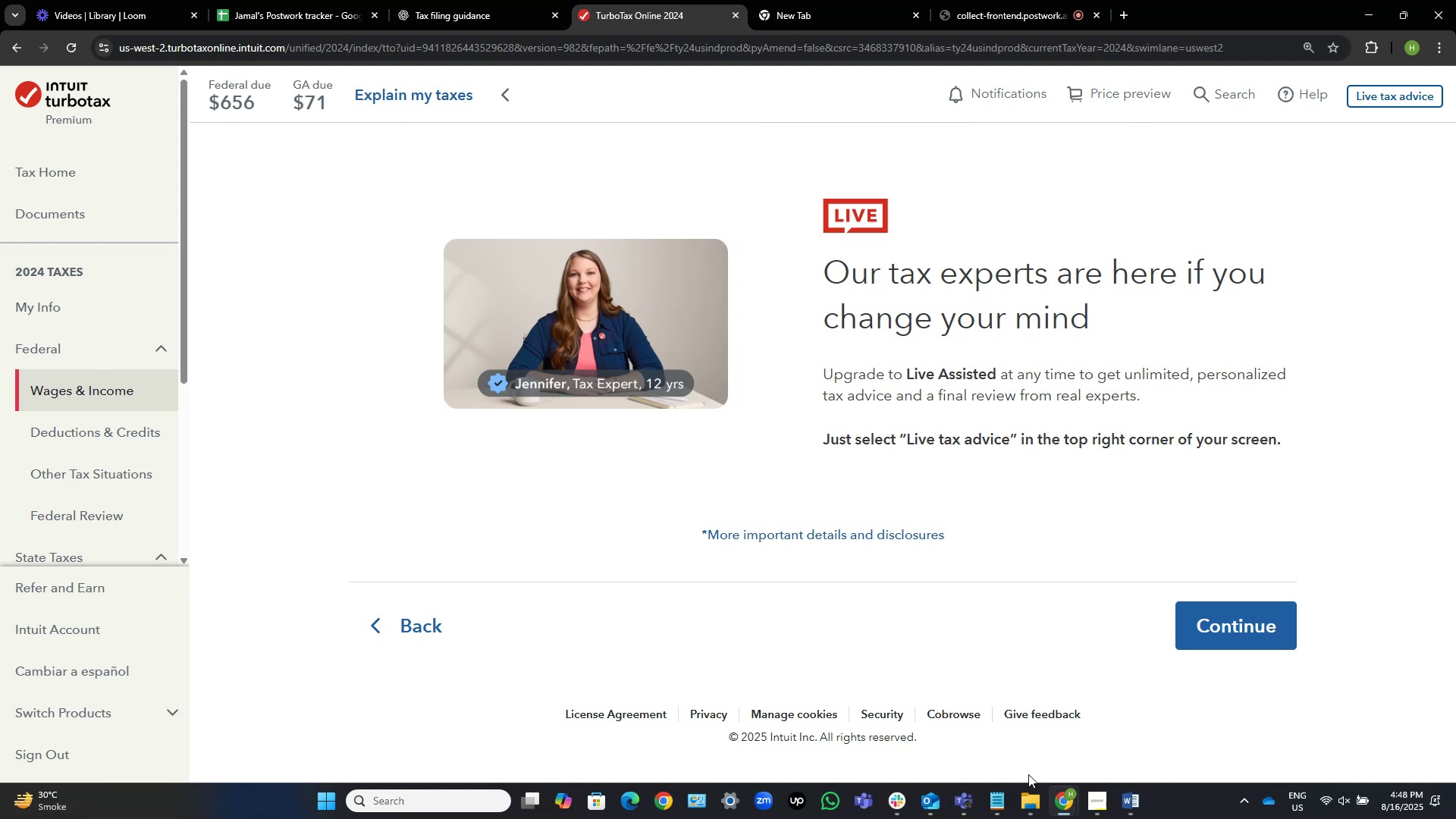 
left_click([1264, 642])
 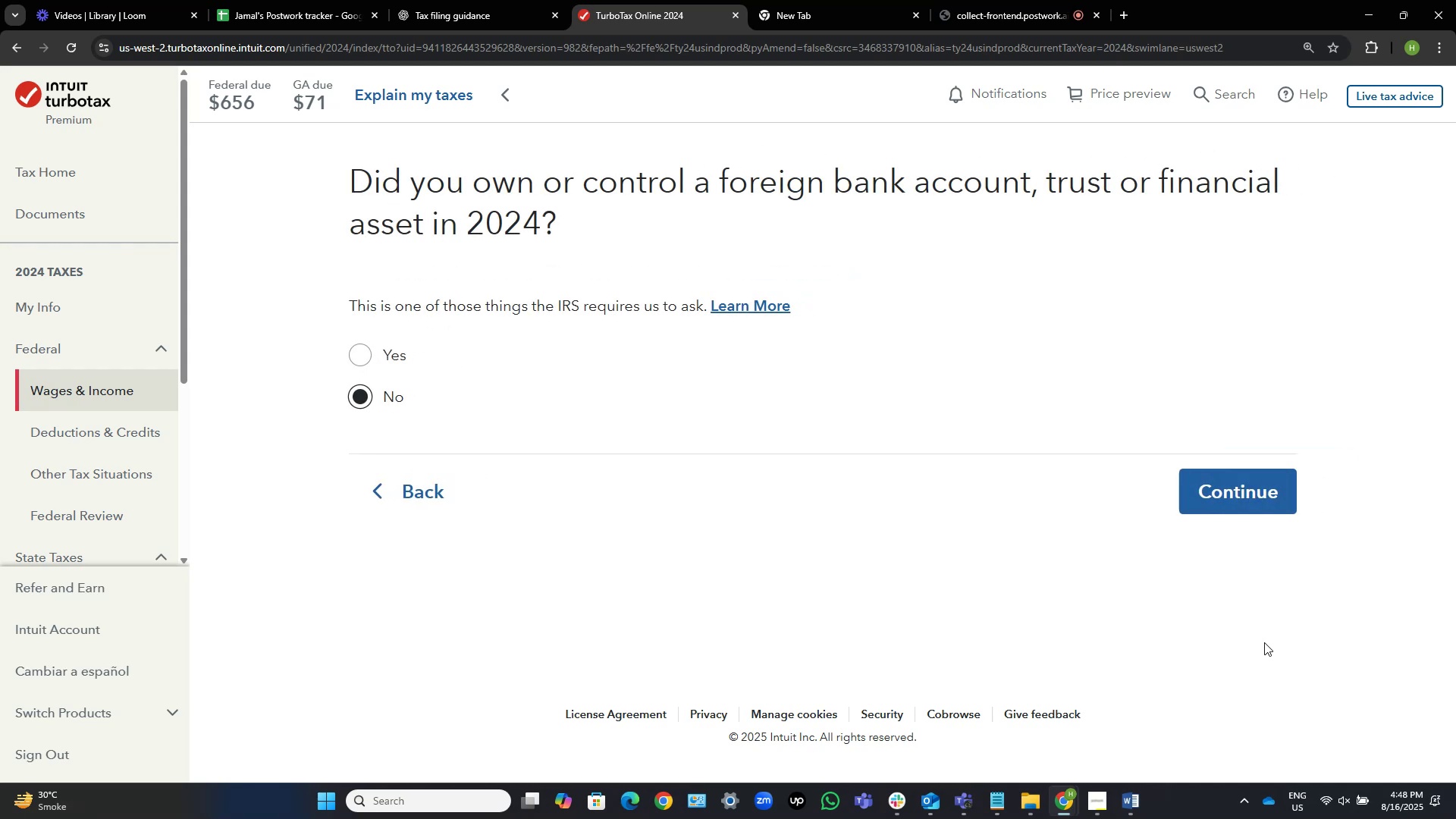 
left_click([1264, 642])
 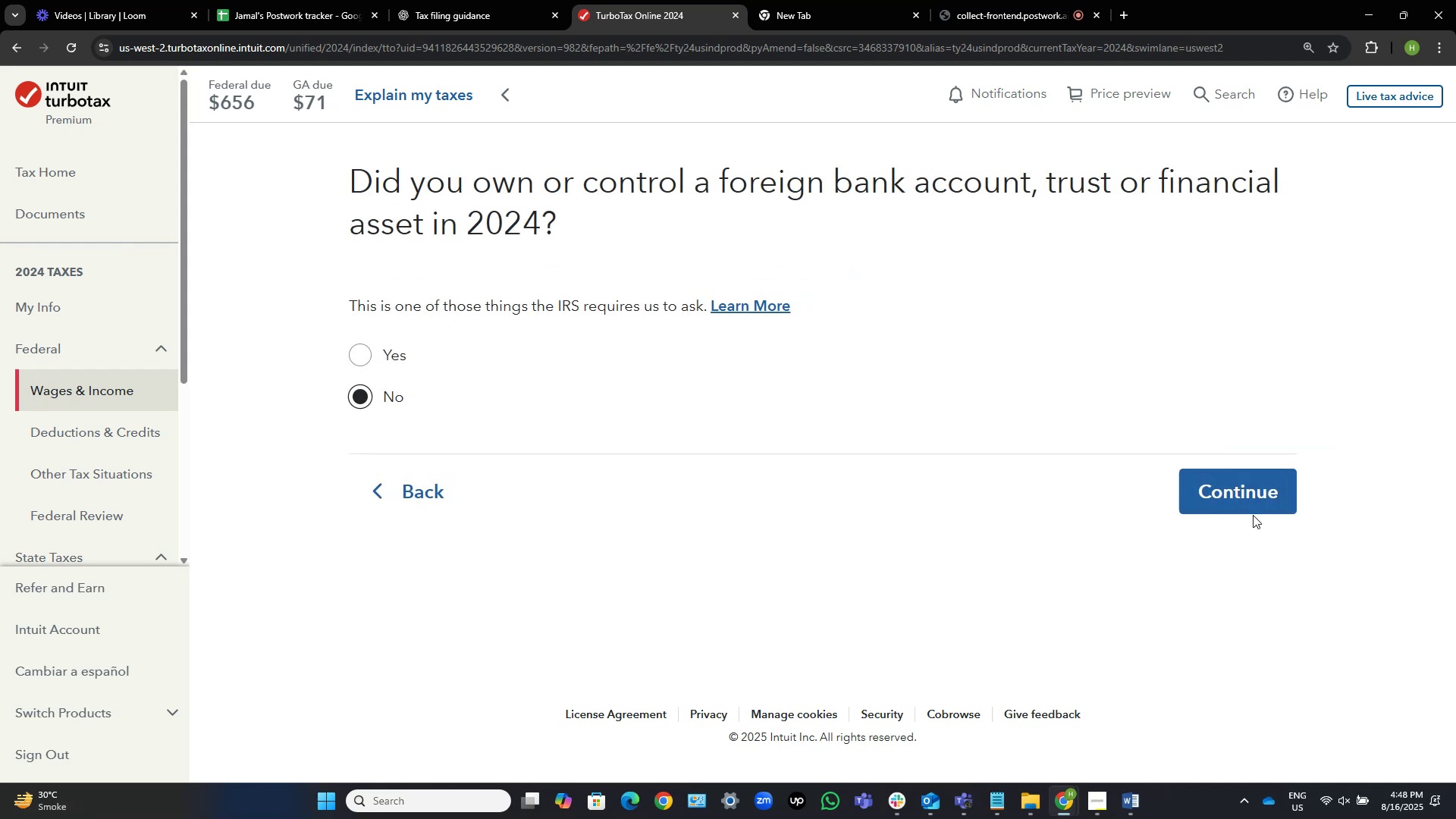 
left_click([1253, 501])
 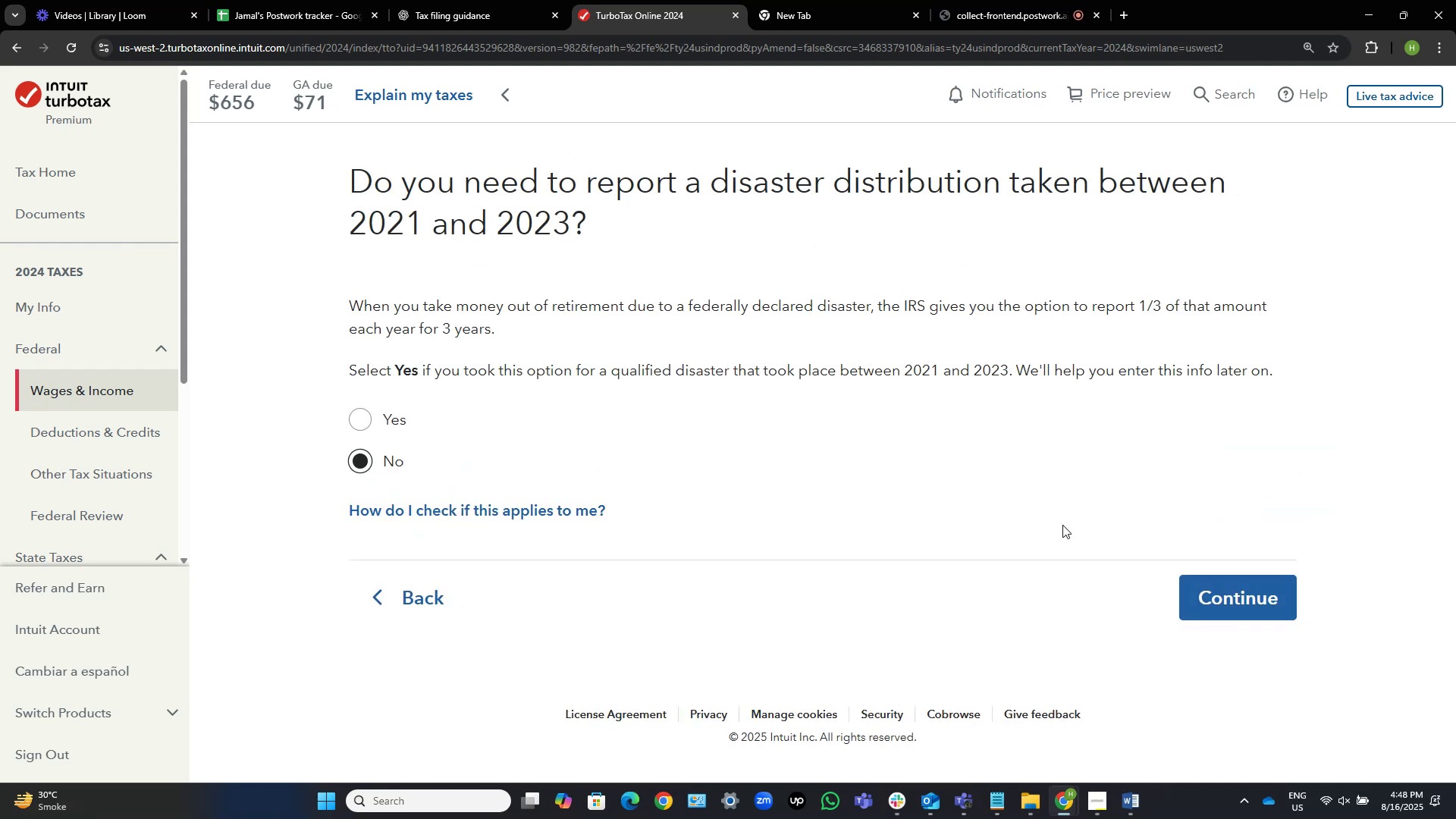 
left_click([1197, 585])
 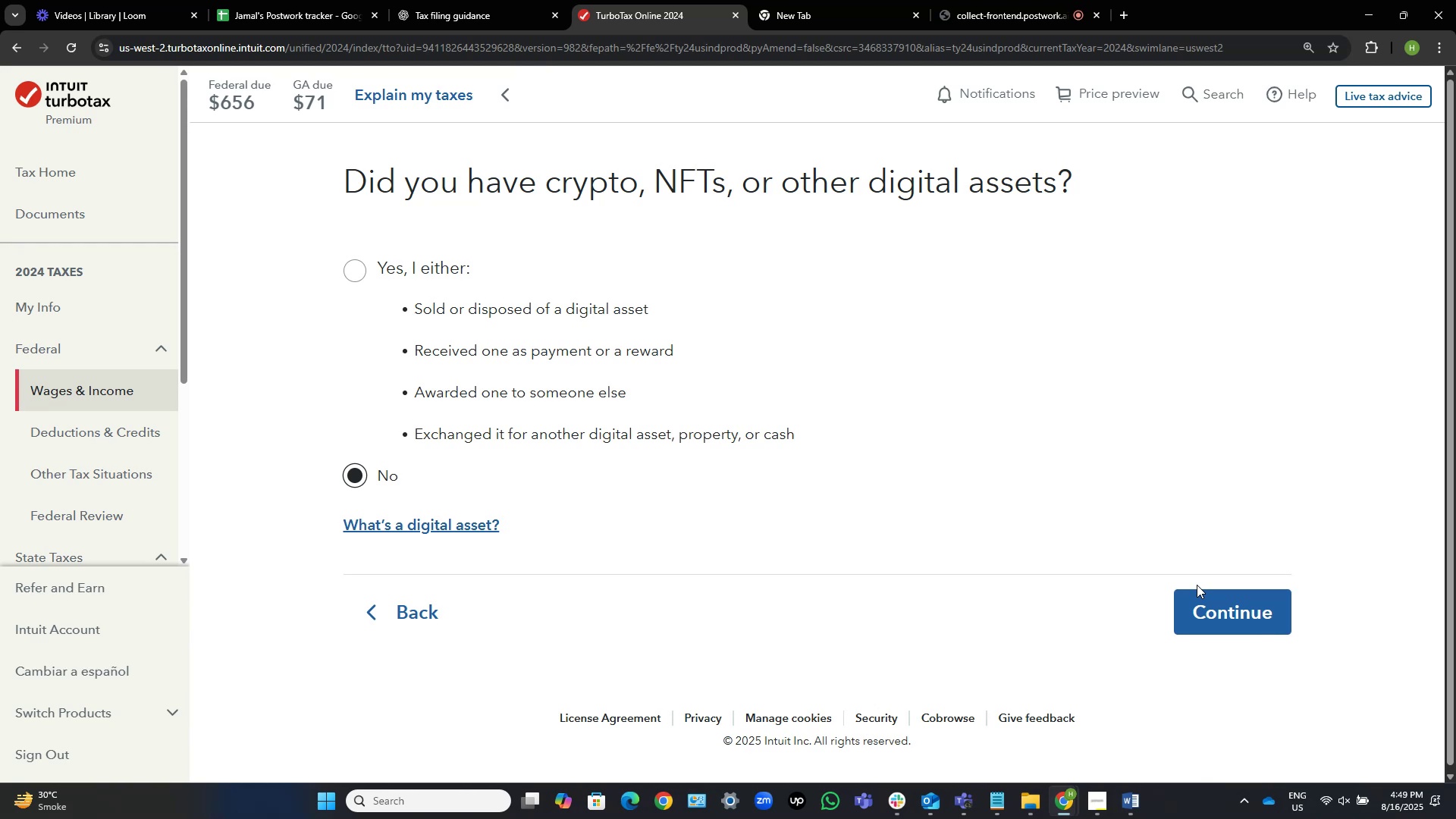 
wait(28.12)
 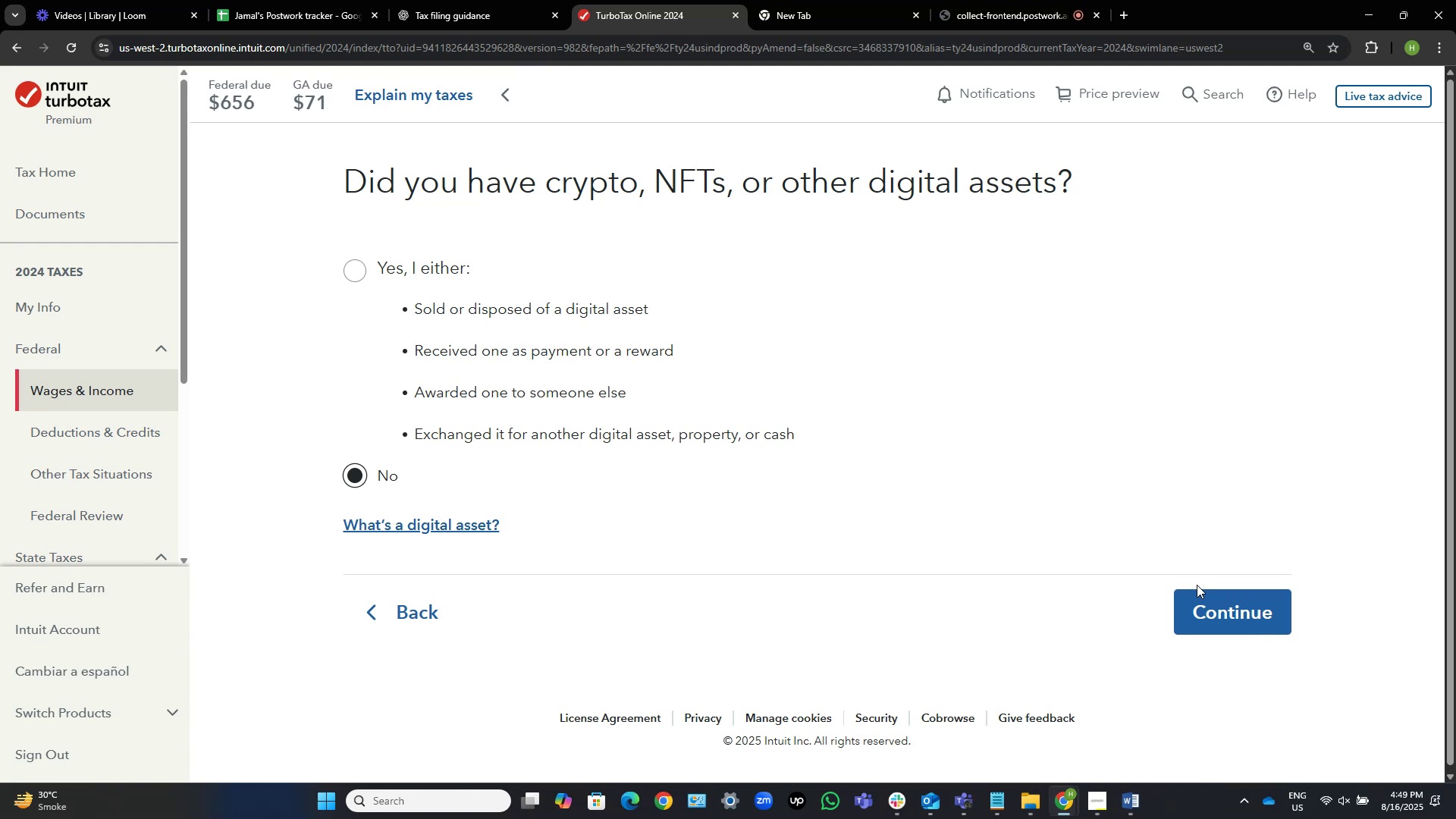 
left_click([1112, 725])
 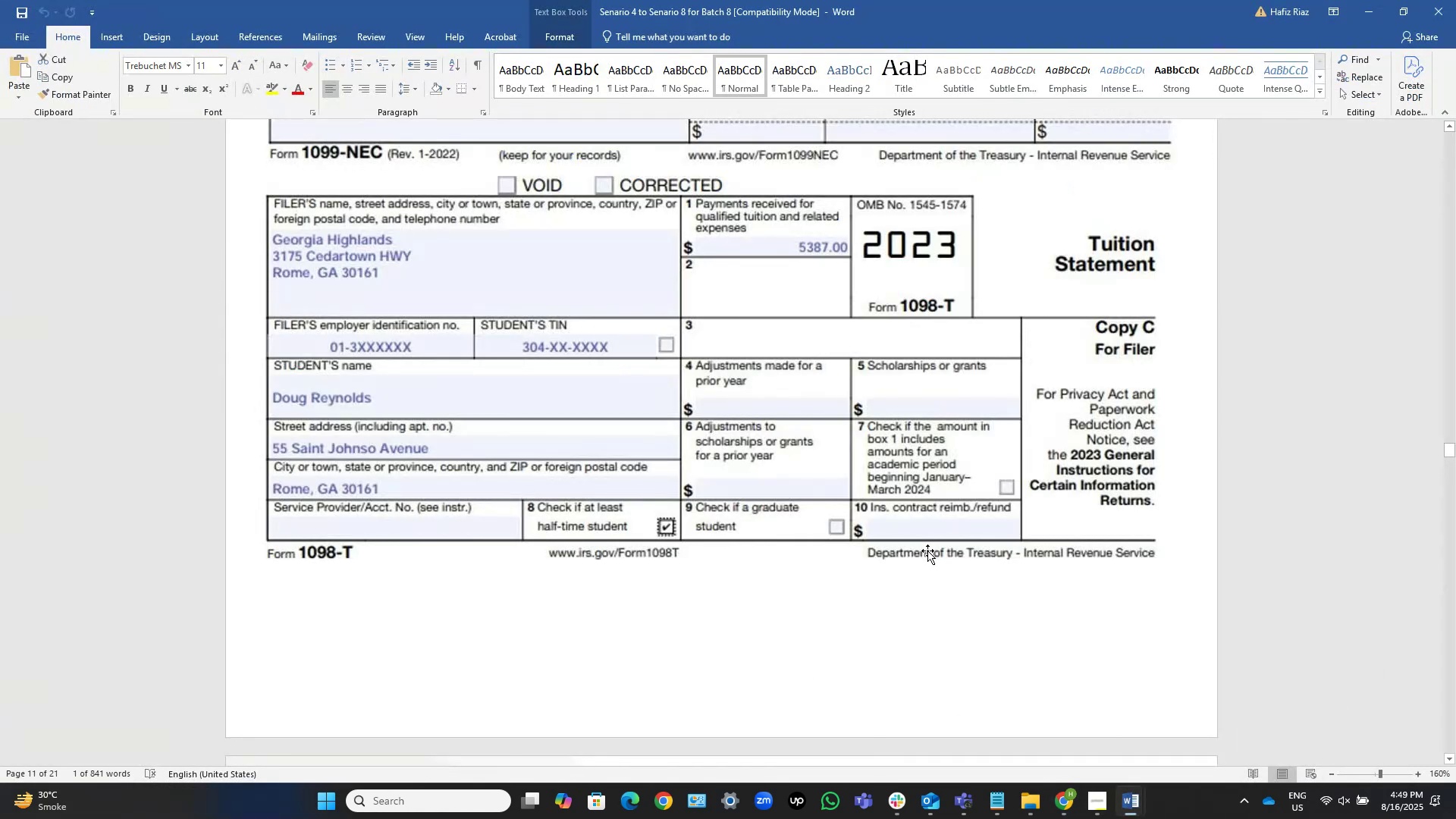 
scroll: coordinate [946, 508], scroll_direction: up, amount: 36.0
 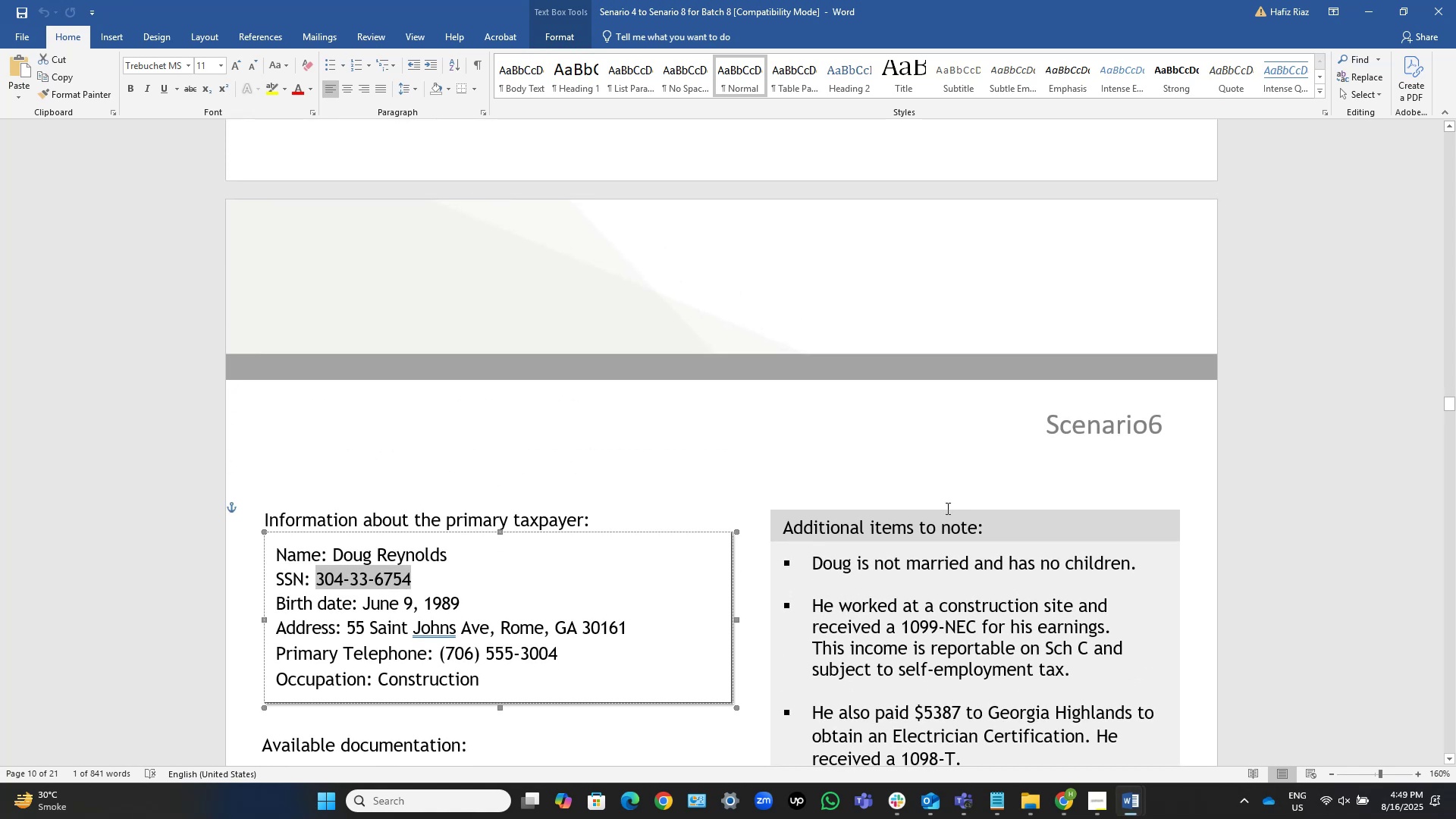 
scroll: coordinate [946, 508], scroll_direction: down, amount: 5.0
 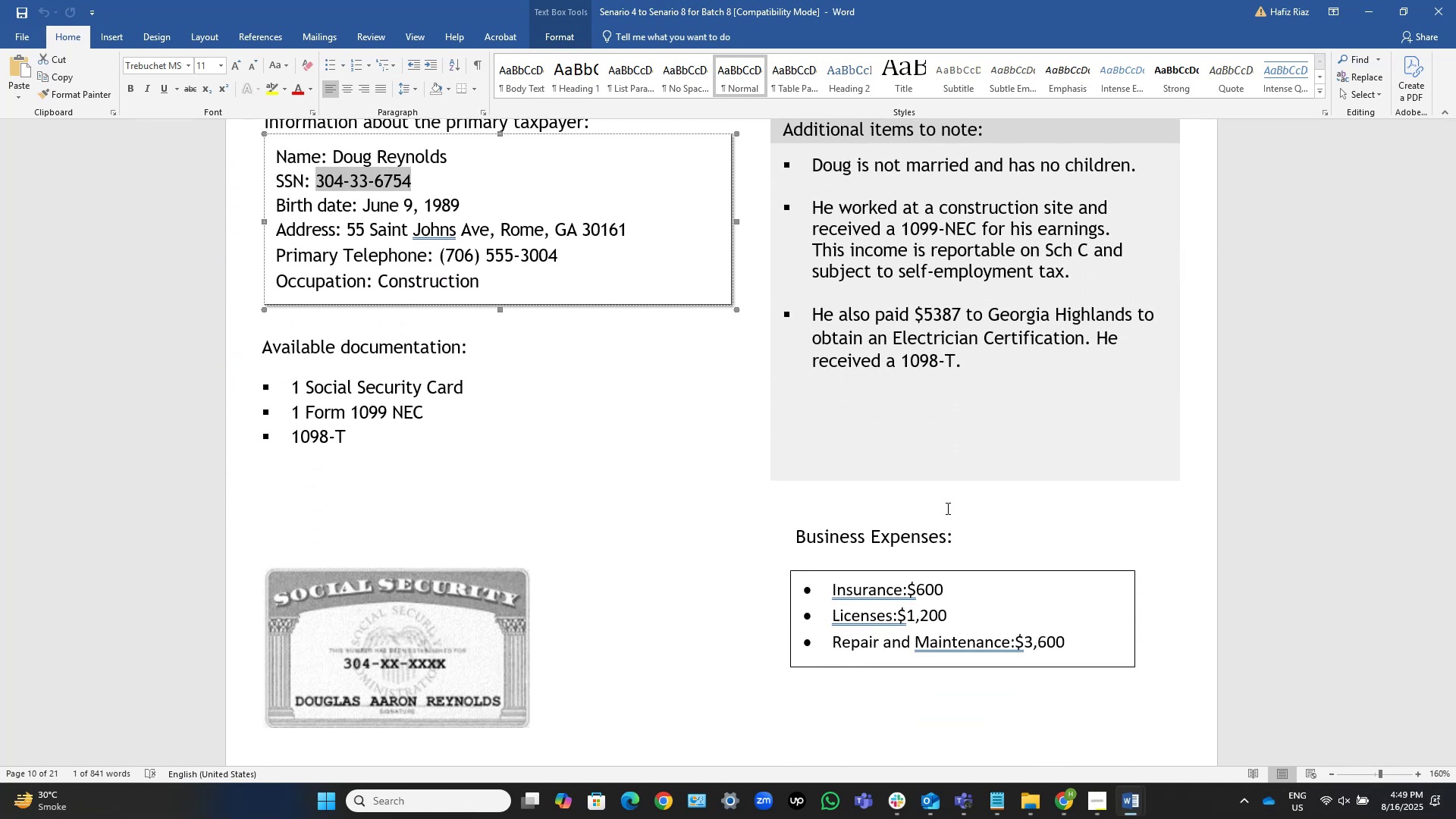 
wait(10.63)
 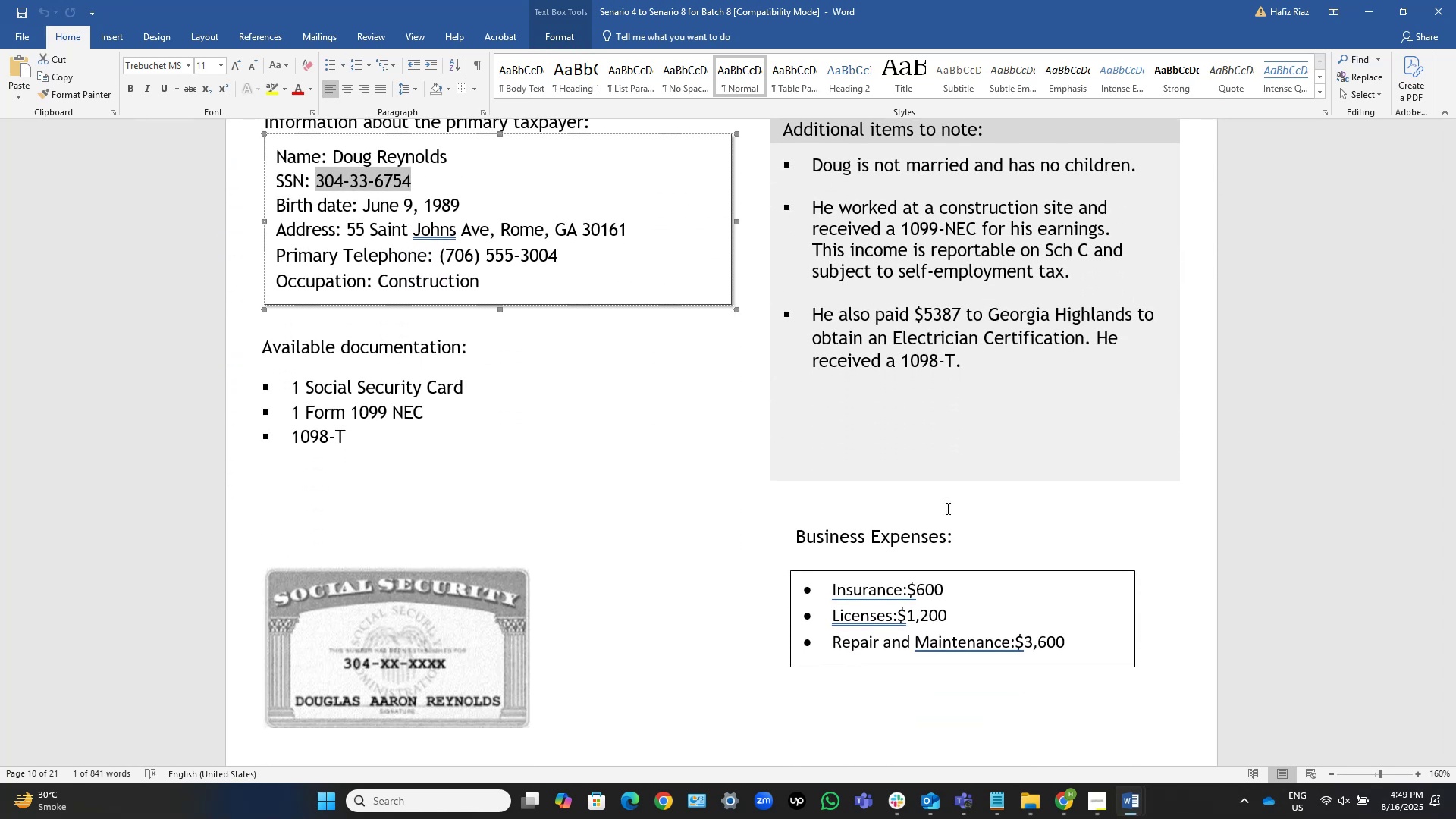 
scroll: coordinate [946, 508], scroll_direction: down, amount: 3.0
 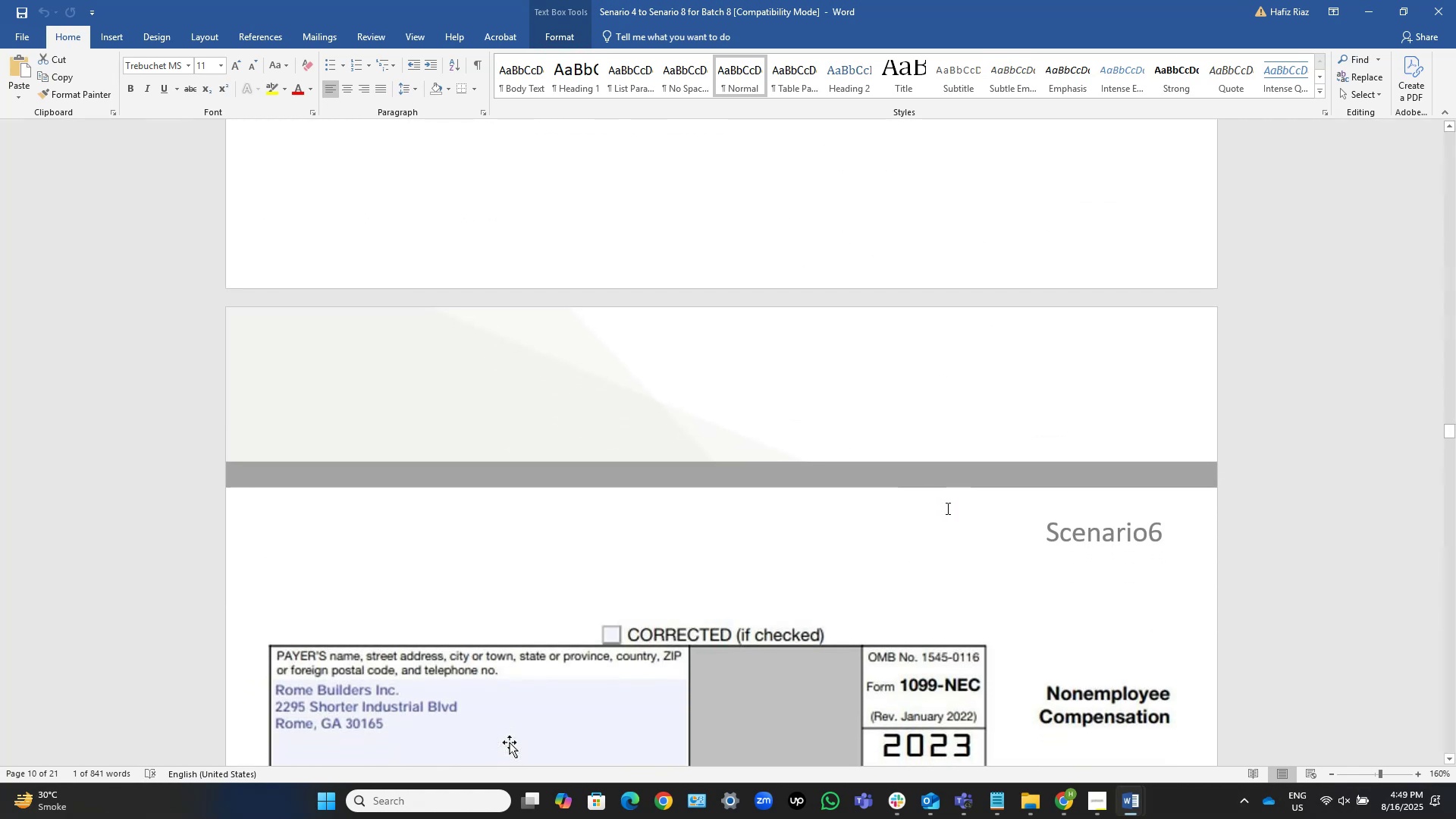 
scroll: coordinate [946, 508], scroll_direction: up, amount: 9.0
 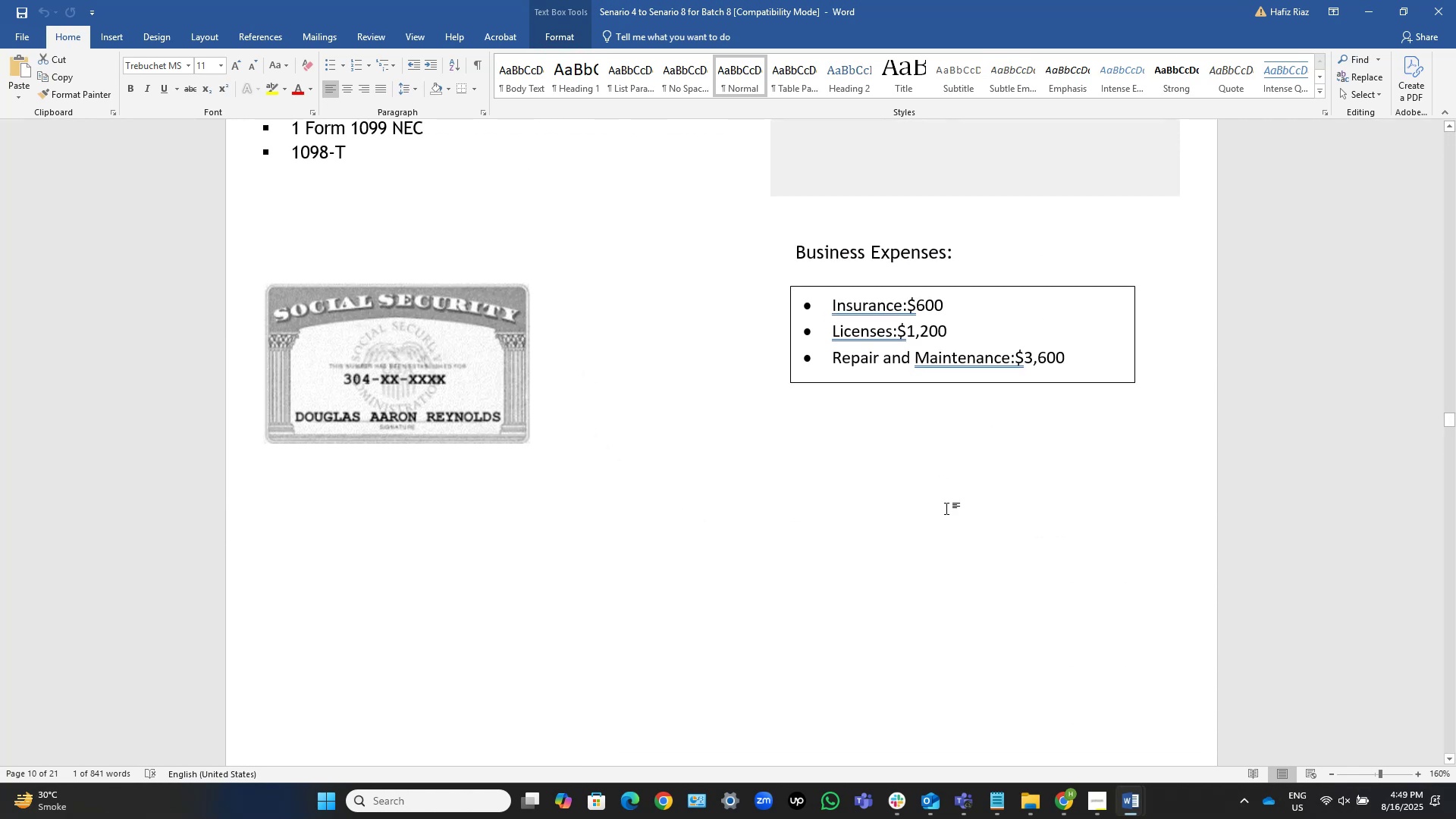 
scroll: coordinate [946, 508], scroll_direction: down, amount: 35.0
 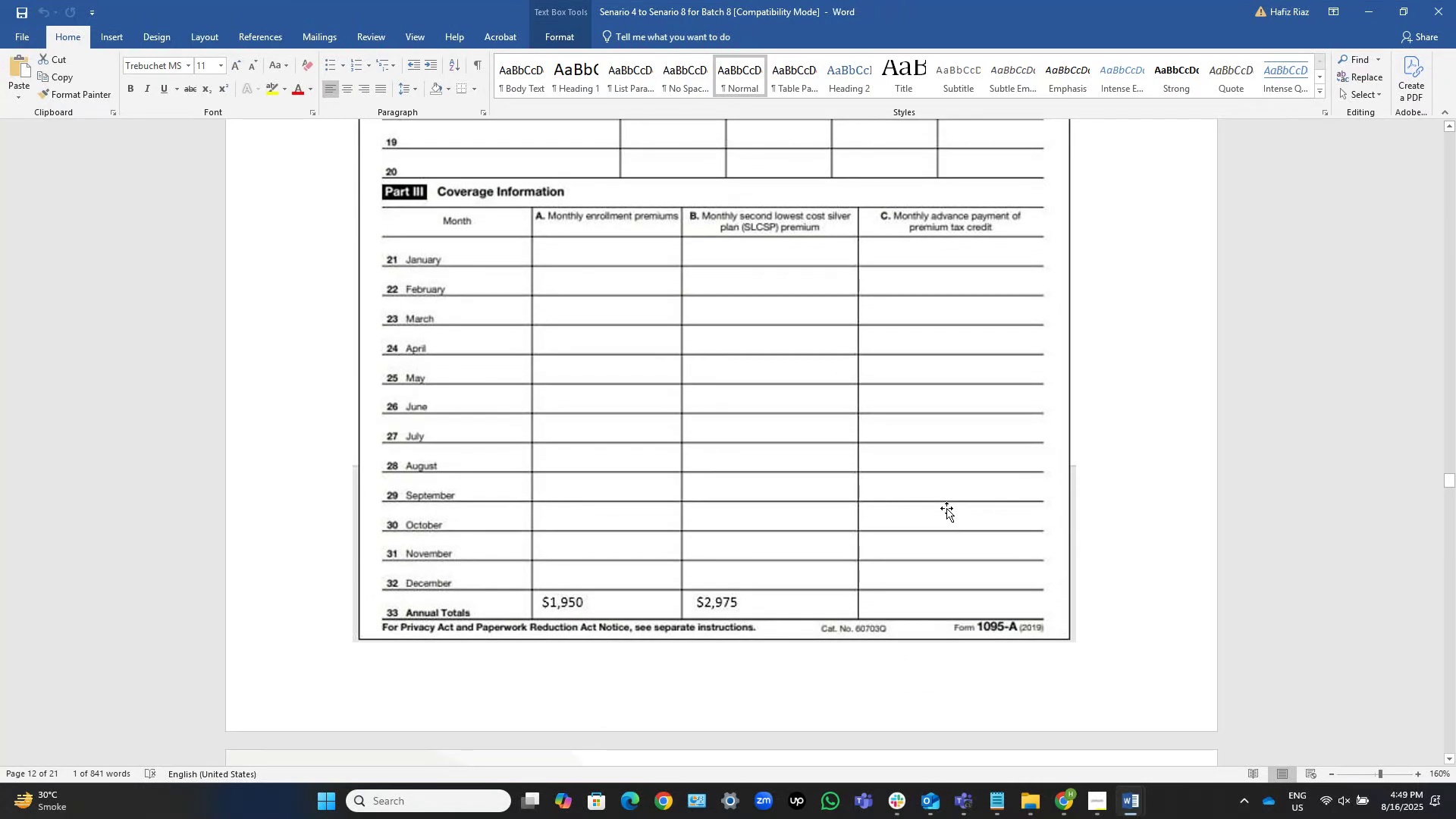 
scroll: coordinate [946, 508], scroll_direction: up, amount: 42.0
 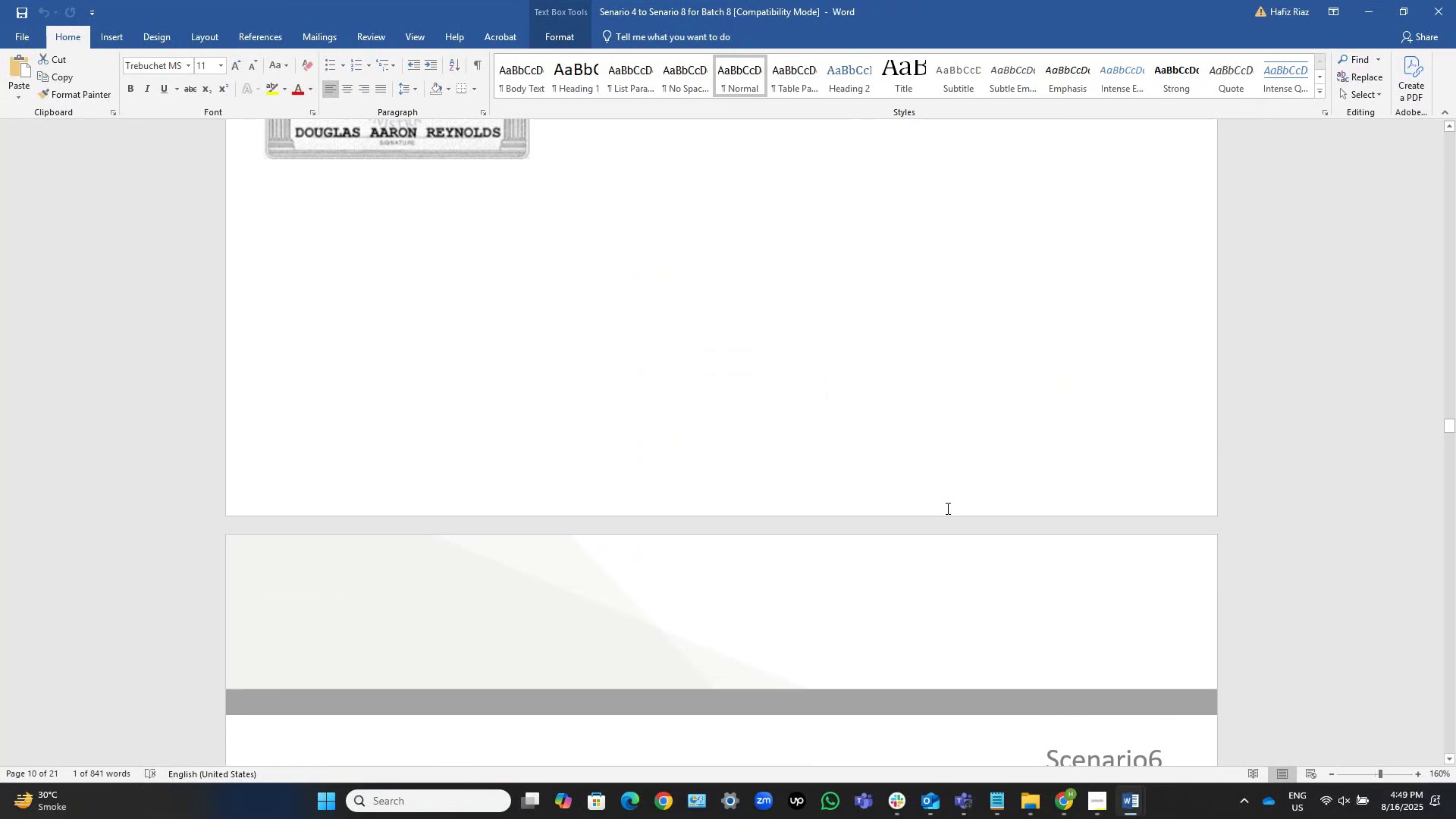 
left_click([946, 508])
 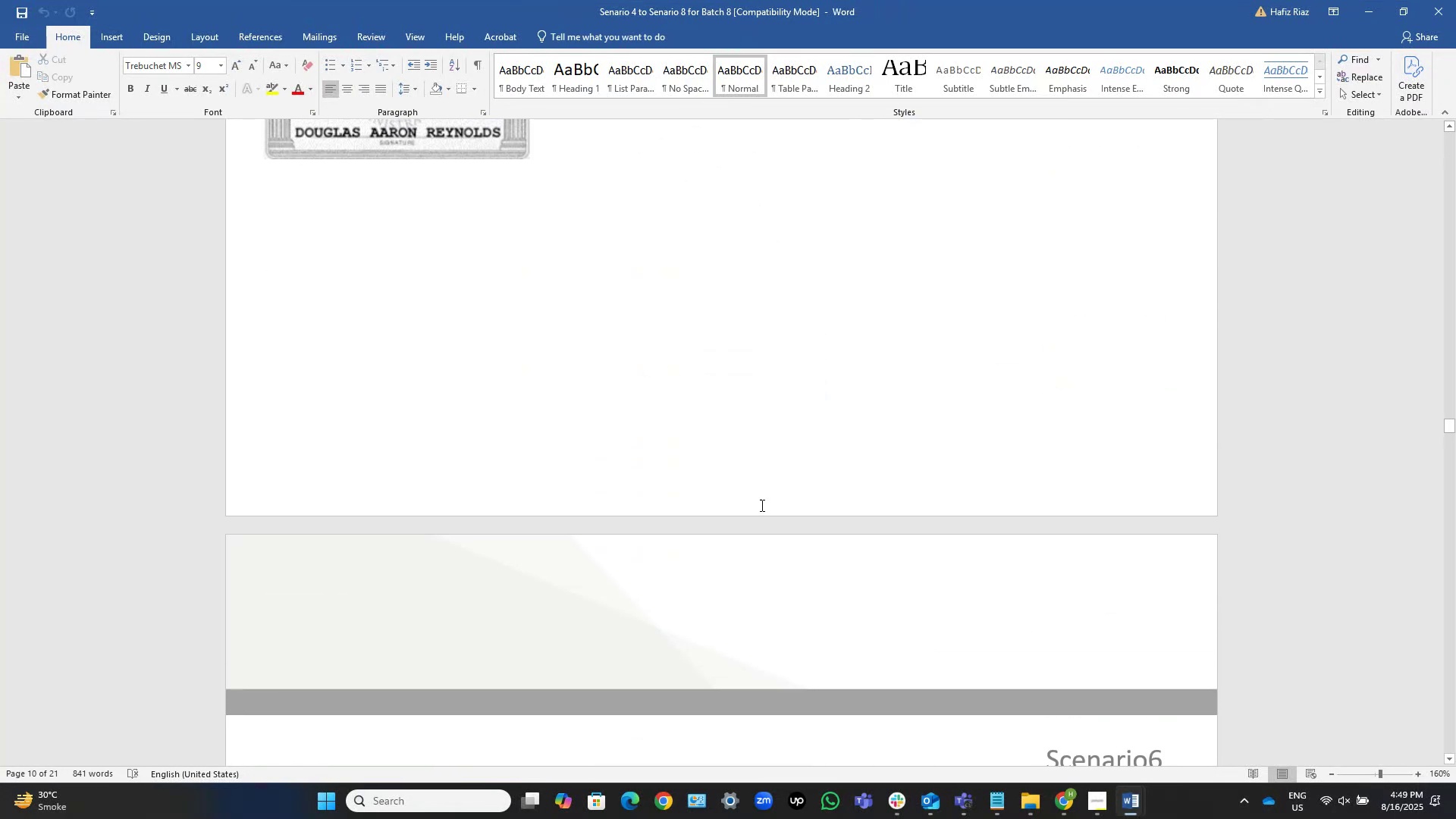 
scroll: coordinate [693, 466], scroll_direction: up, amount: 16.0
 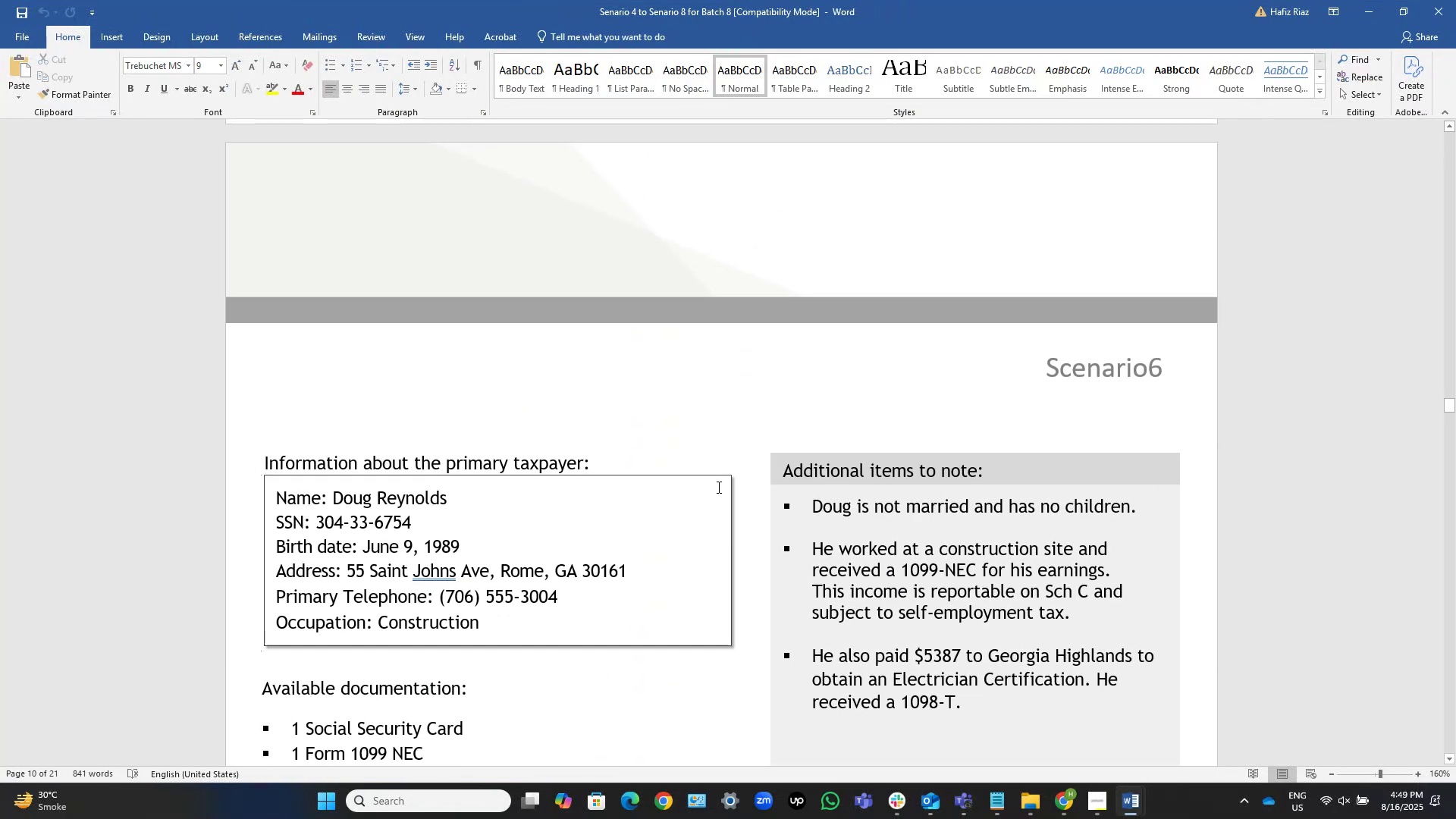 
scroll: coordinate [790, 519], scroll_direction: down, amount: 2.0
 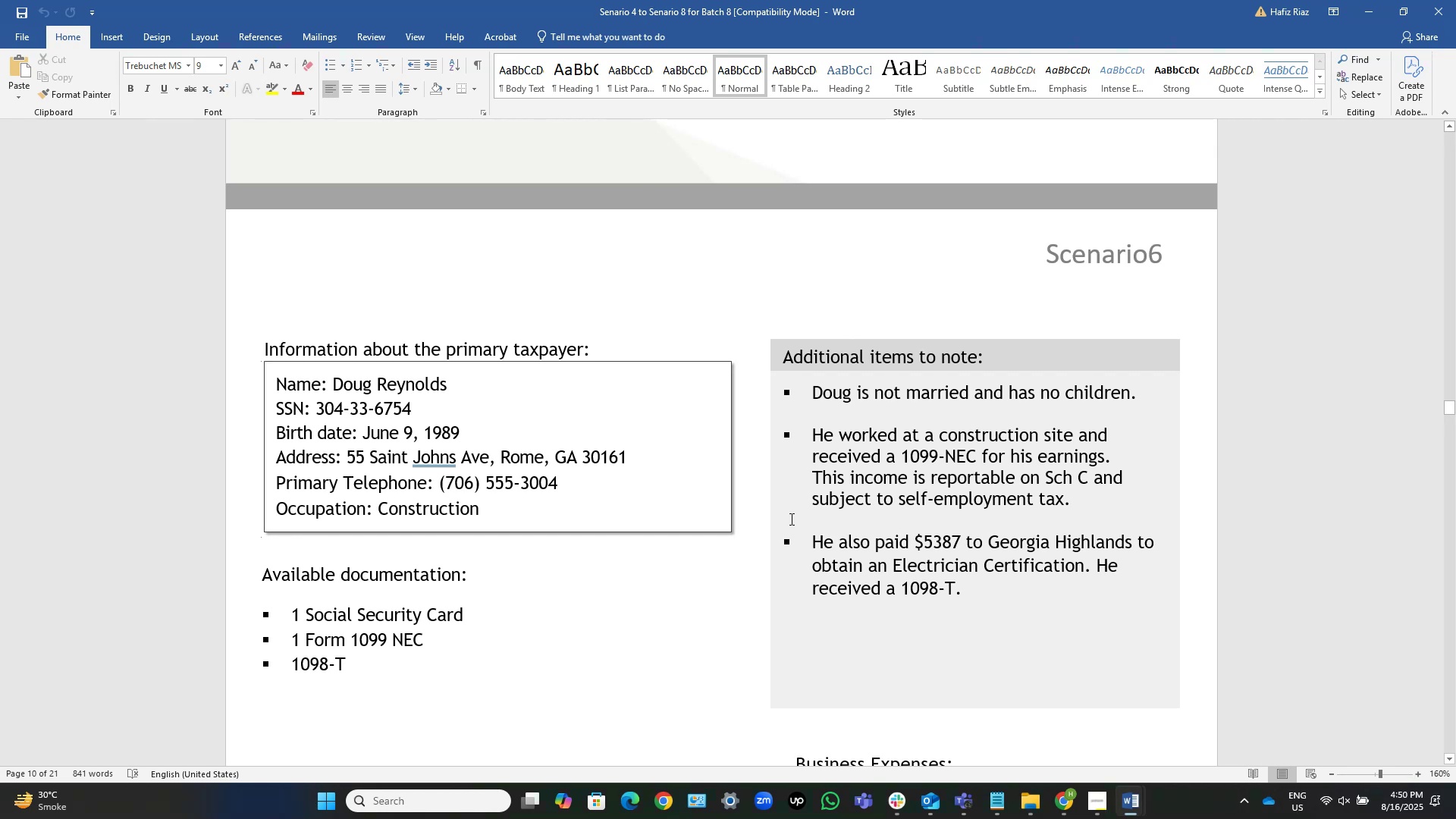 
wait(5.66)
 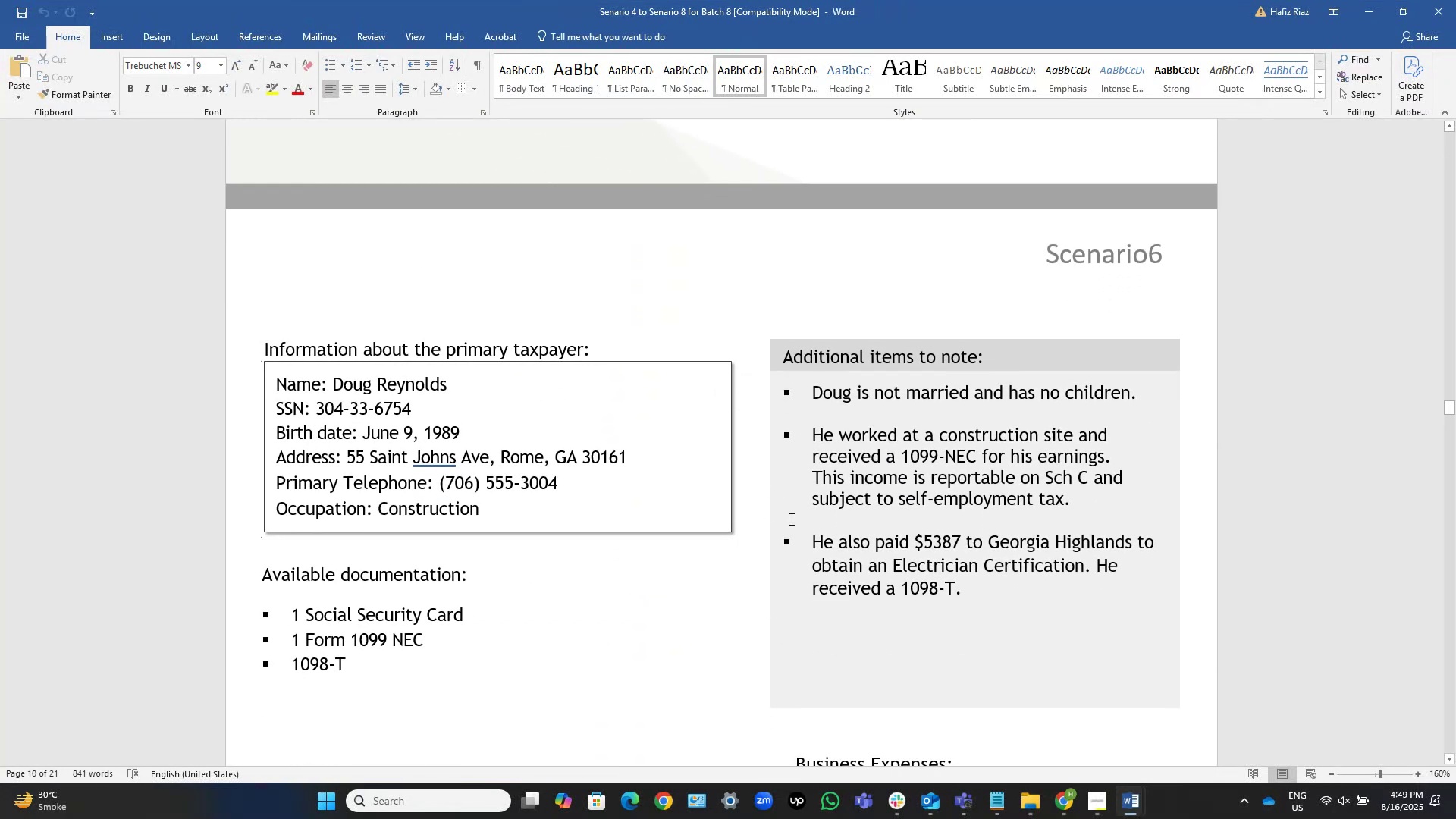 
scroll: coordinate [790, 519], scroll_direction: down, amount: 3.0
 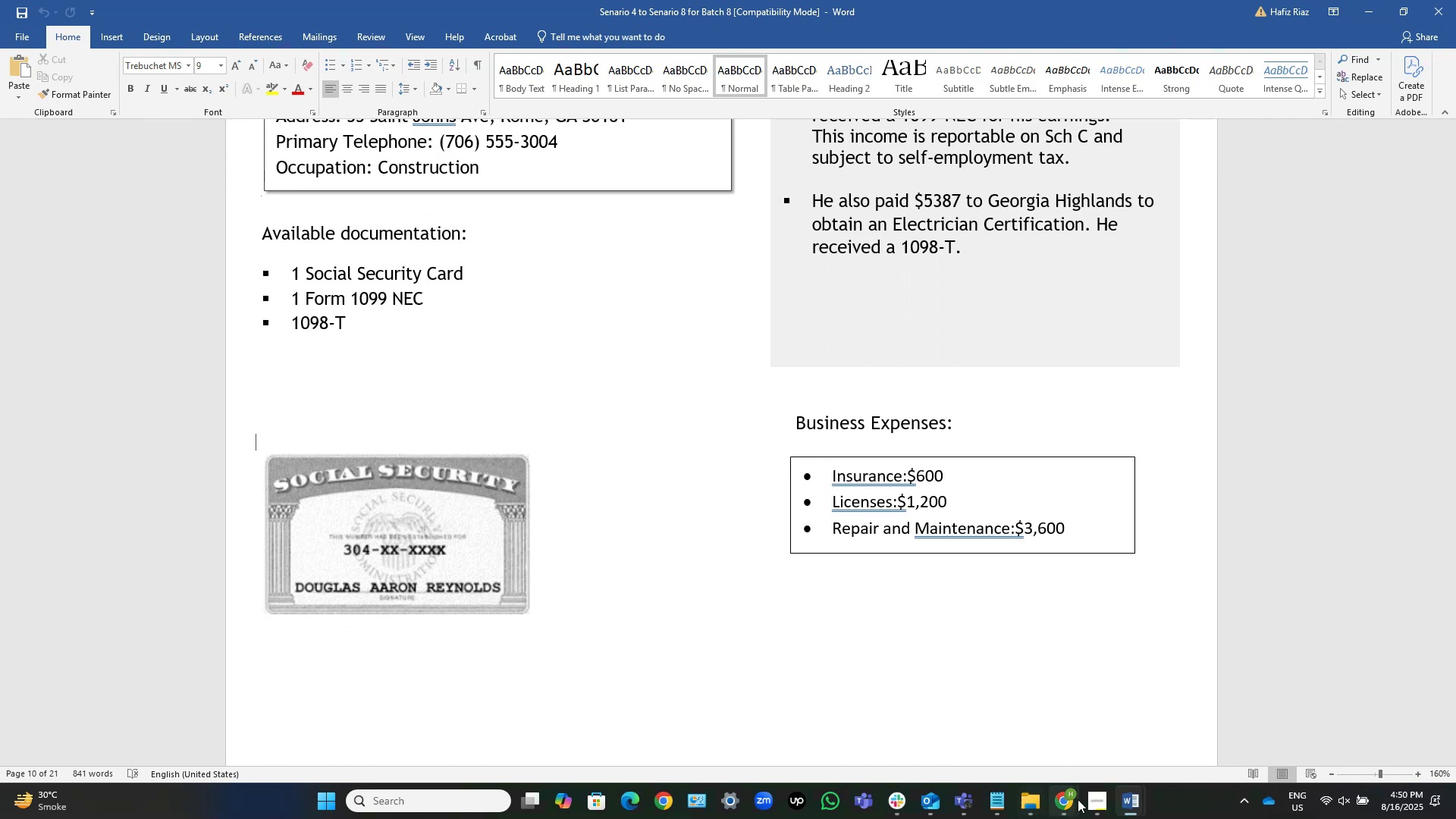 
left_click([1059, 802])
 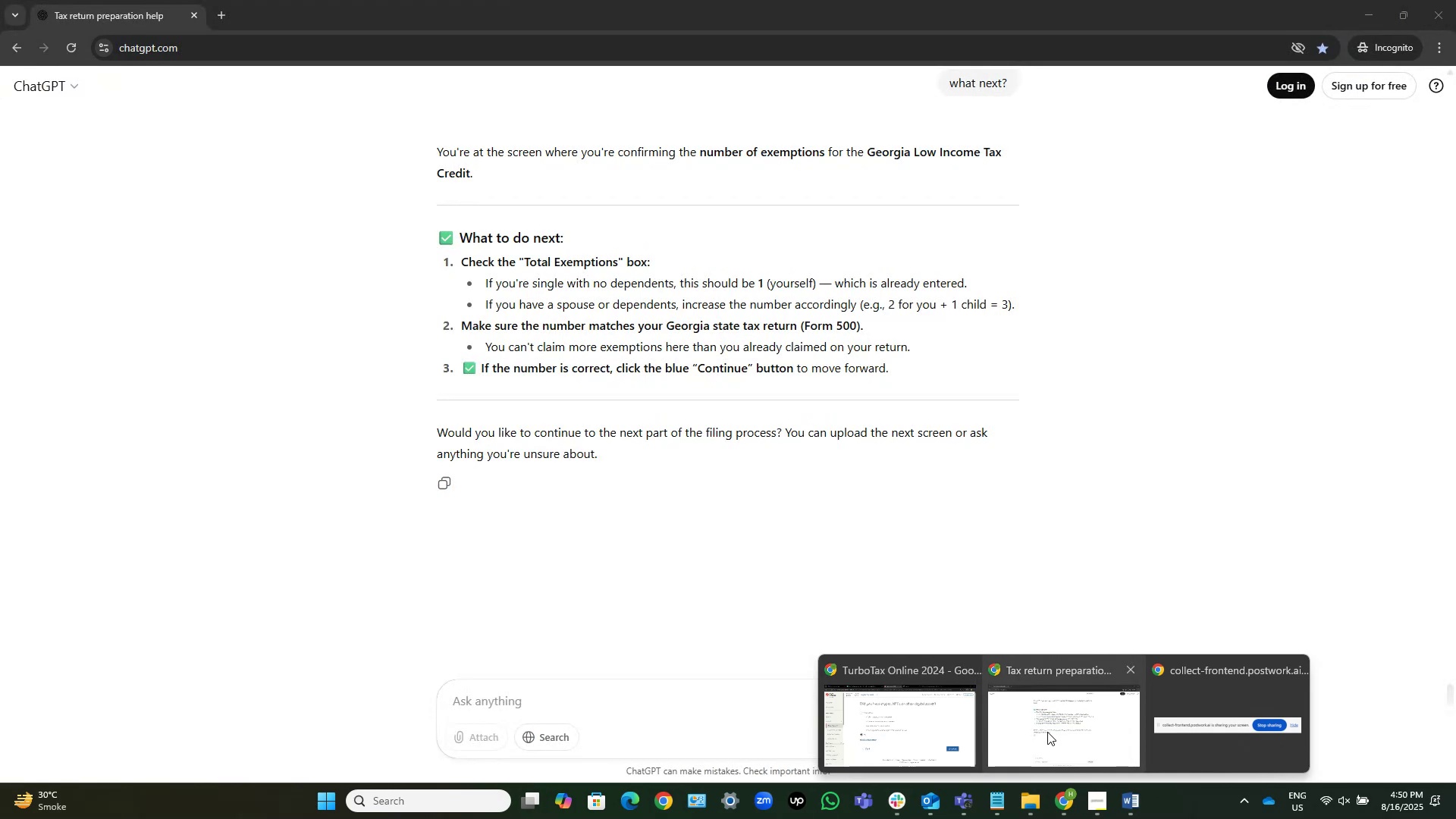 
wait(6.31)
 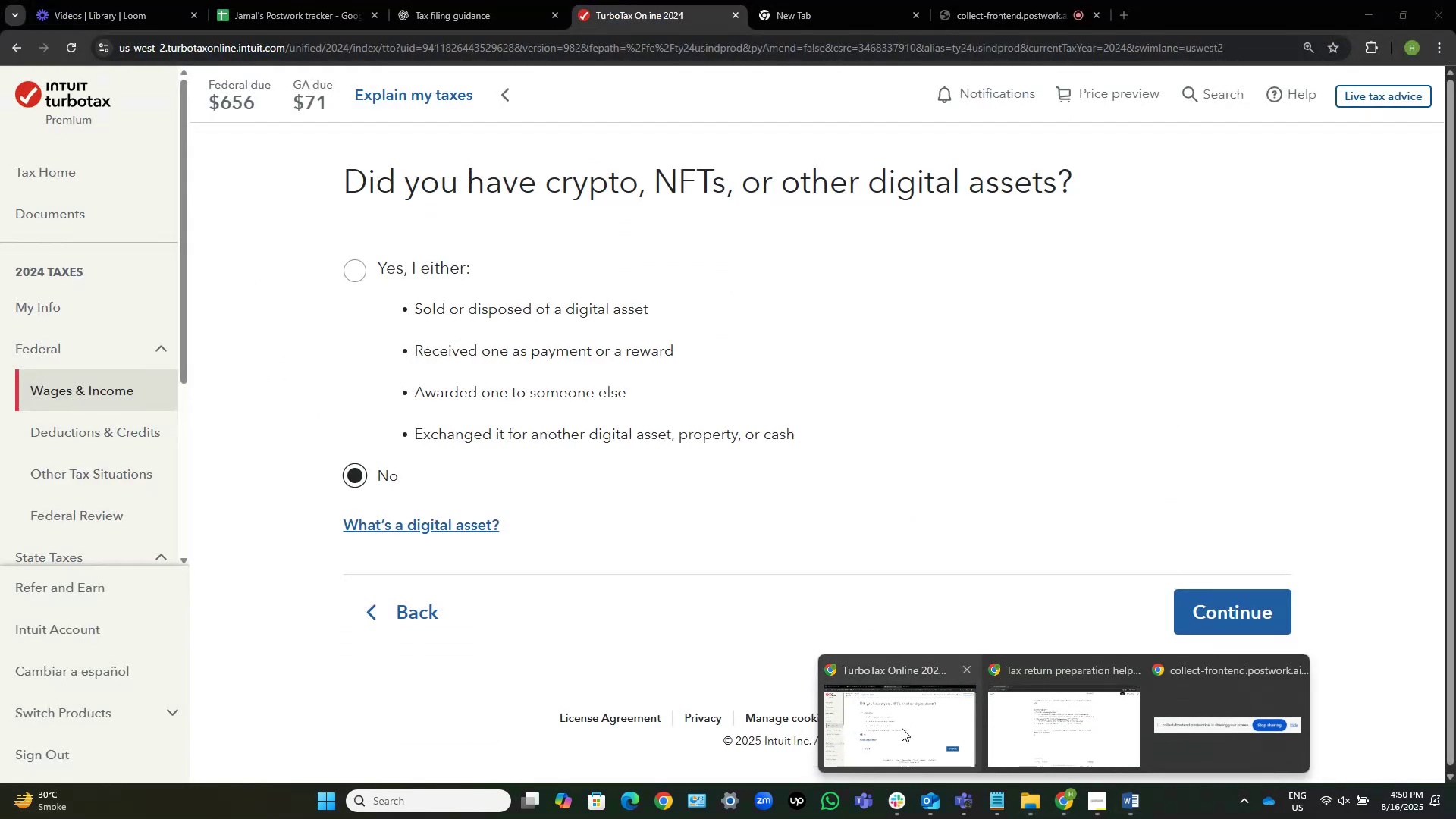 
left_click([918, 720])
 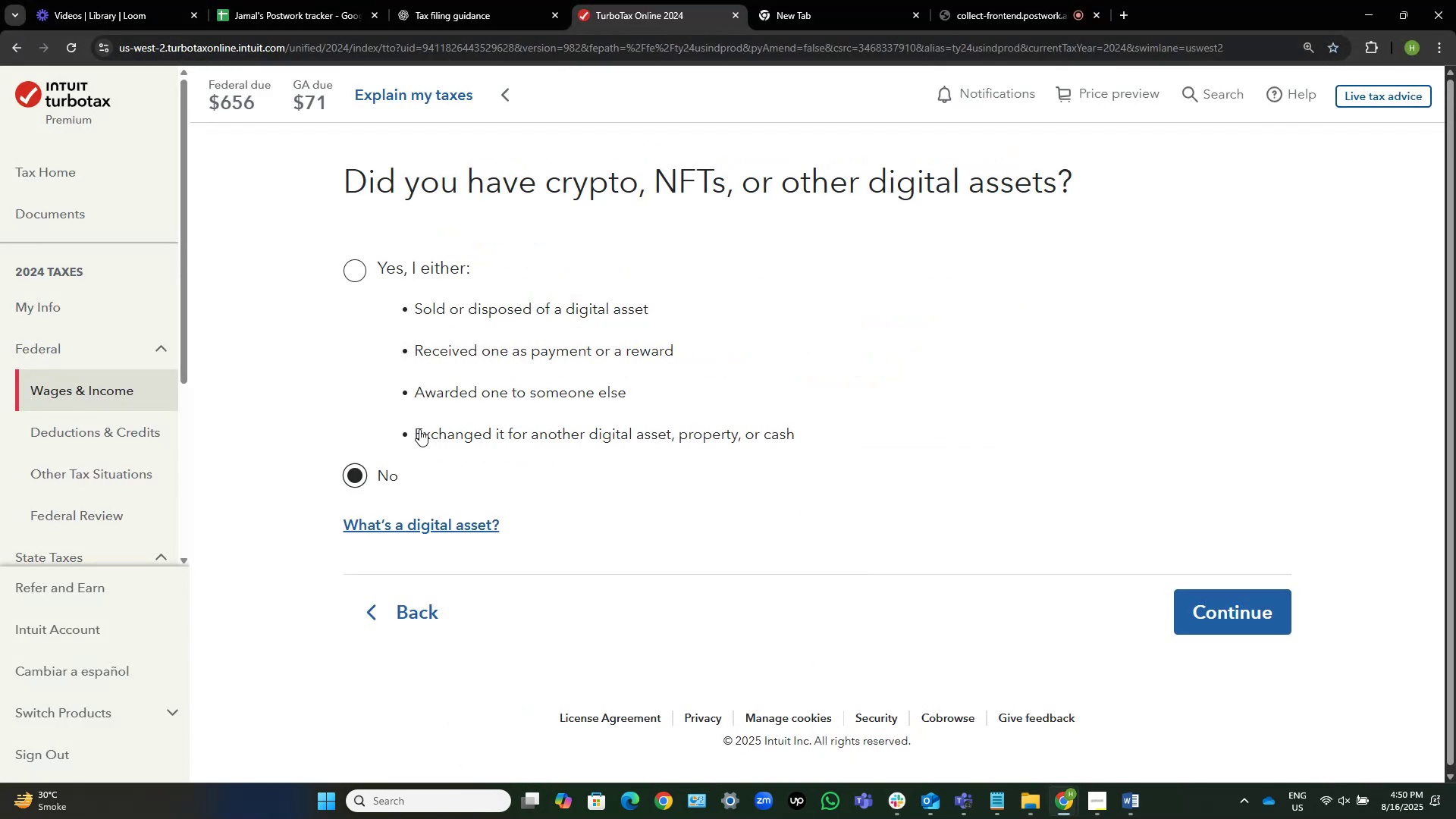 
scroll: coordinate [133, 444], scroll_direction: down, amount: 2.0
 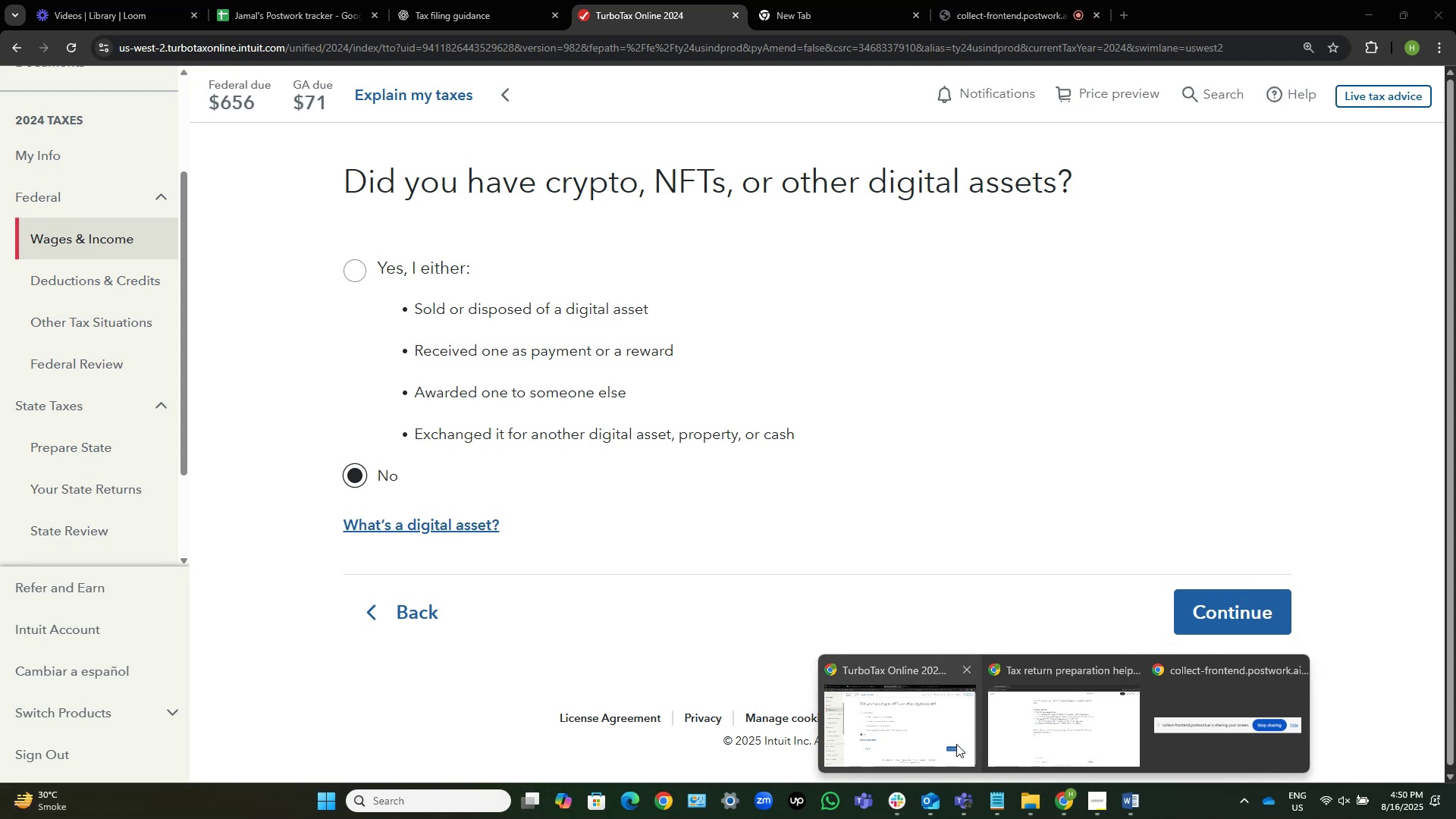 
wait(9.25)
 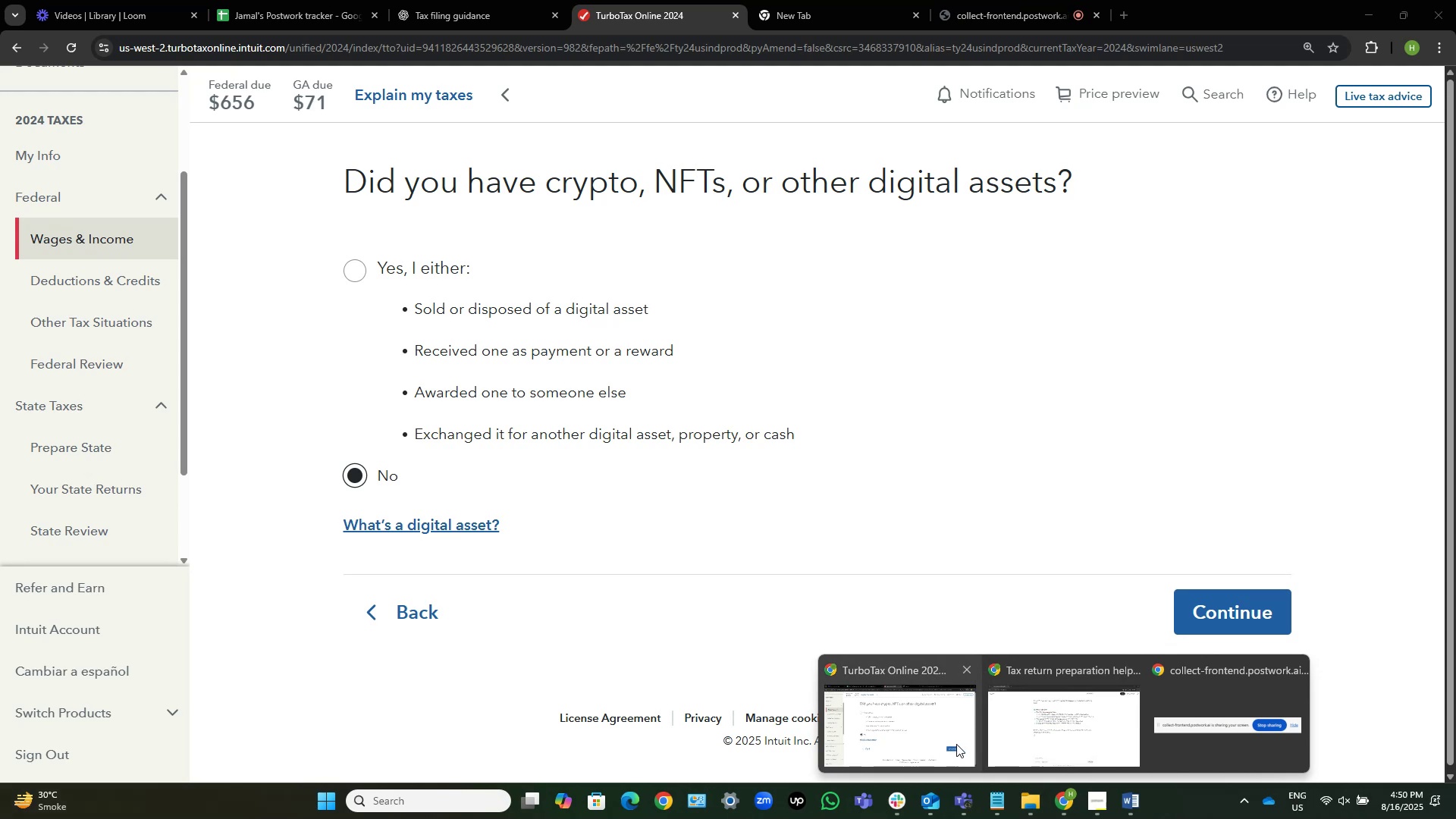 
left_click([1138, 811])
 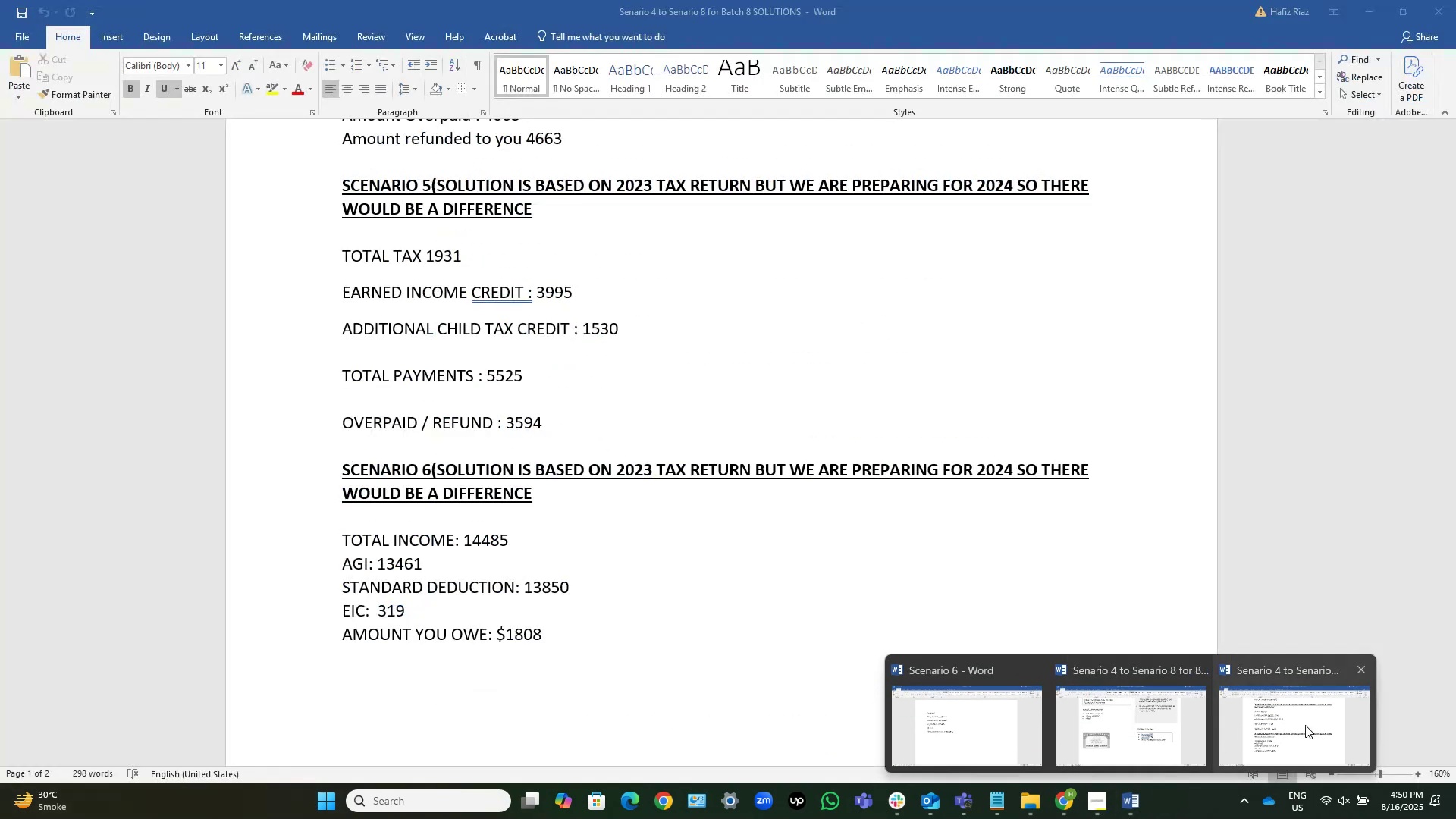 
wait(8.21)
 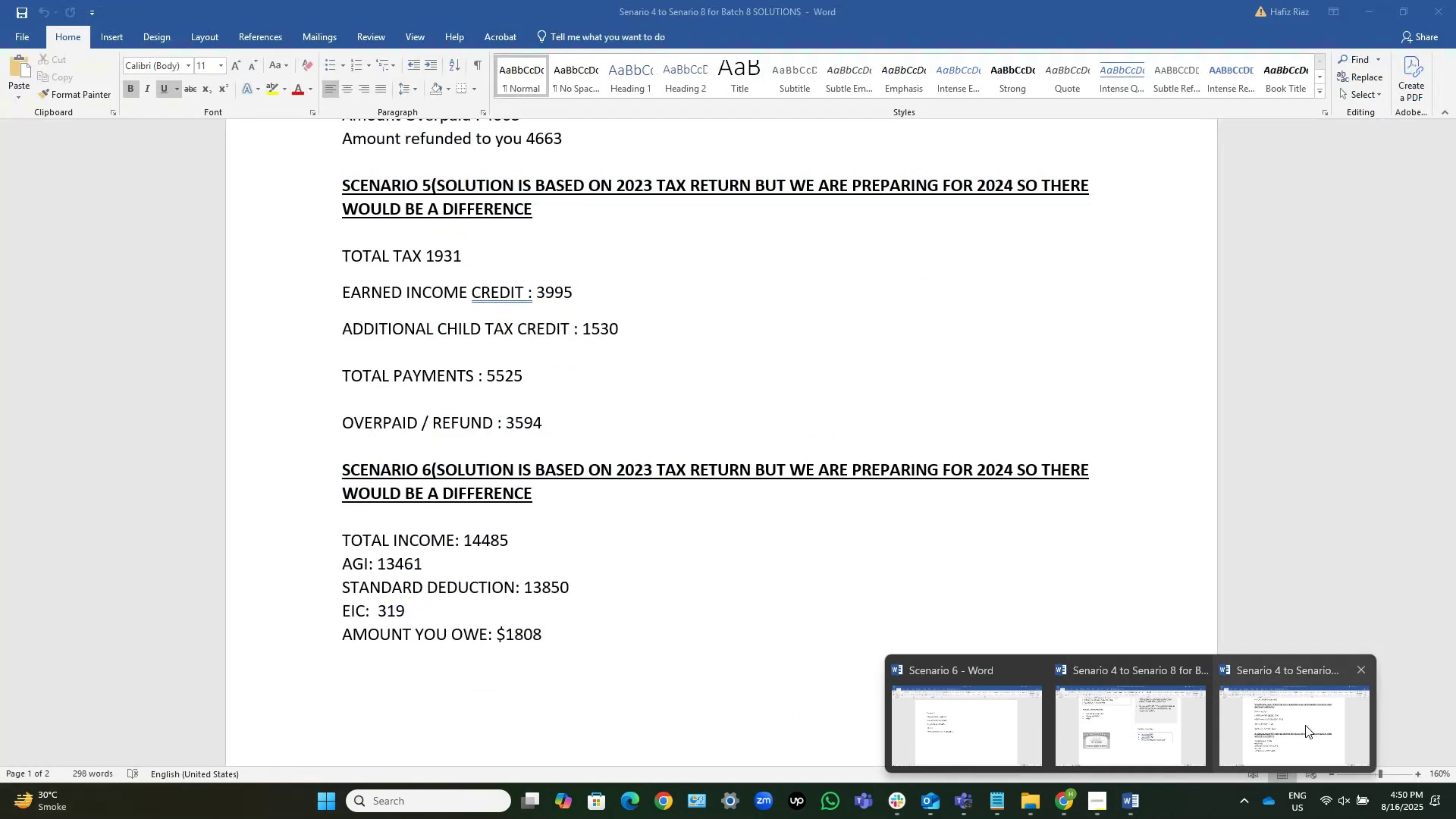 
left_click([1308, 722])
 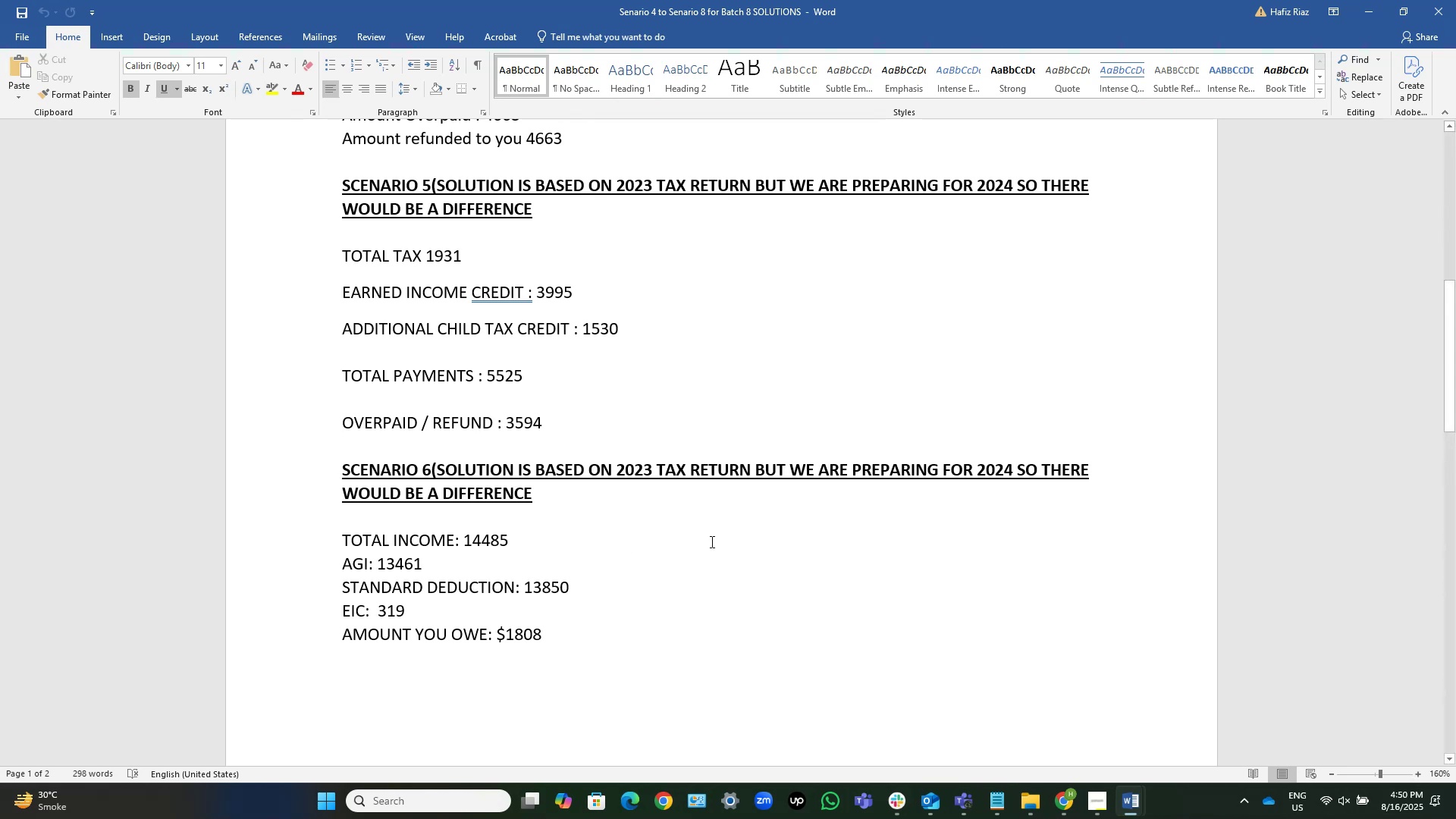 
wait(17.55)
 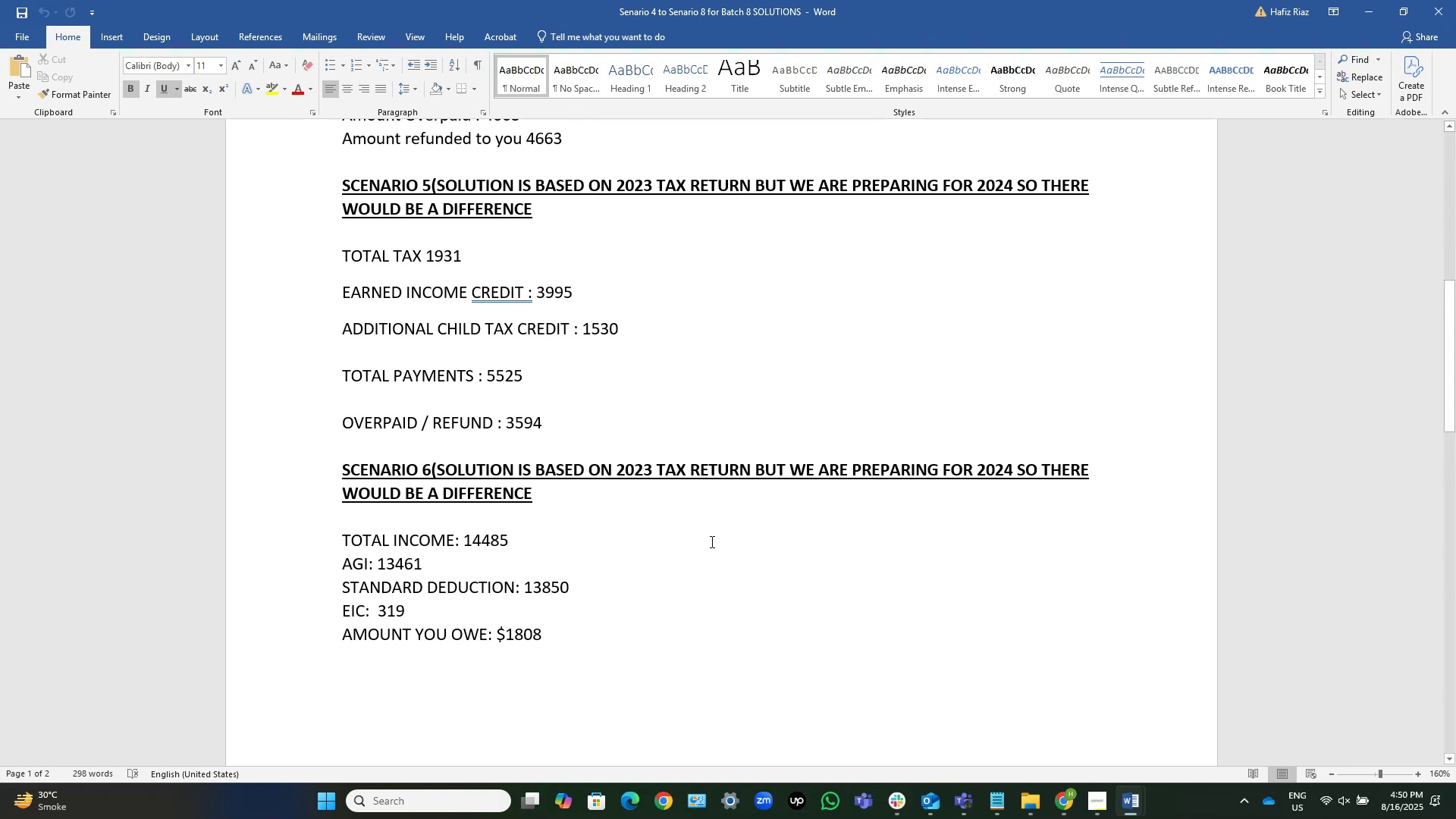 
left_click([1369, 4])
 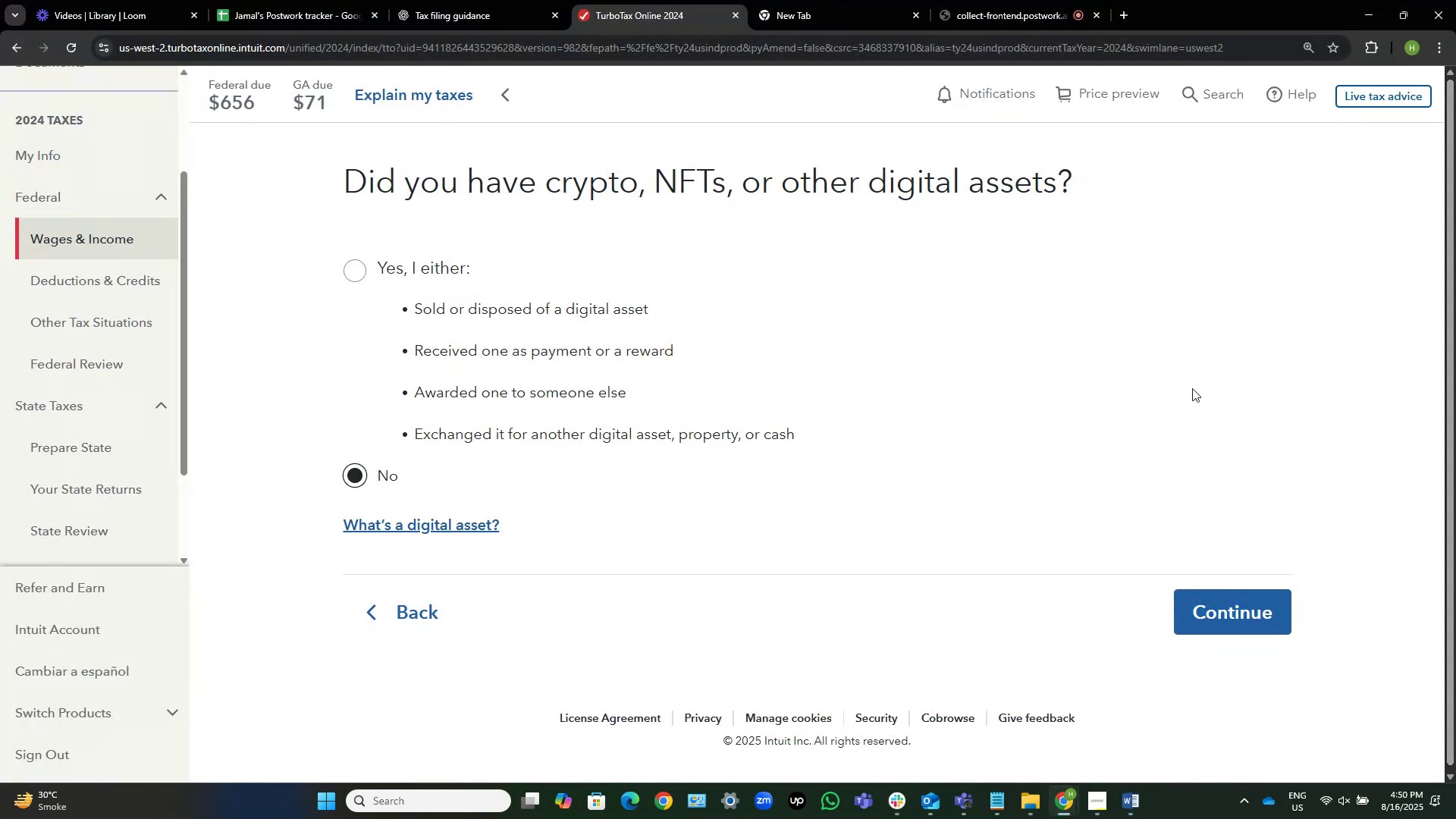 
left_click([1246, 607])
 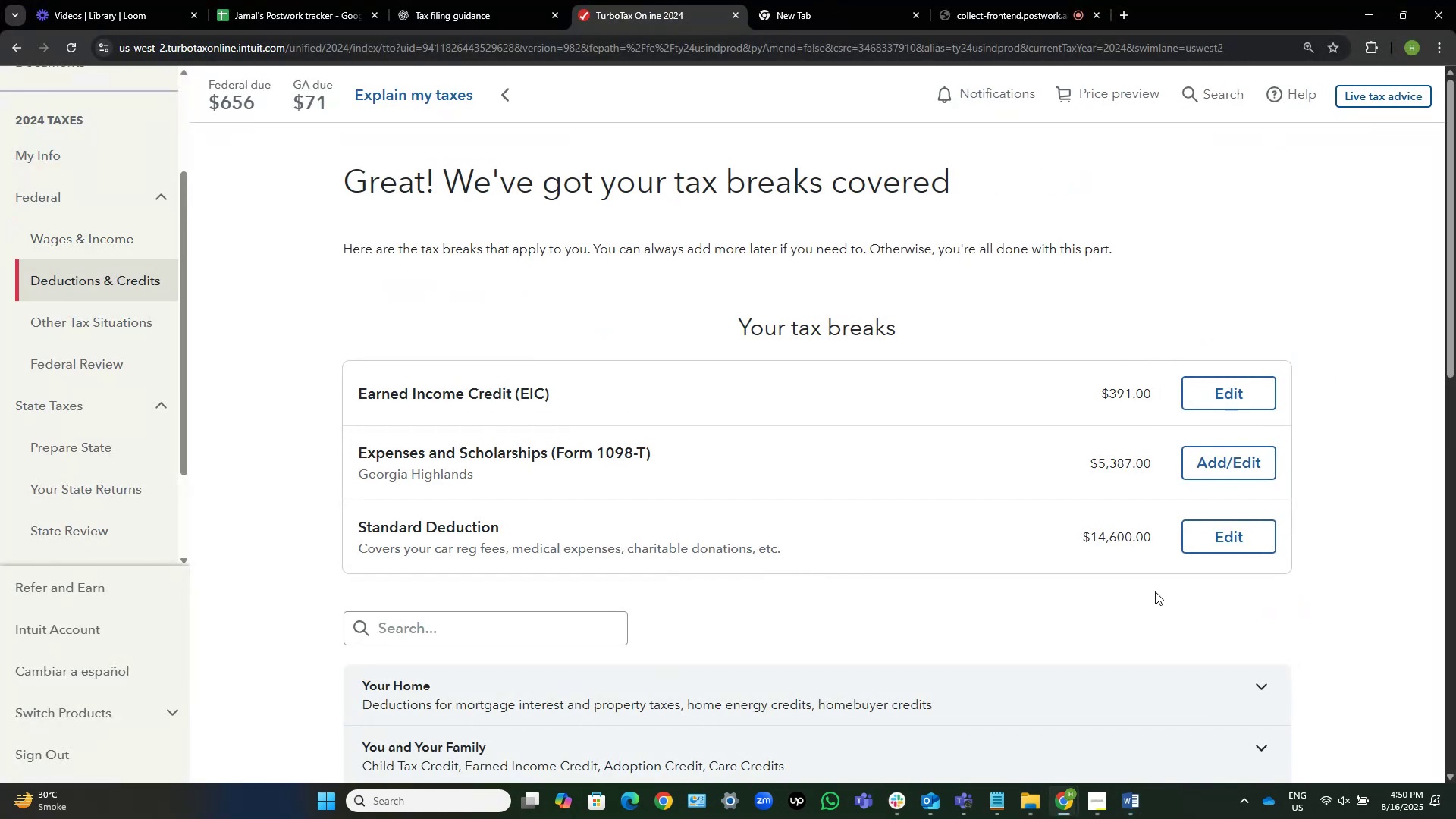 
wait(9.92)
 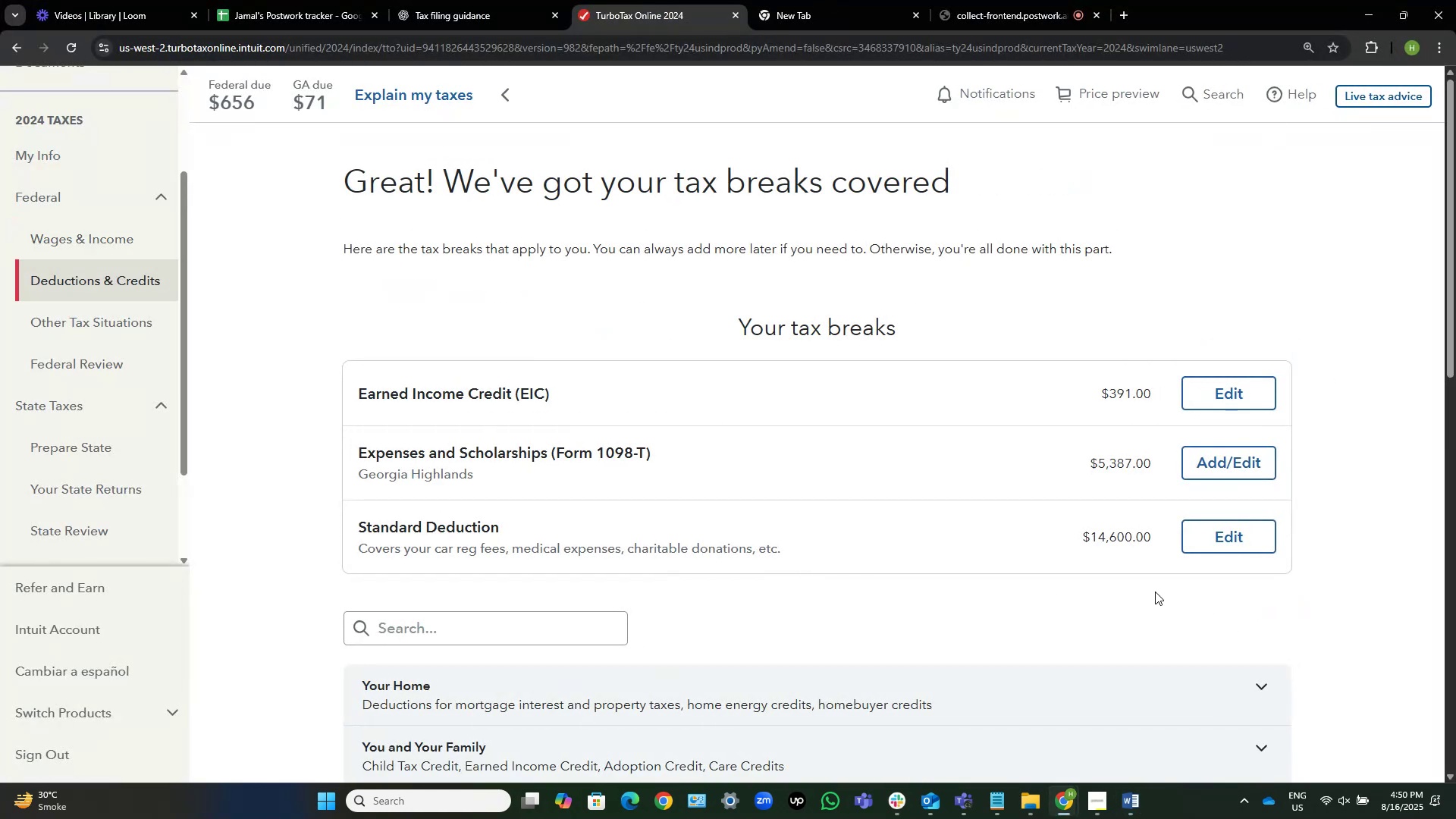 
left_click([1138, 792])
 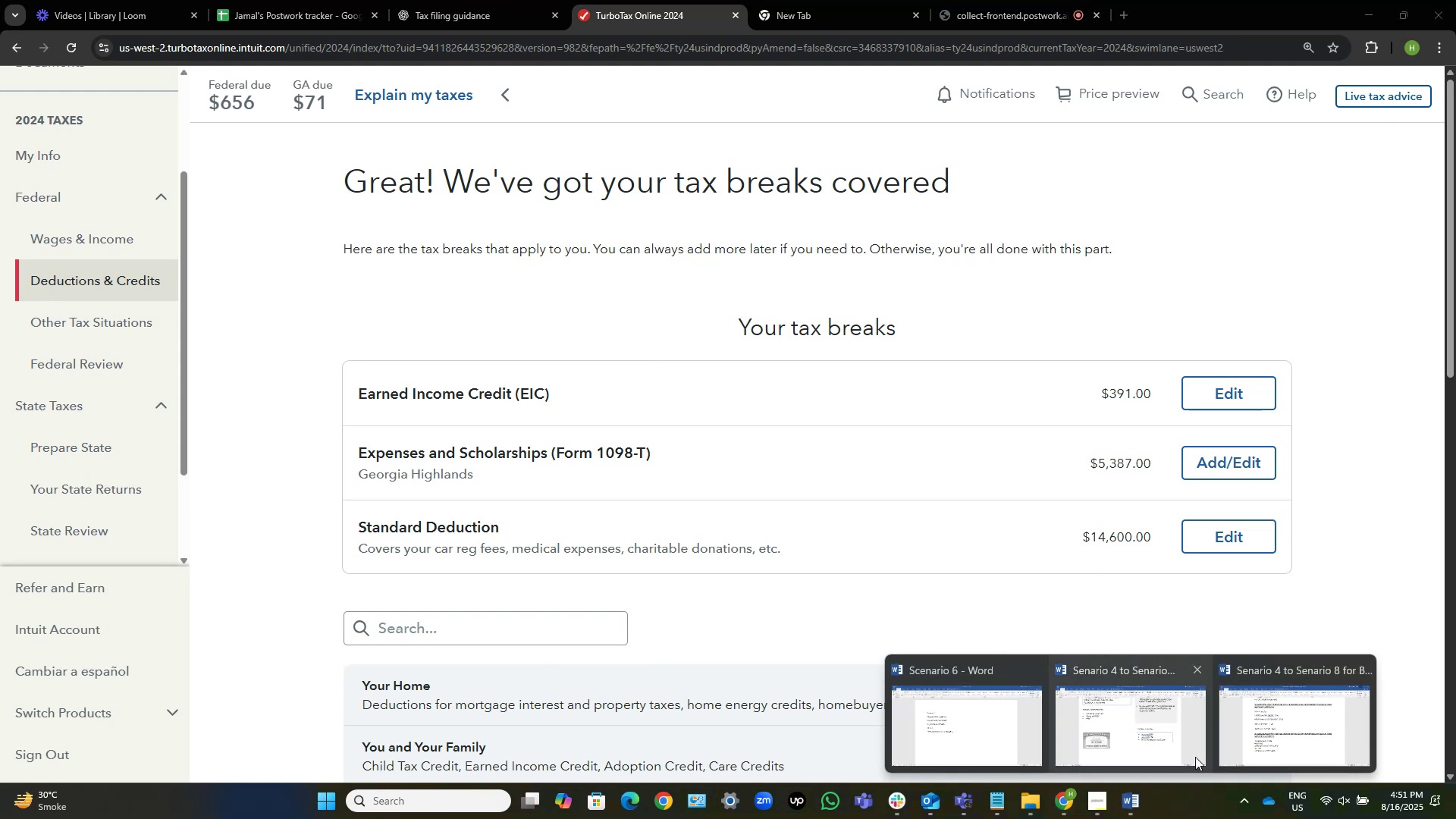 
left_click([1290, 733])
 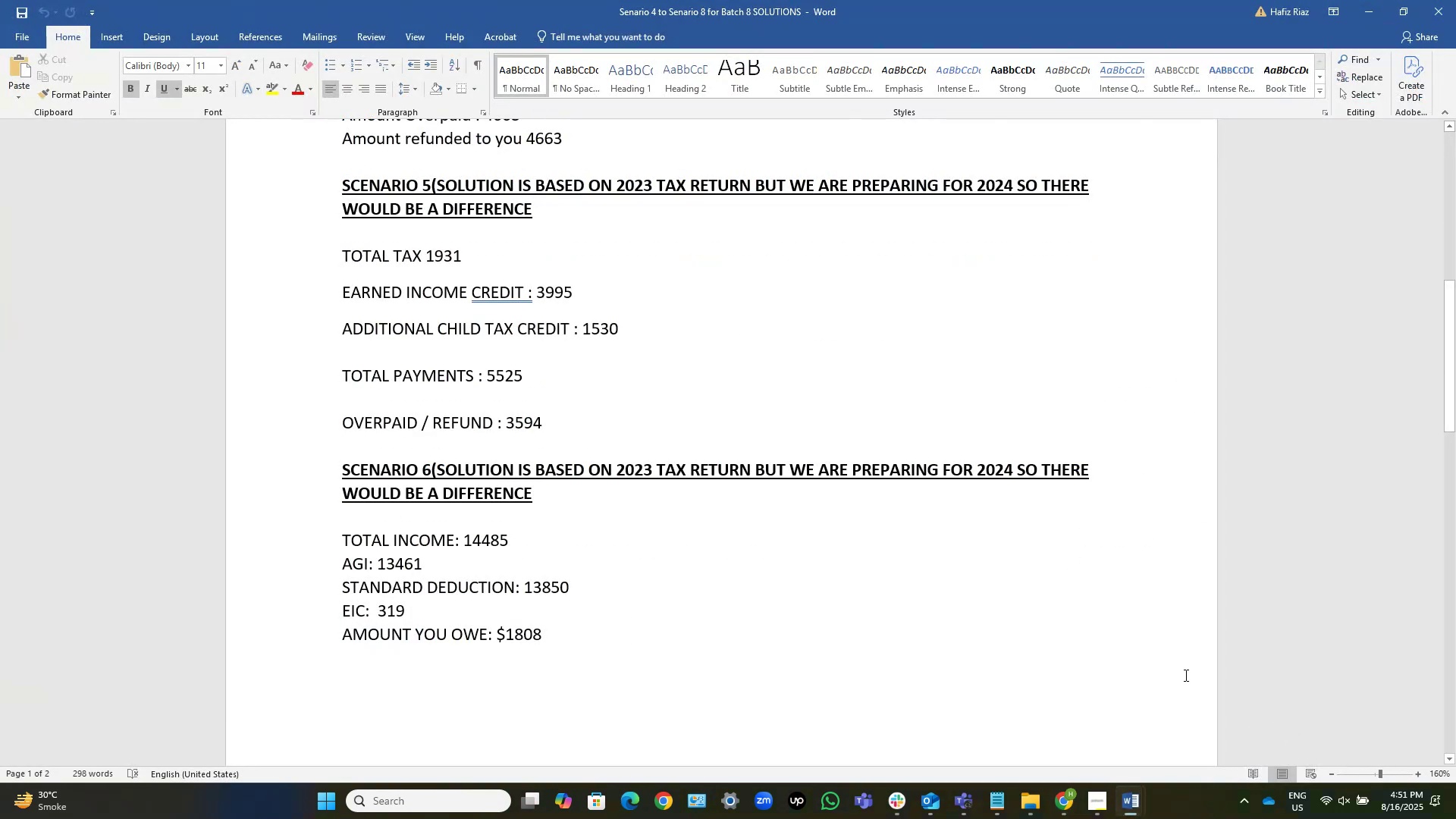 
key(Alt+AltLeft)
 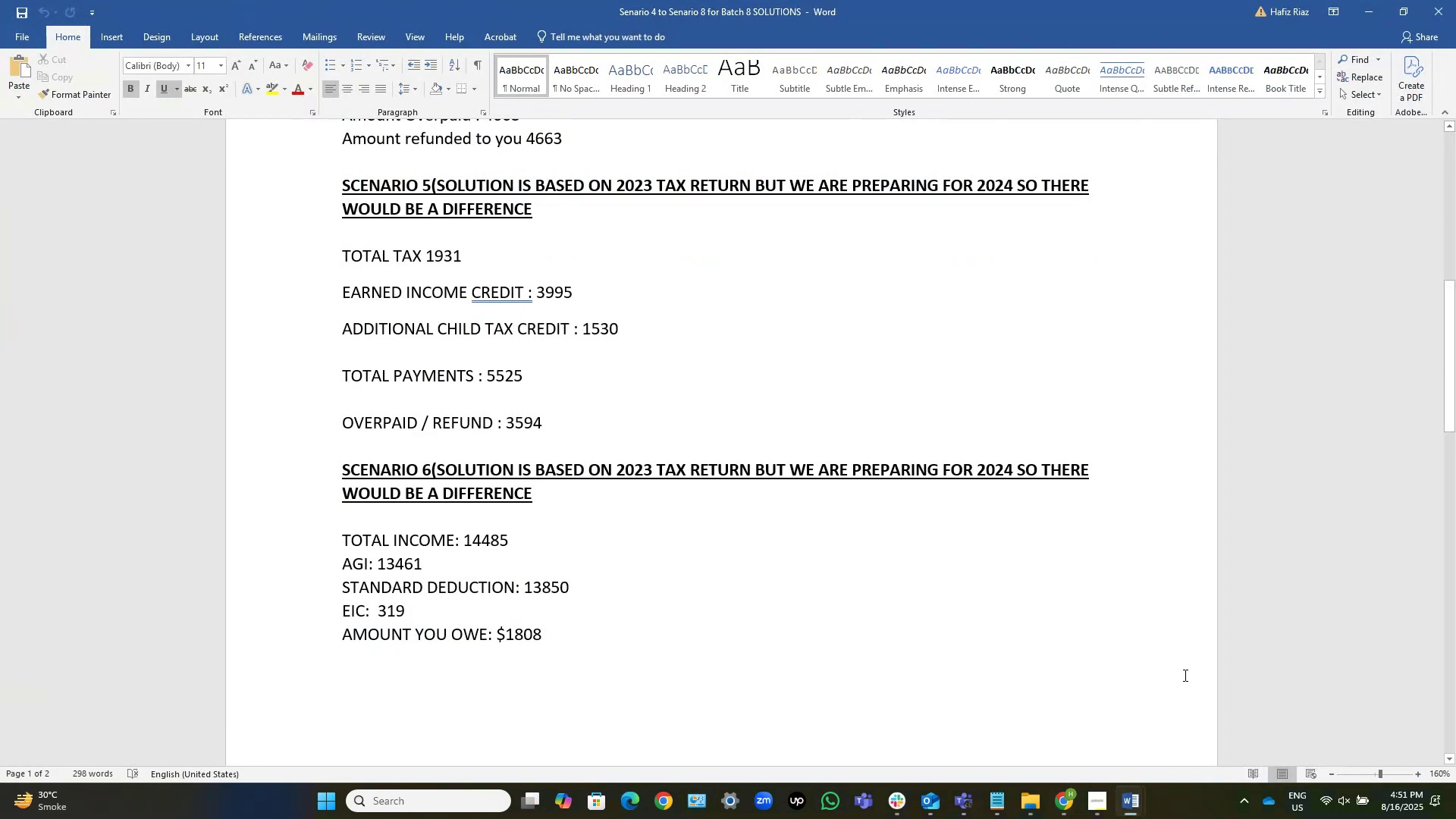 
key(Alt+Tab)
 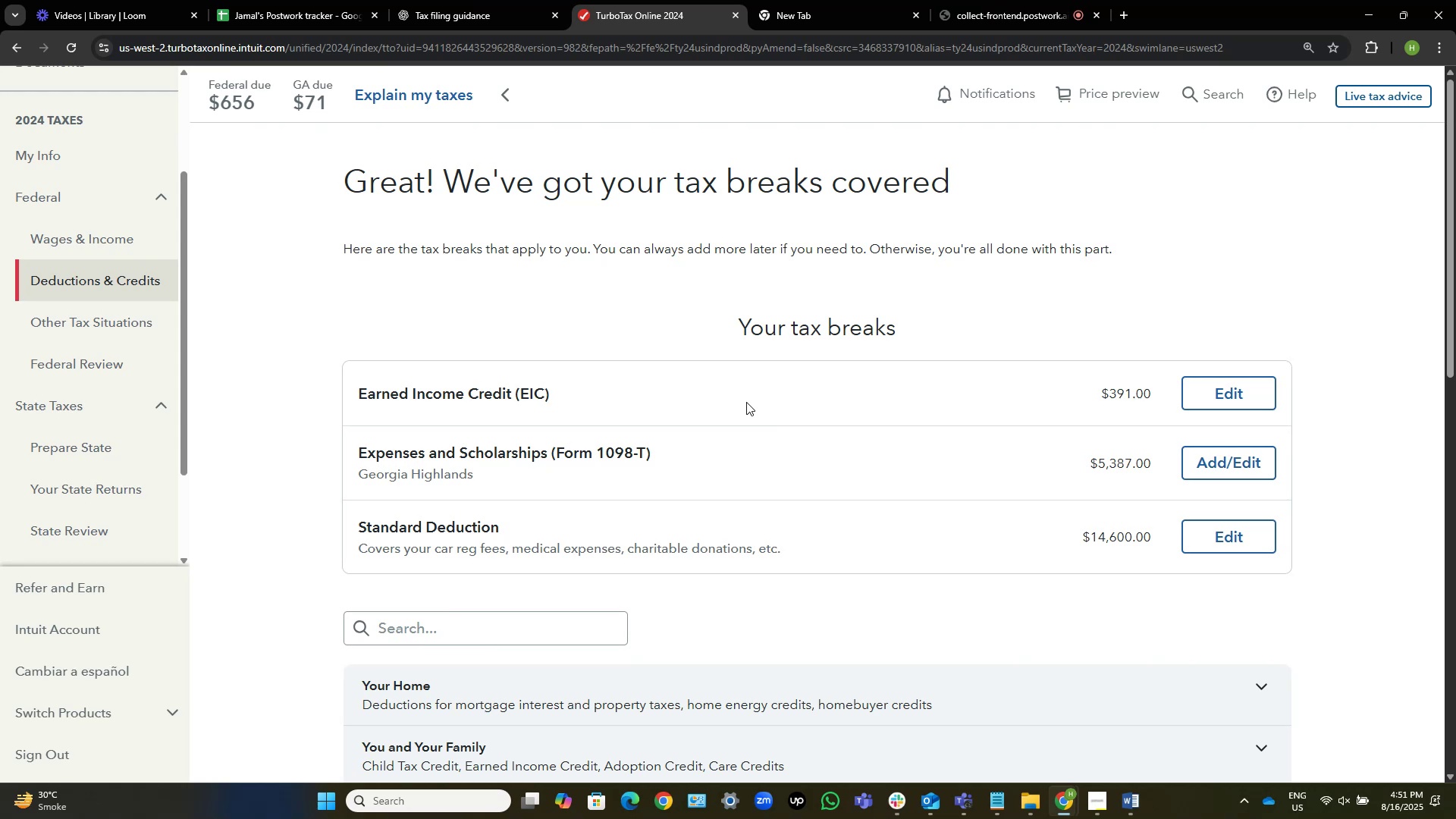 
wait(49.26)
 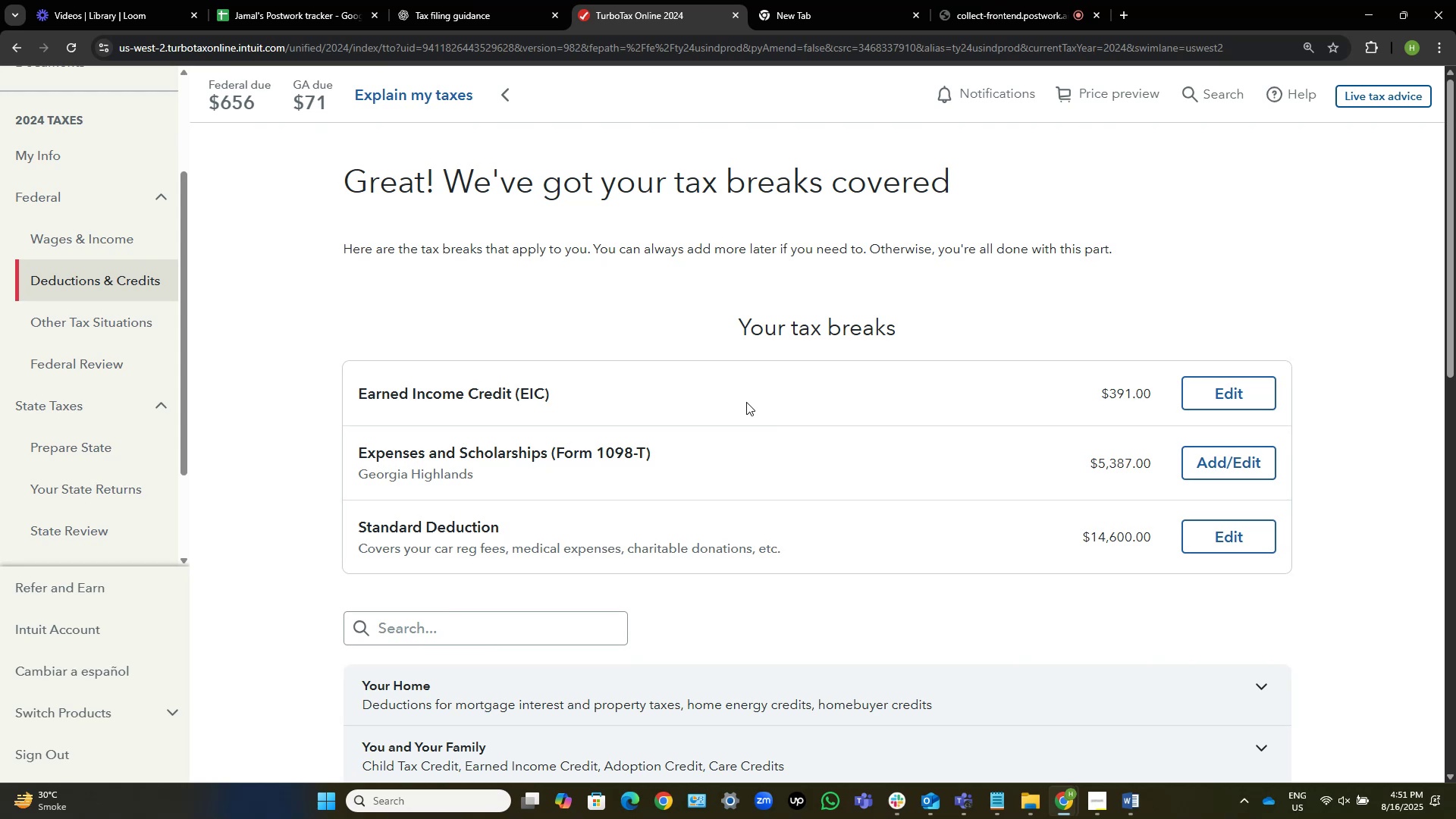 
scroll: coordinate [642, 673], scroll_direction: none, amount: 0.0
 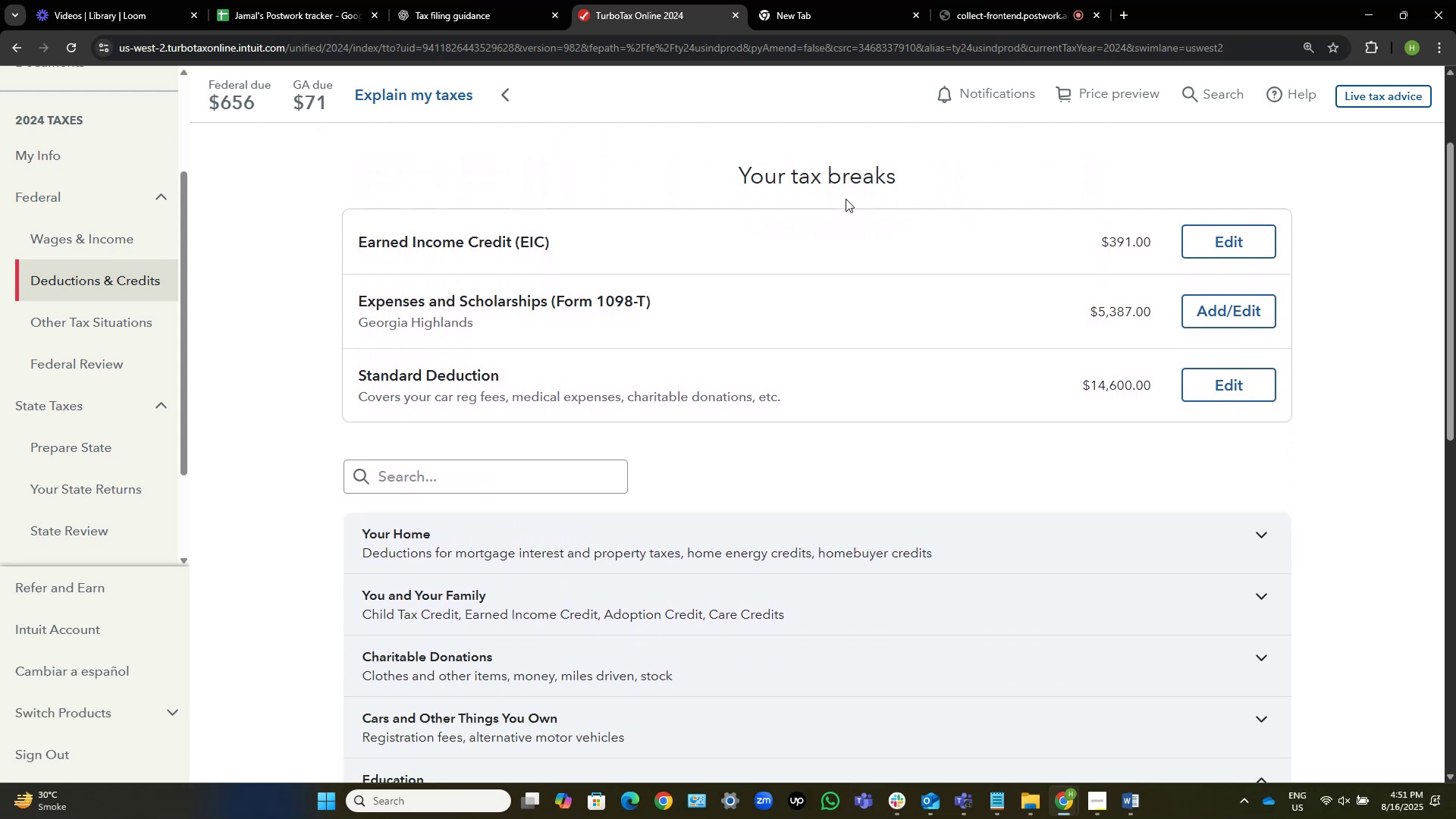 
scroll: coordinate [811, 238], scroll_direction: down, amount: 7.0
 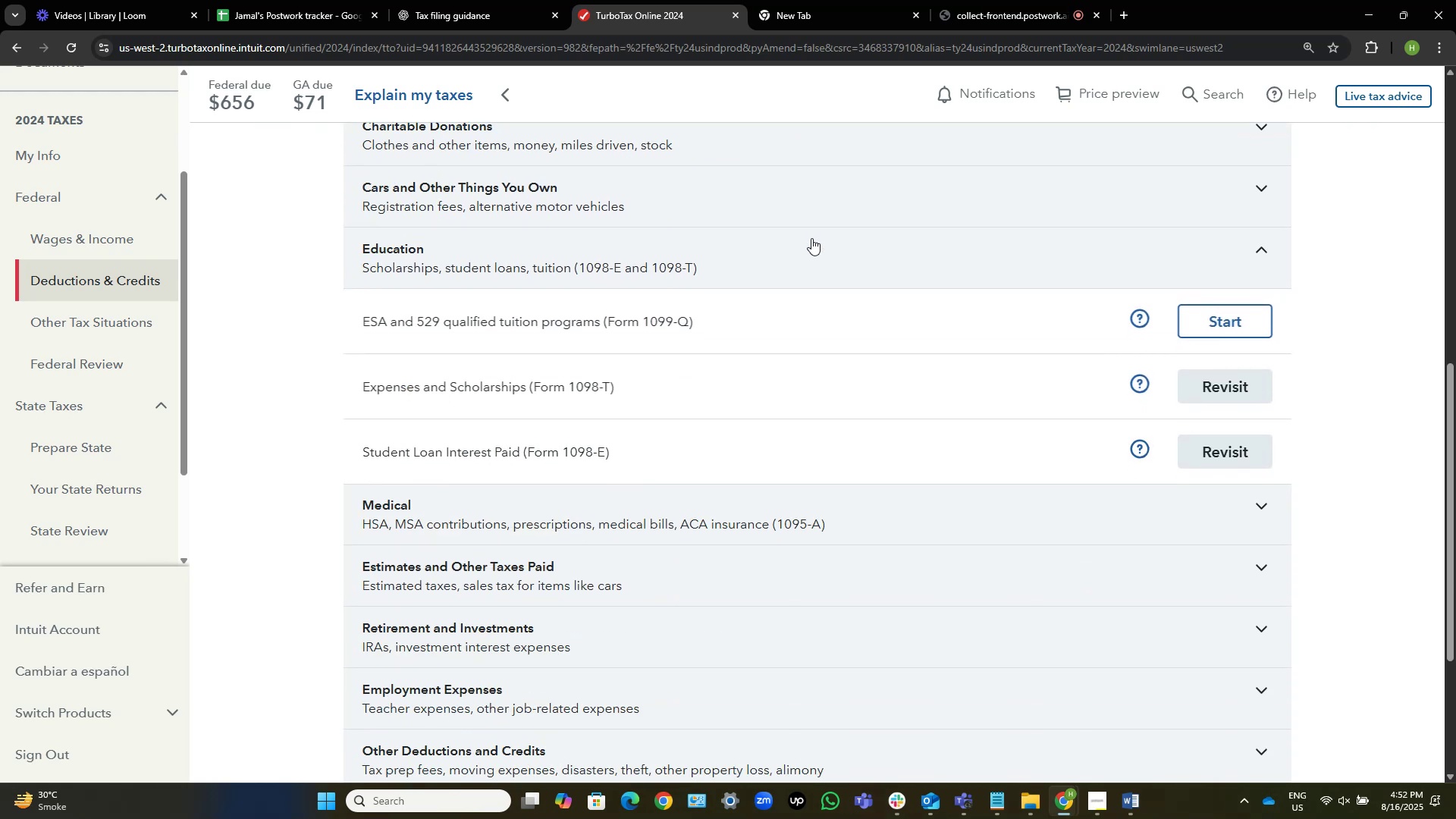 
scroll: coordinate [811, 238], scroll_direction: up, amount: 9.0
 